 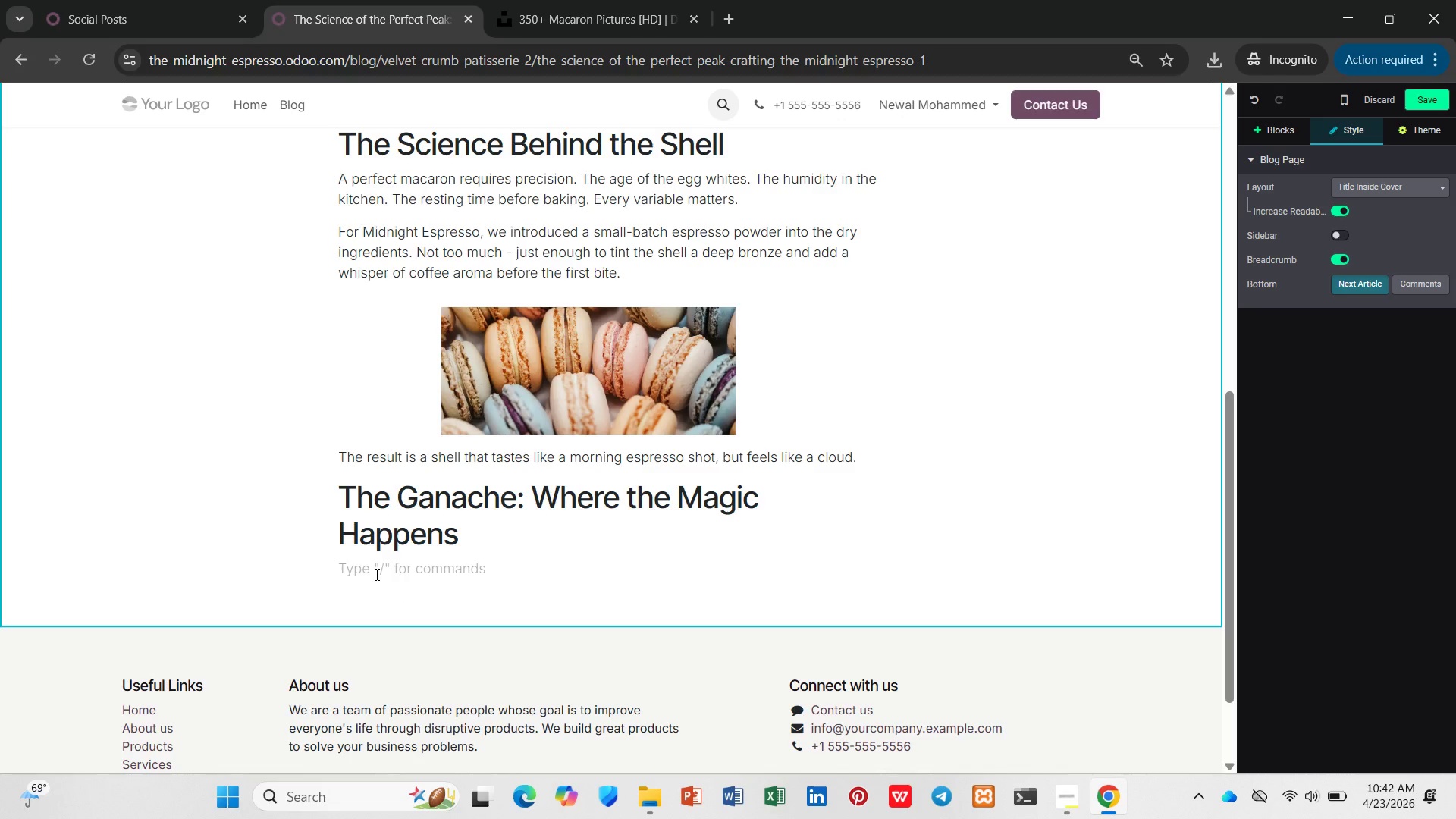 
type(The filling is eh)
key(Backspace)
key(Backspace)
type(where Midnight Ex)
key(Backspace)
type(spresso )
 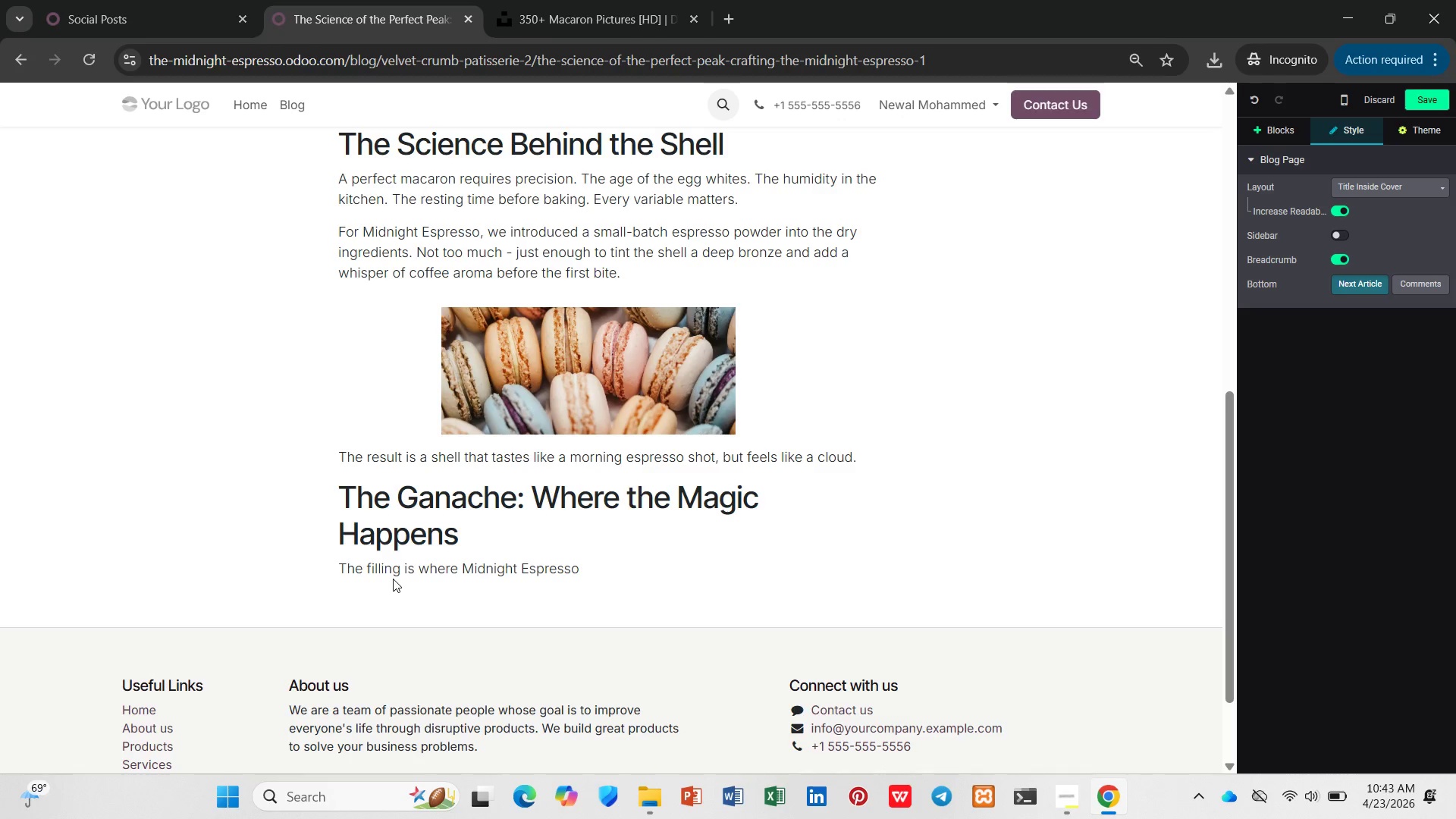 
key(Control+V)
 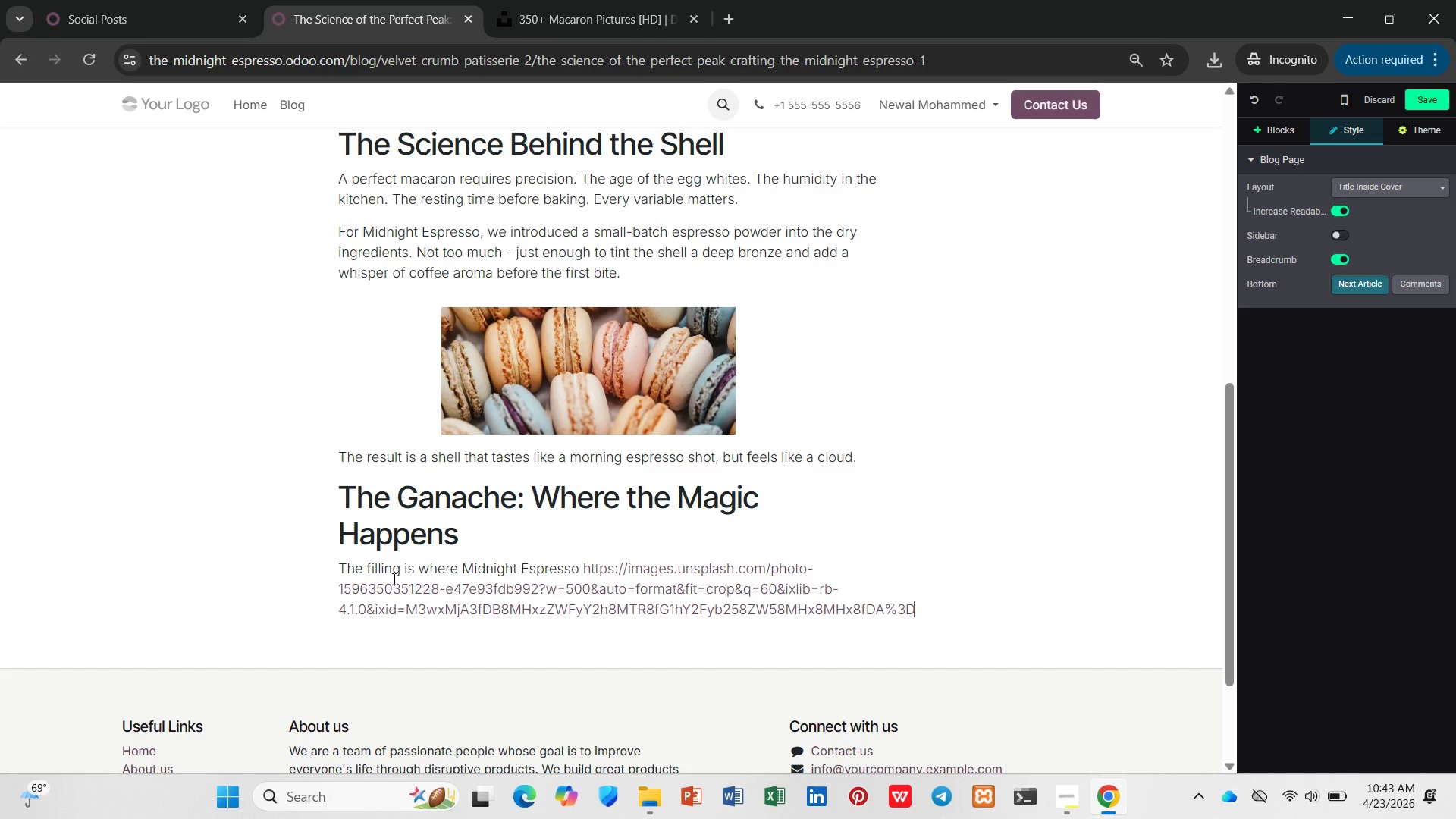 
key(Control+Z)
 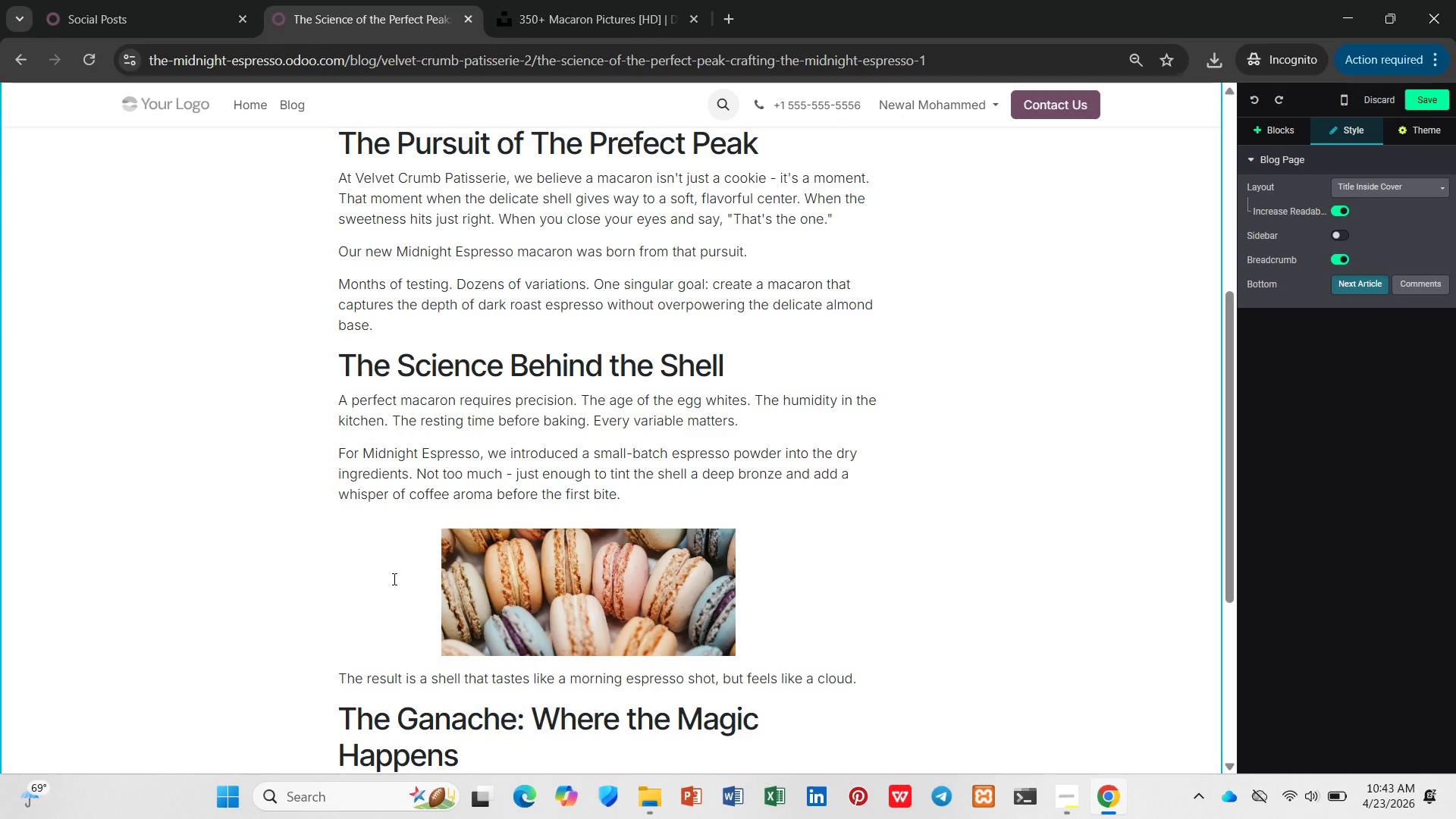 
scroll: coordinate [391, 573], scroll_direction: down, amount: 3.0
 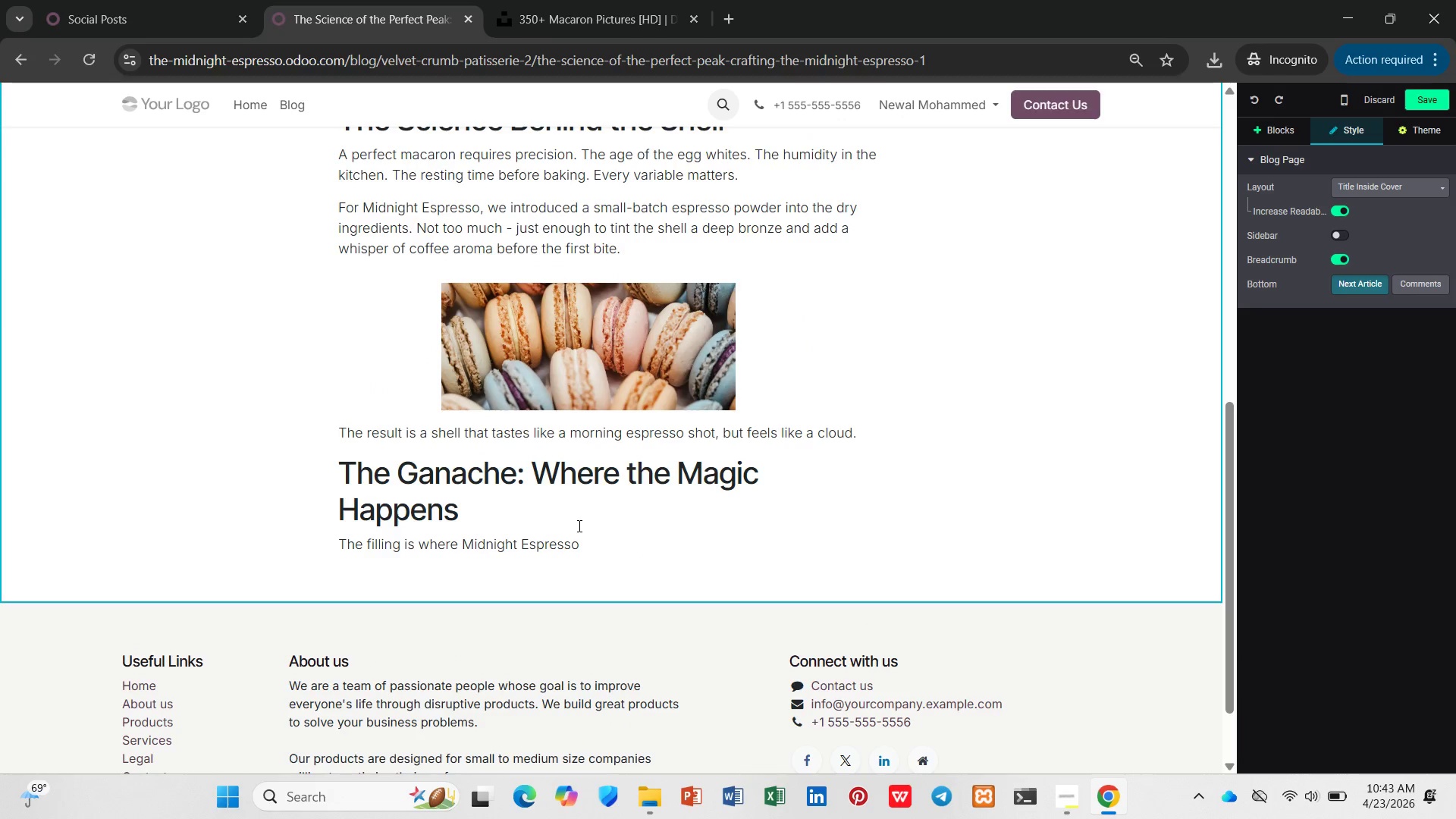 
type(truly shines. We start with single-orii)
key(Backspace)
type(gin dark chocolate (70% cacao, )
 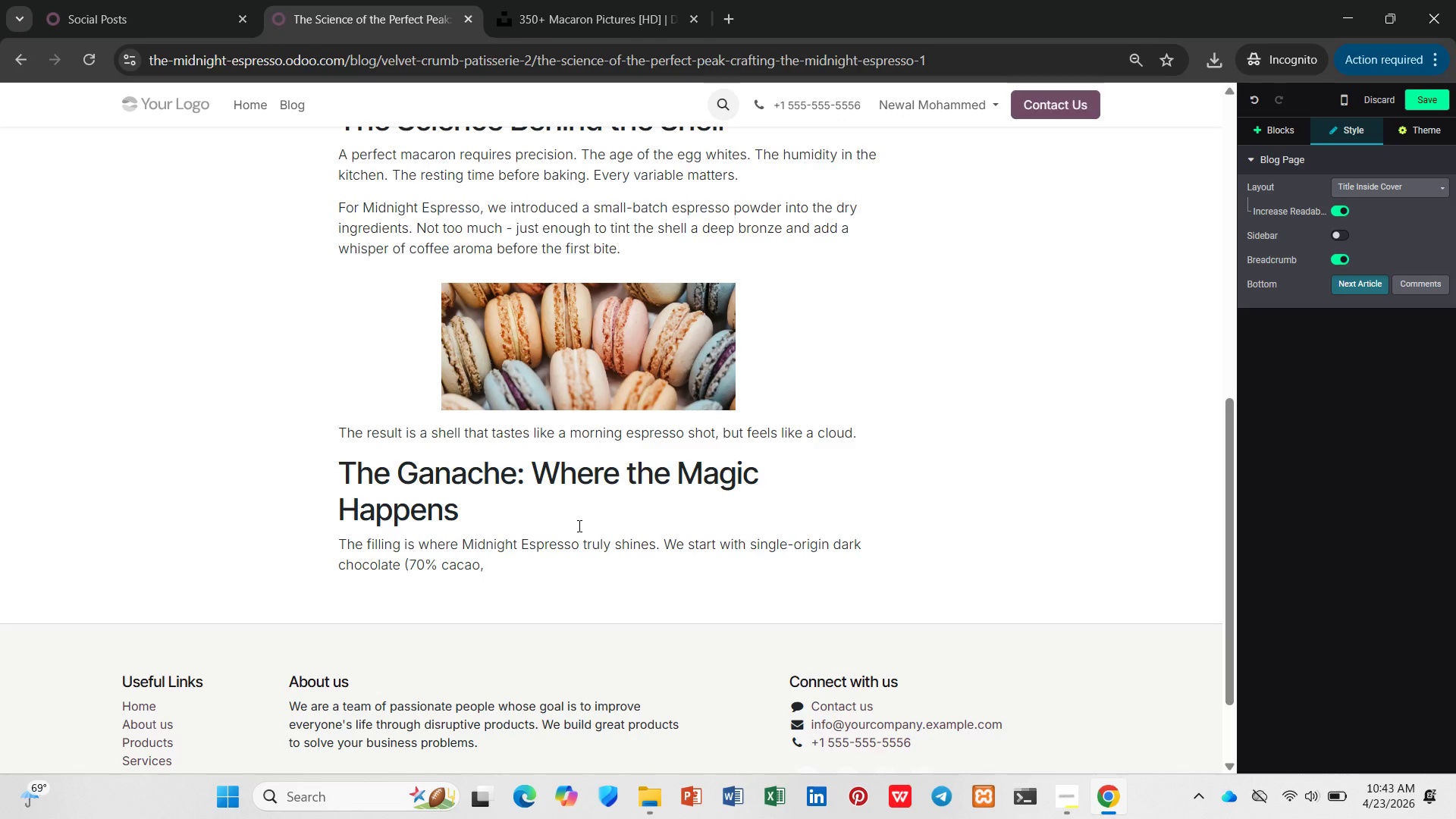 
wait(6.77)
 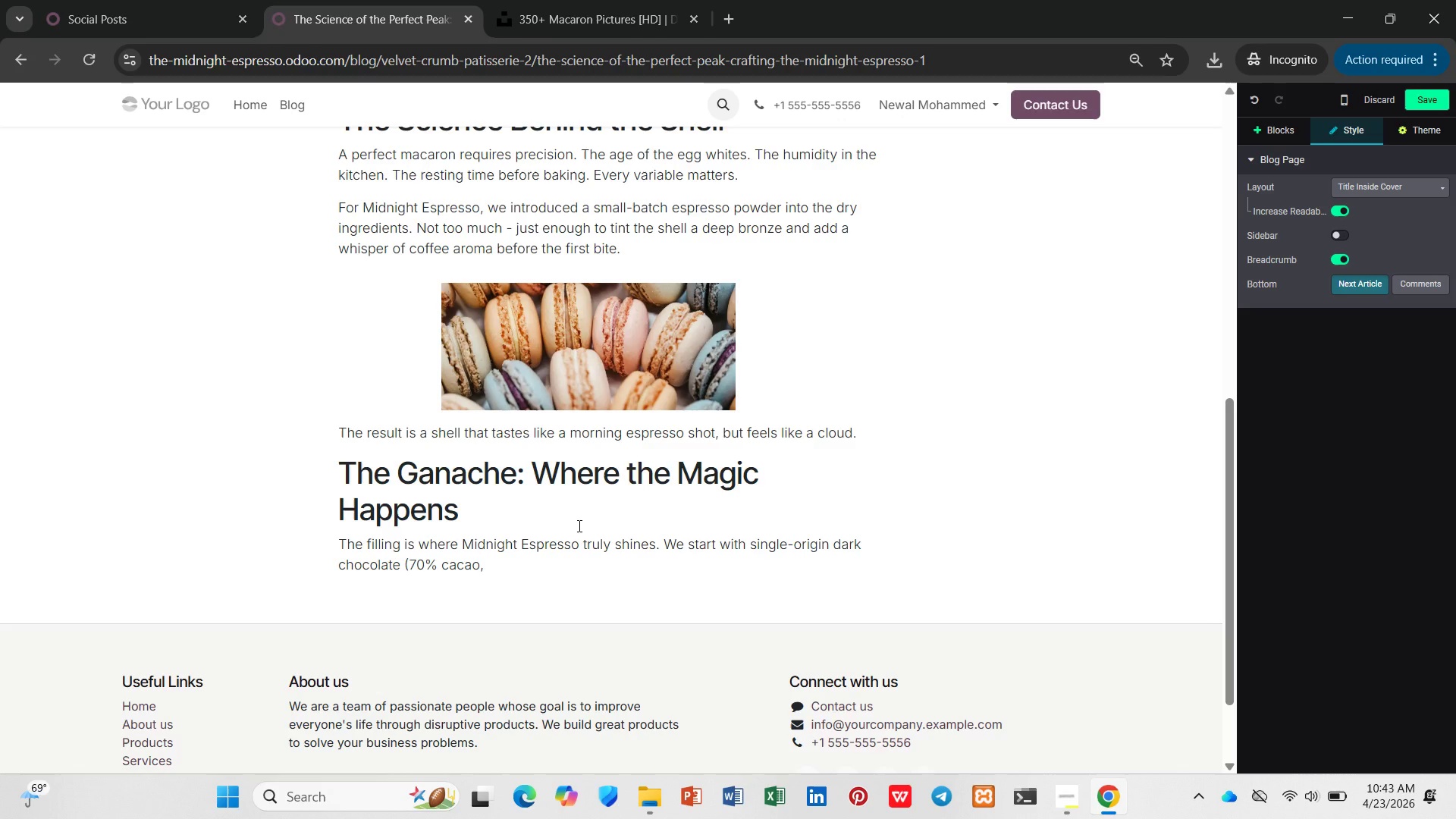 
type(direct trade from Eucadeo)
key(Backspace)
key(Backspace)
type(or). )
 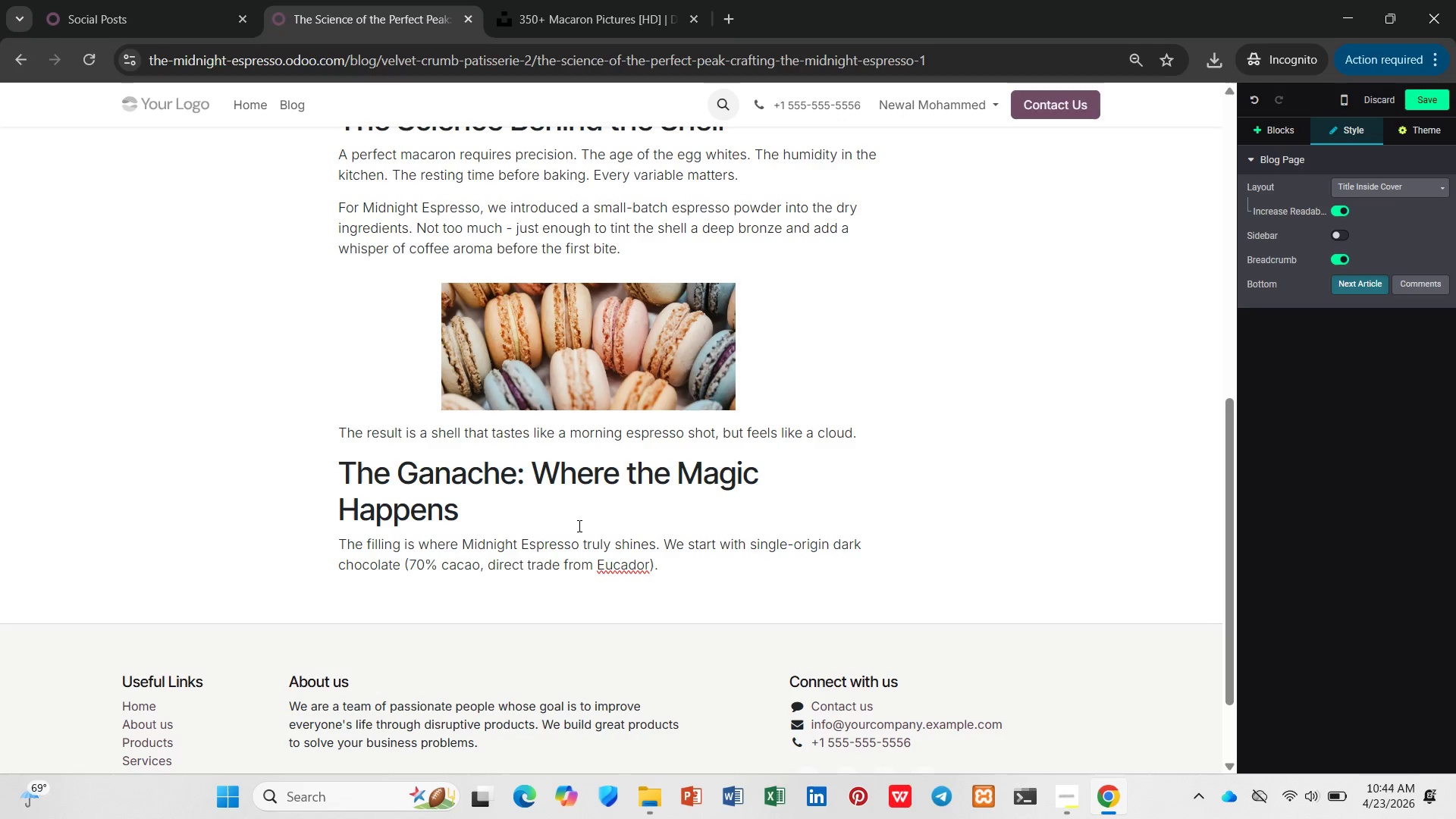 
left_click([616, 565])
 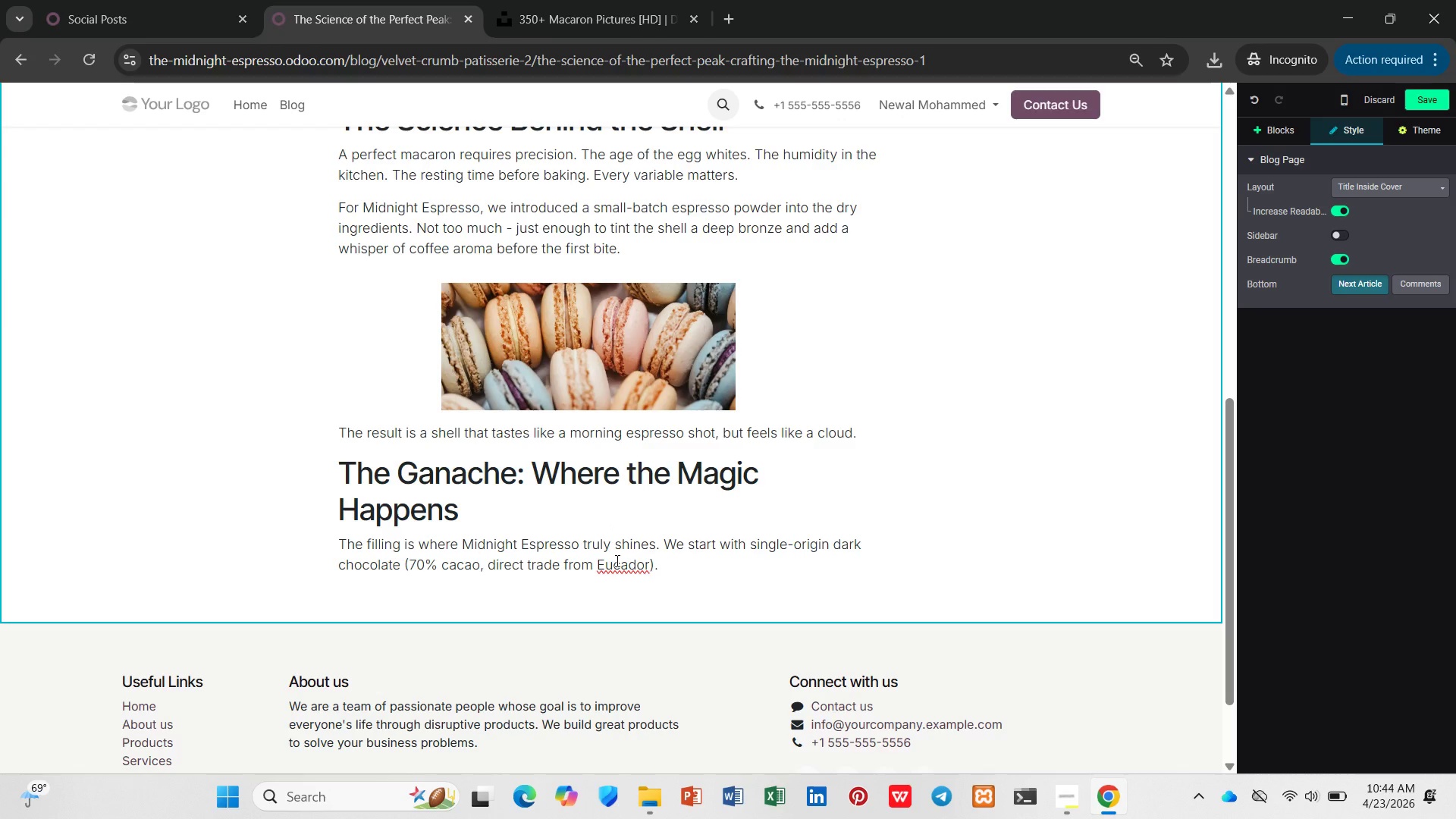 
key(Backspace)
 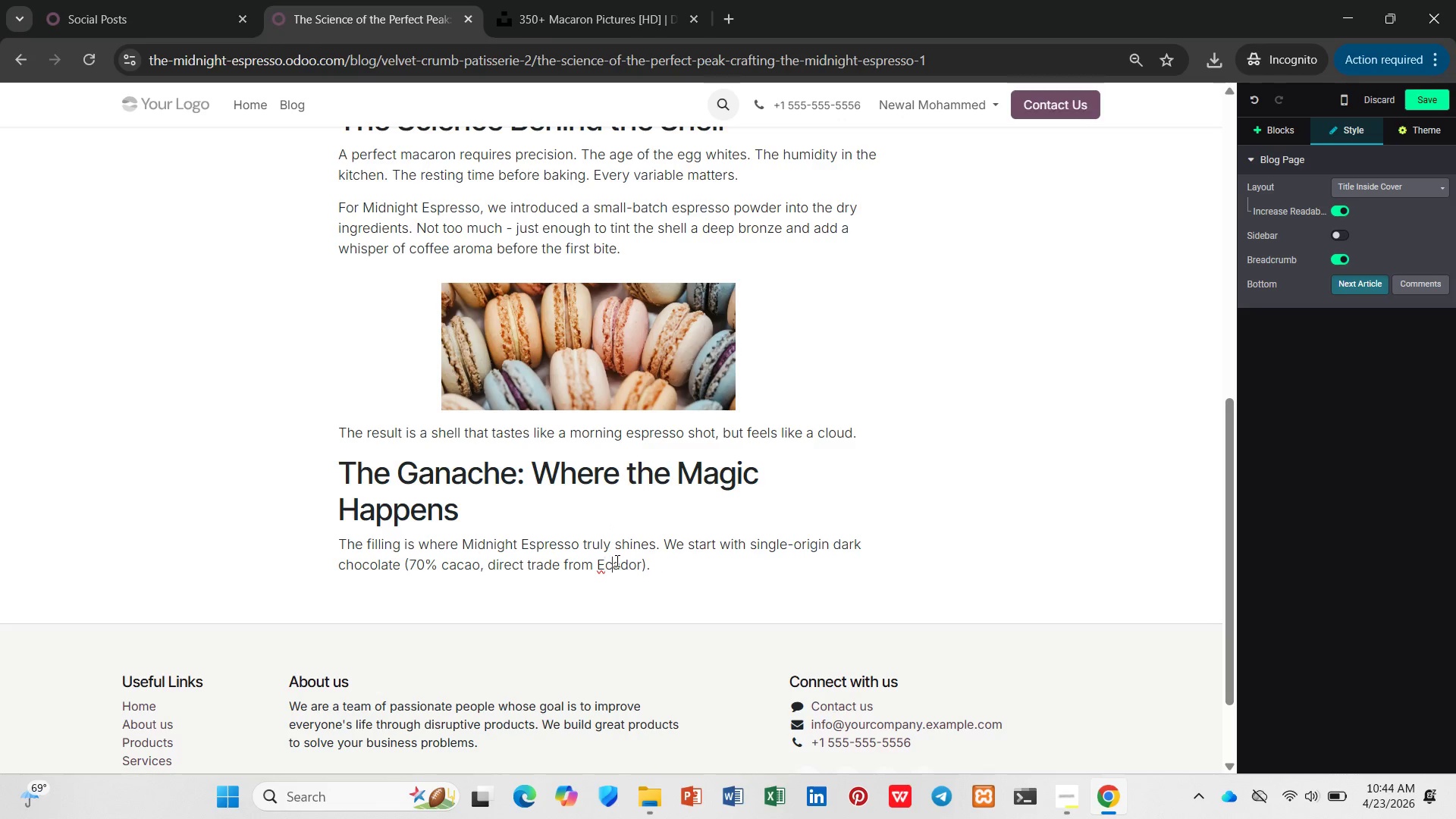 
key(ArrowRight)
 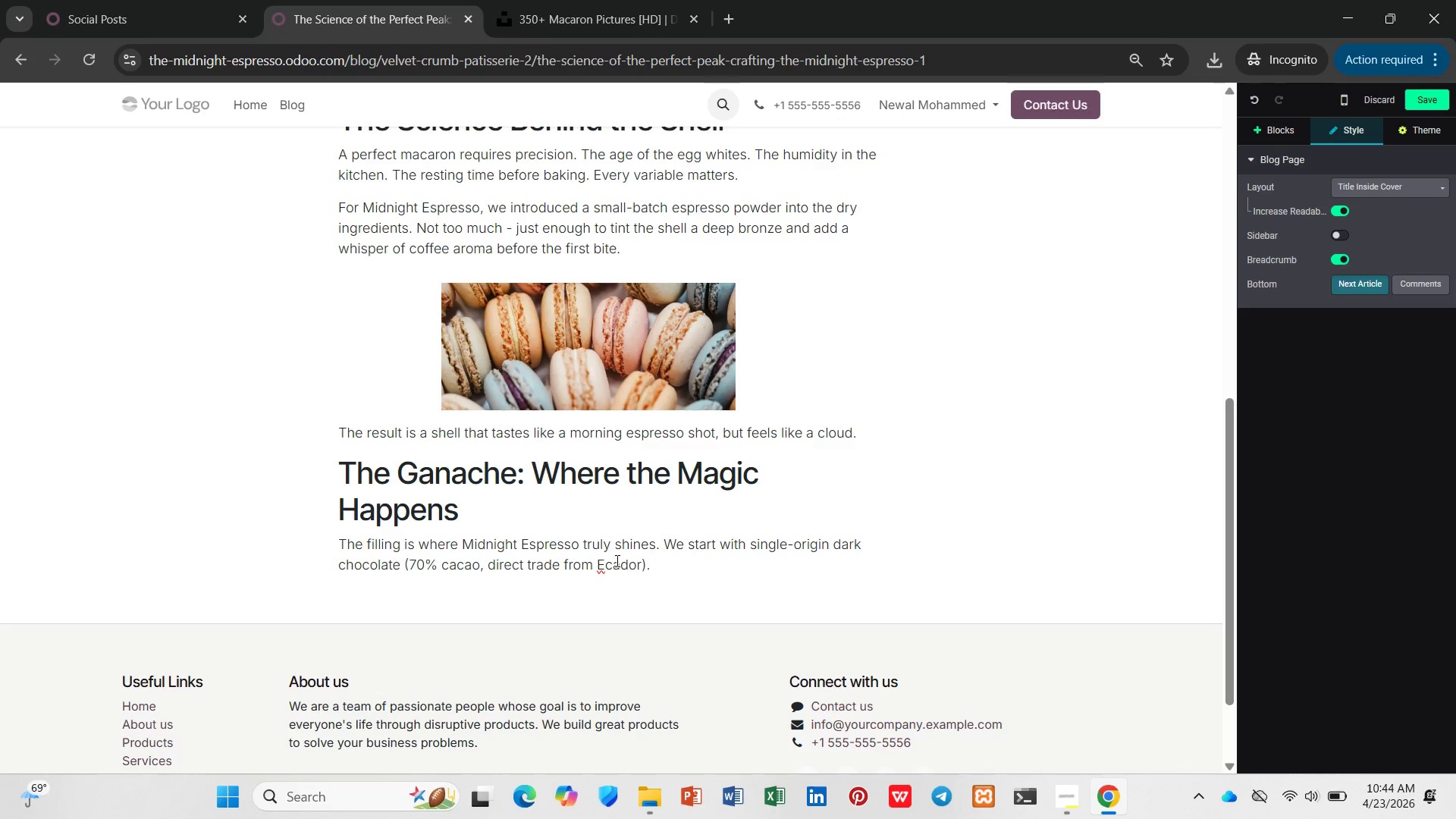 
key(U)
 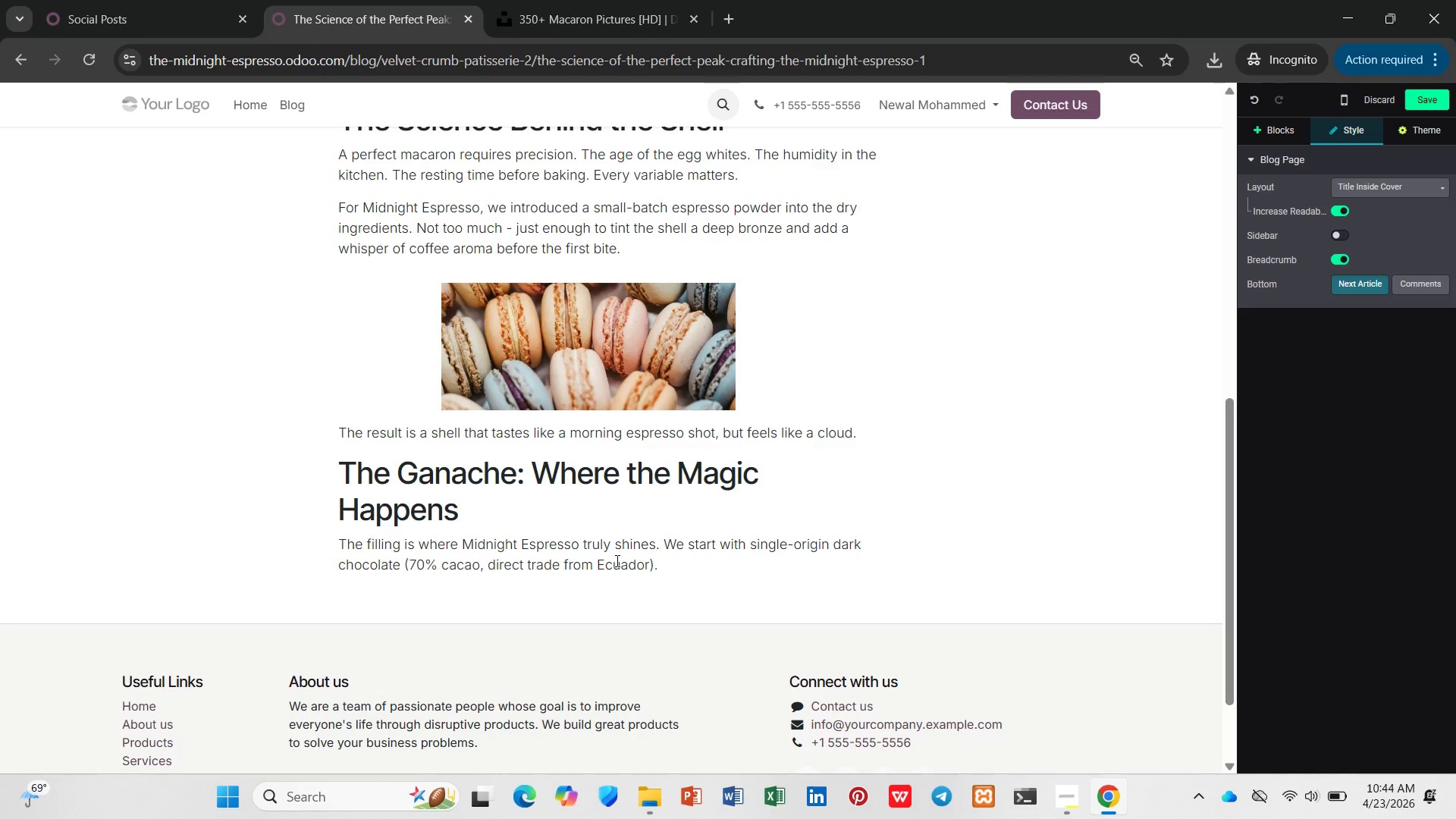 
key(ArrowUp)
 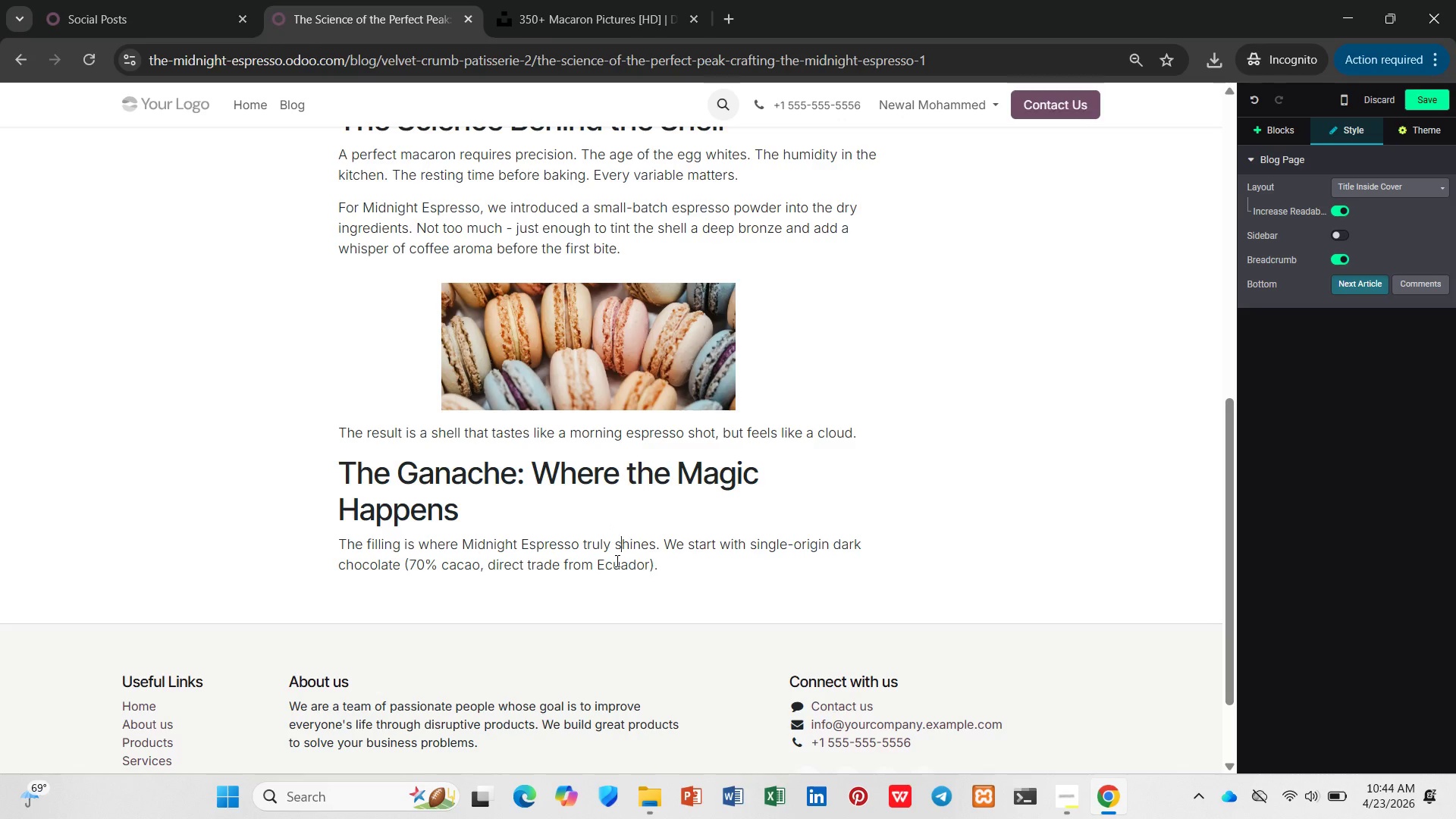 
key(ArrowDown)
 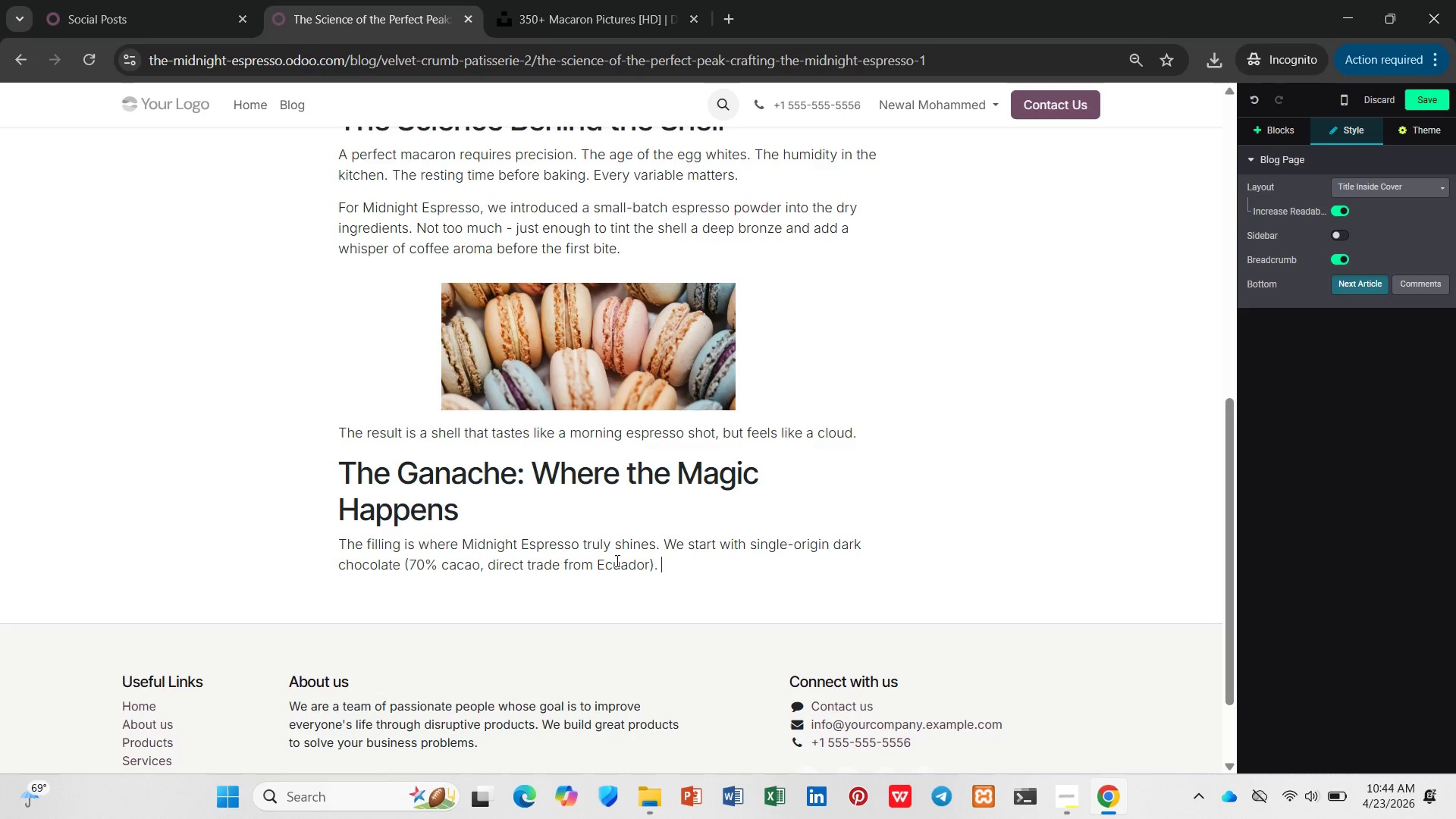 
key(ArrowDown)
 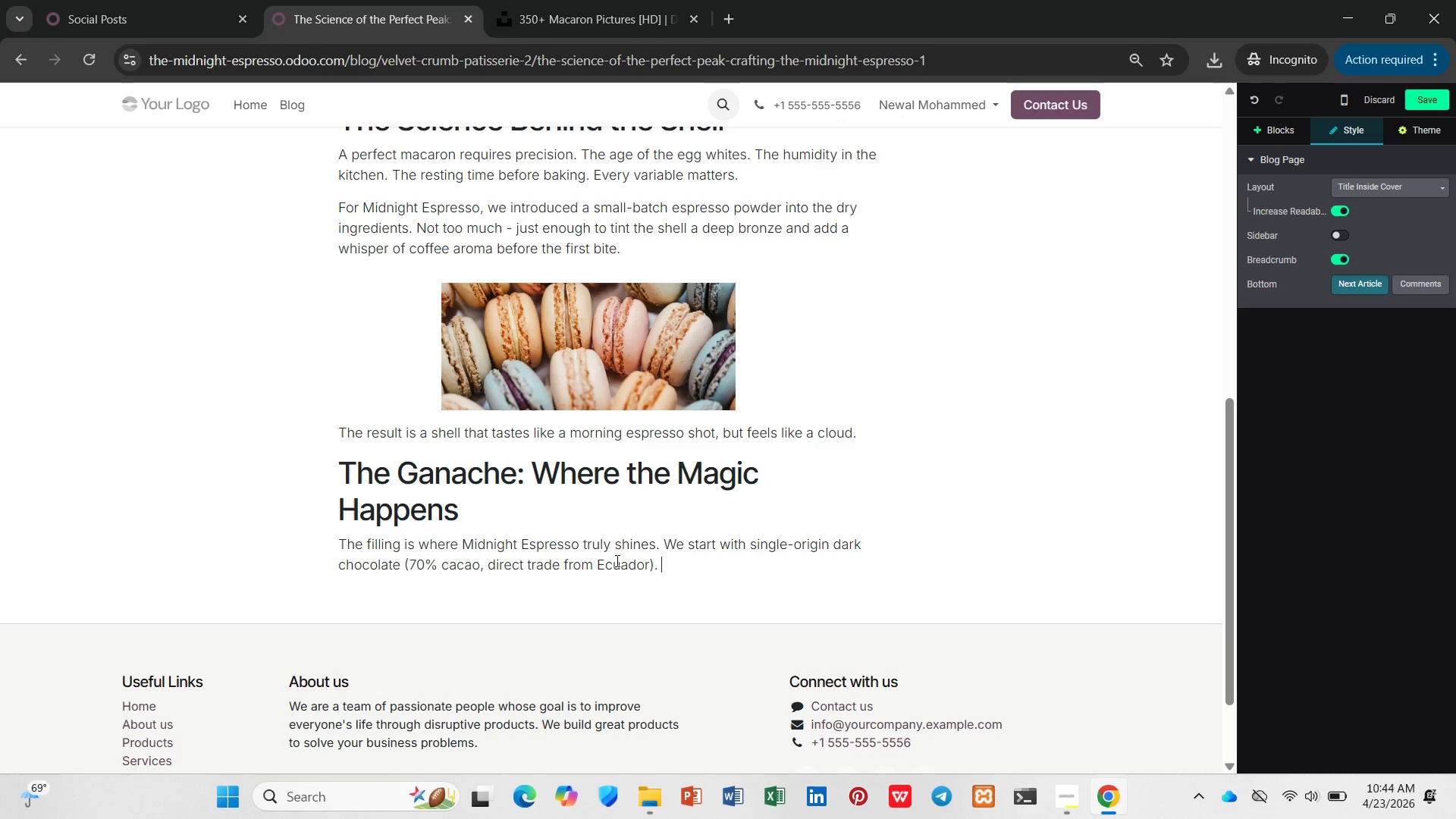 
type(To that, we add a slow-drip espresso reduction - coffee o)
key(Backspace)
type(concente)
key(Backspace)
type(rated down to its purest, most intense form.)
 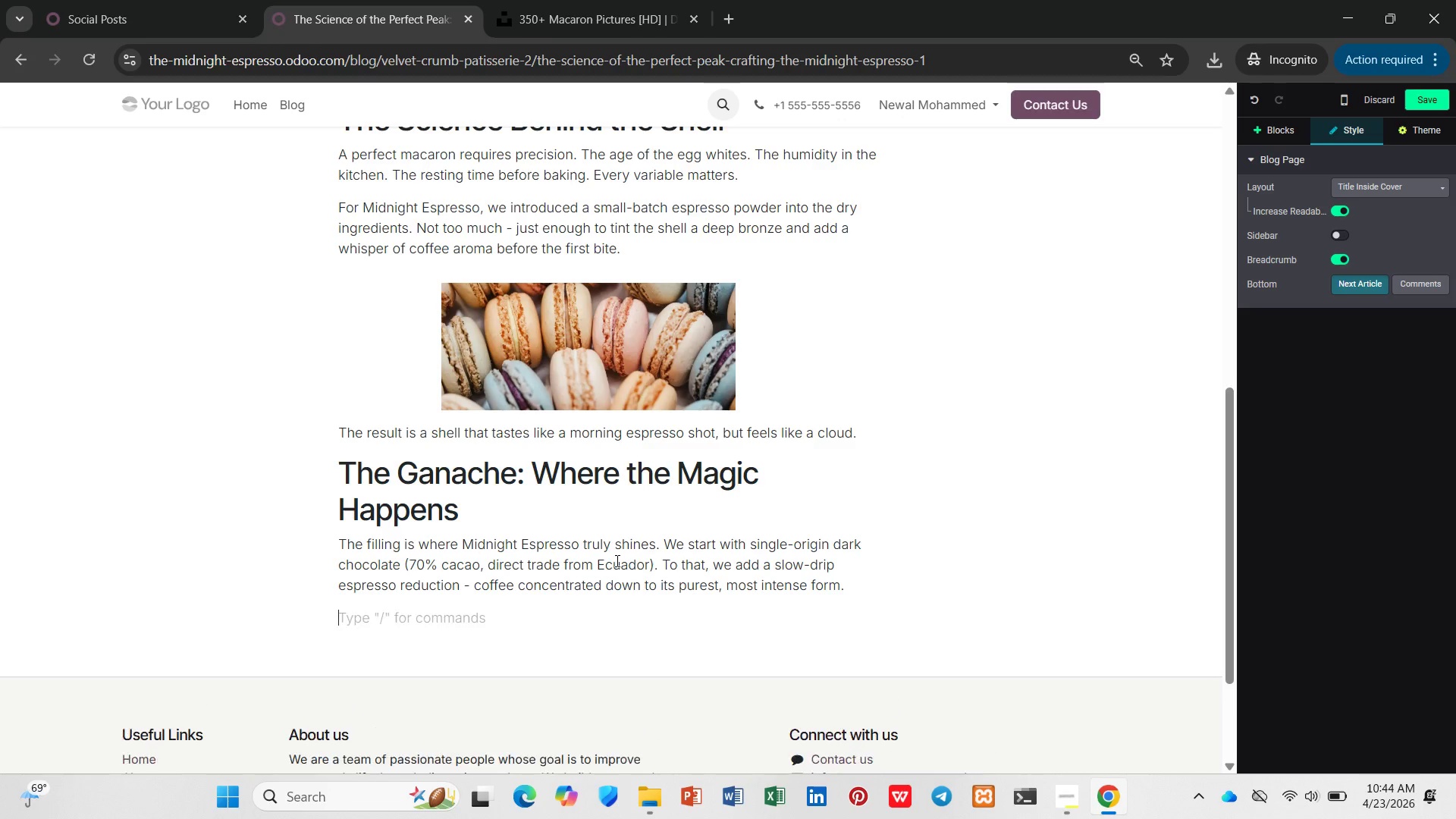 
key(Enter)
 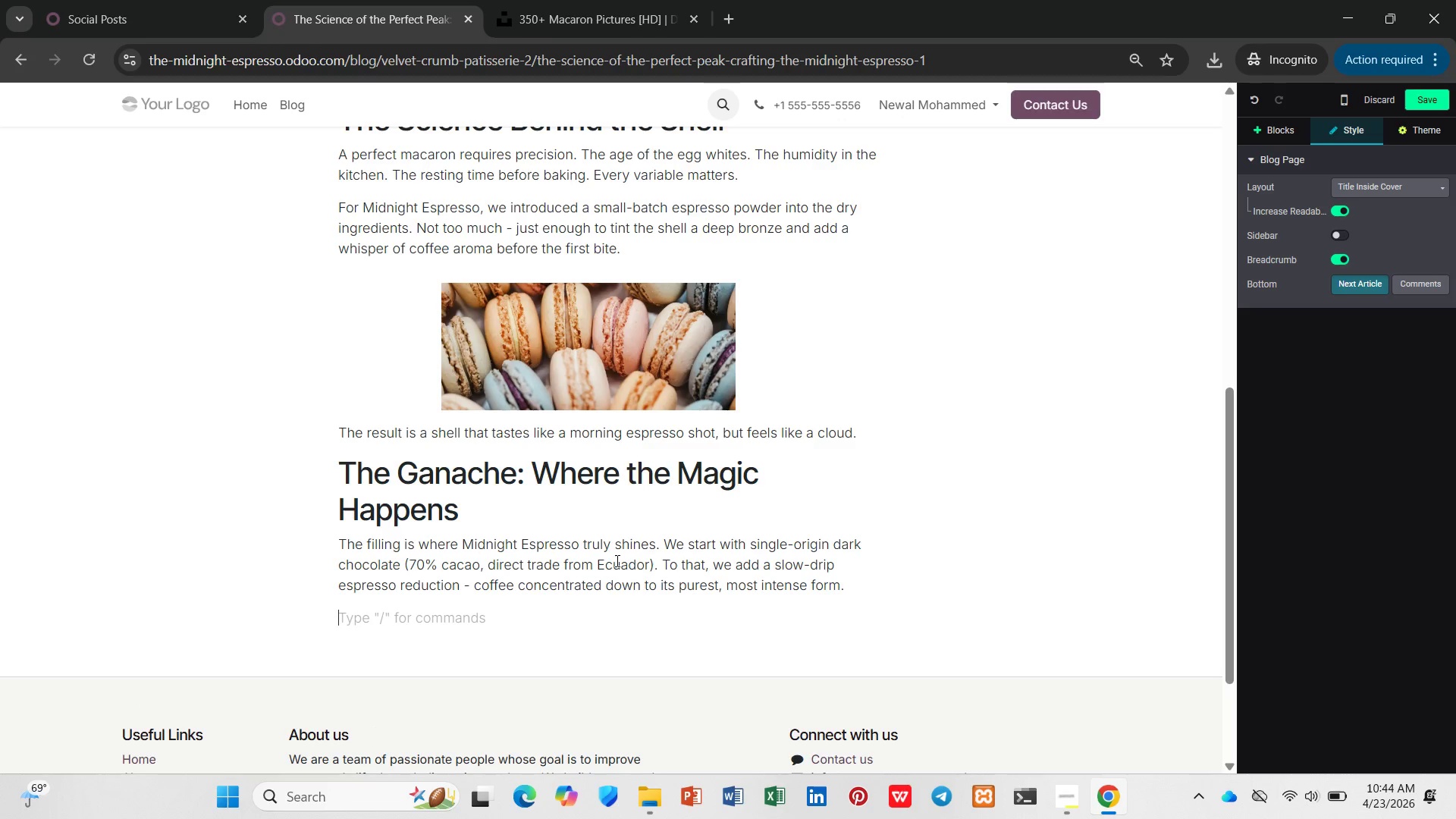 
type(The h)
key(Backspace)
type(ganache is dark. Complex. Slightly bitter ini th)
 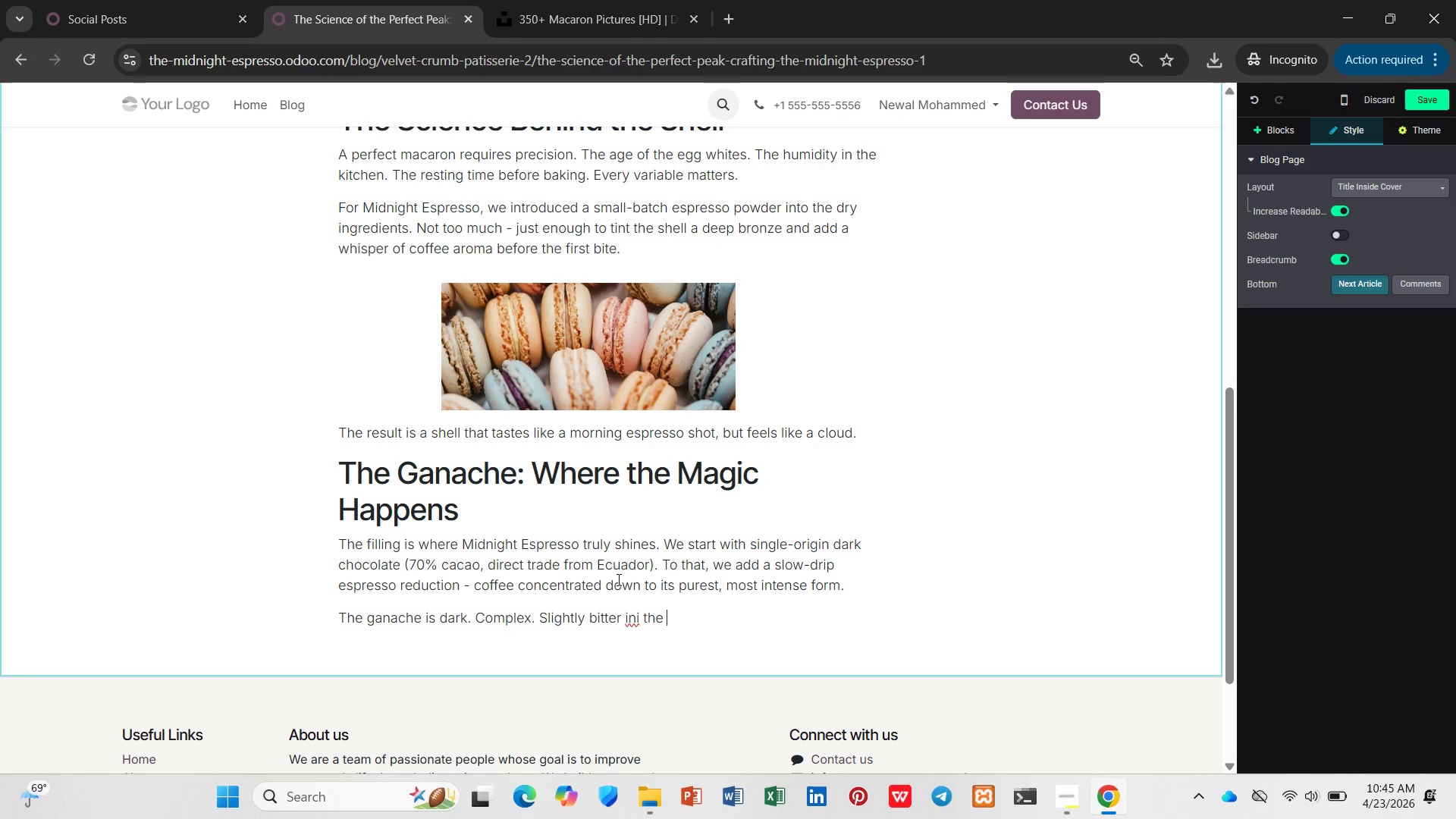 
 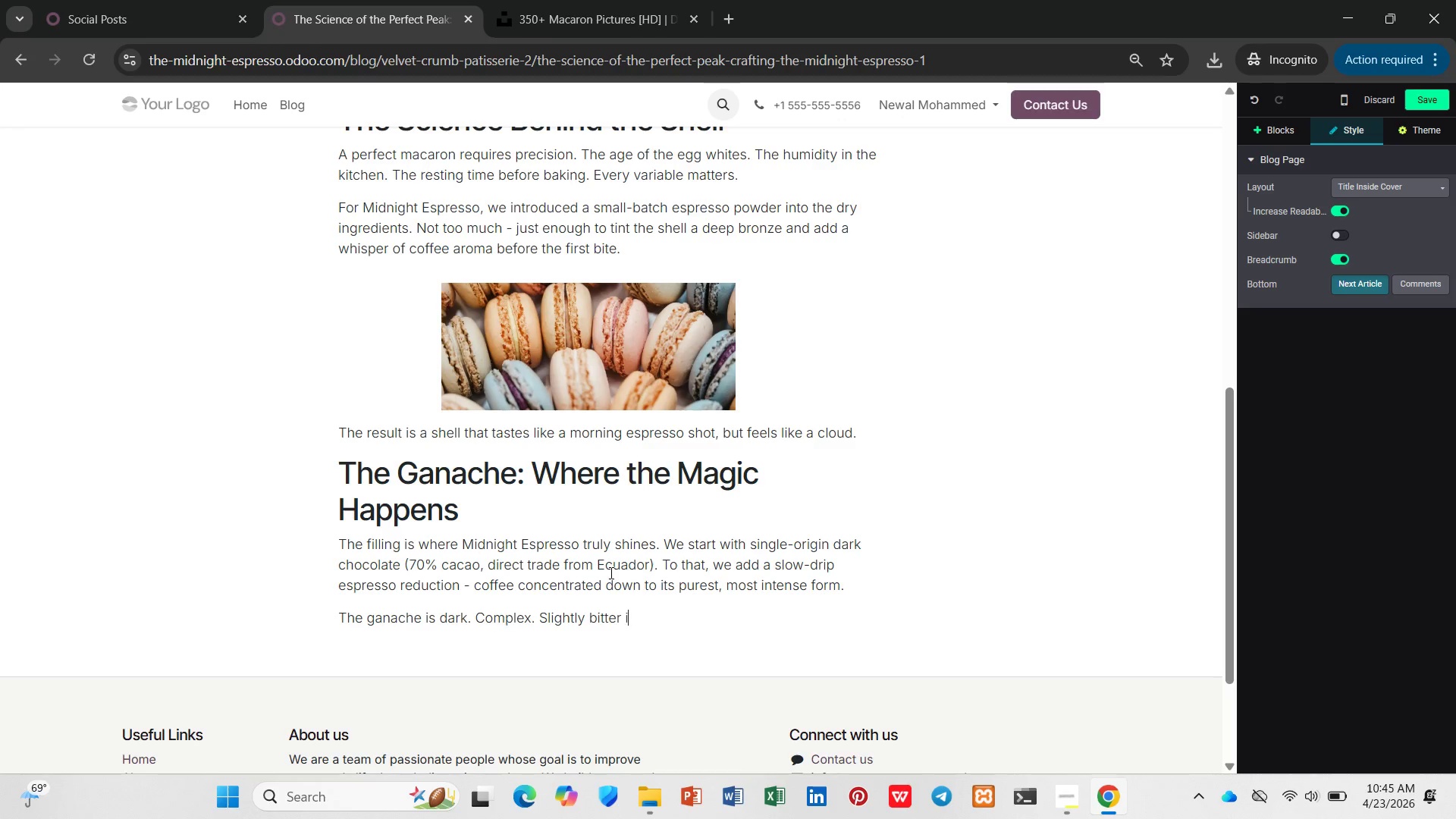 
type(e )
key(Backspace)
key(Backspace)
key(Backspace)
type( the way goo d)
key(Backspace)
key(Backspace)
type(d coffee should be. It balances the )
 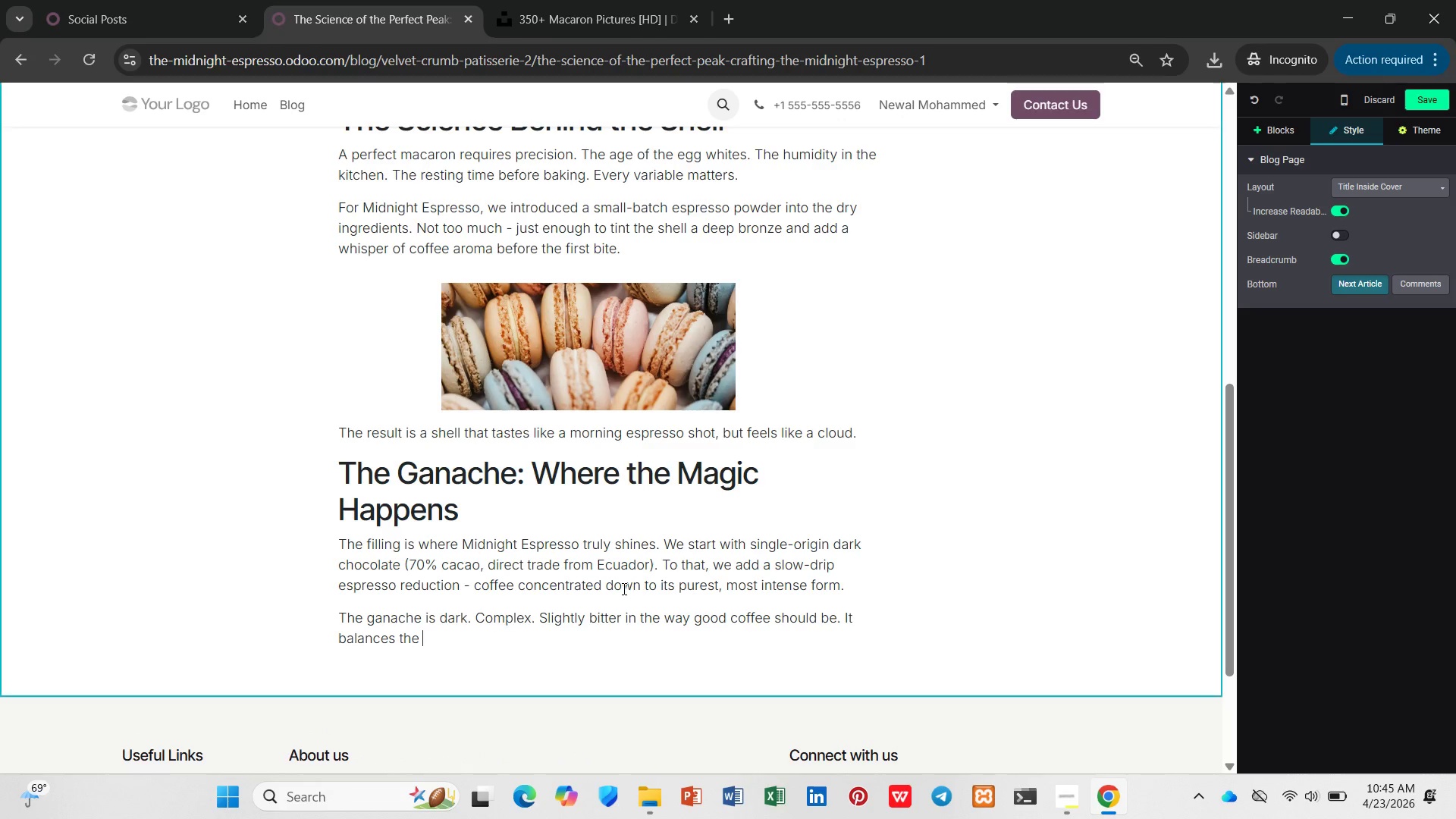 
 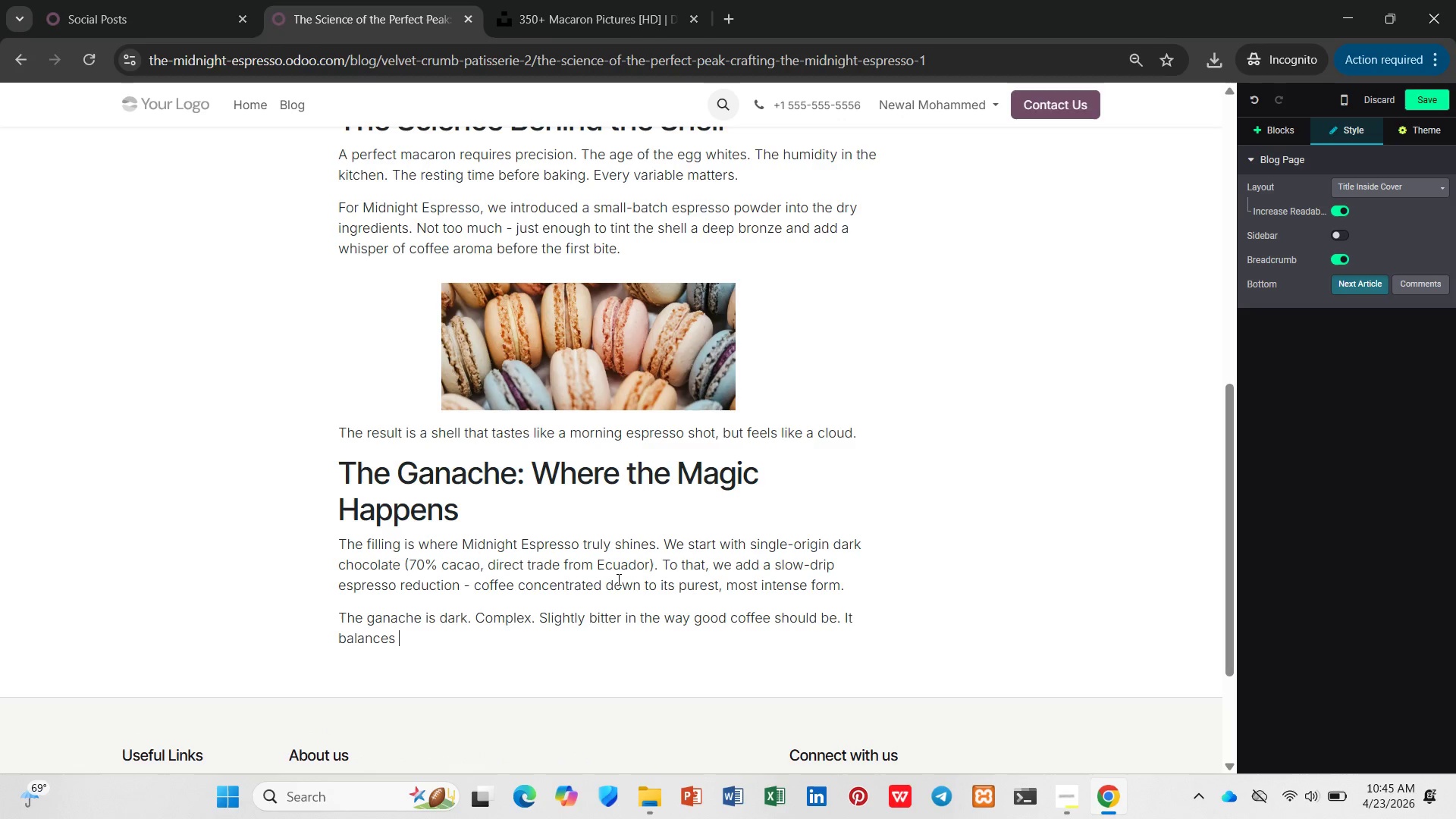 
type(sweet shell pre)
key(Backspace)
key(Backspace)
type(erfectly.)
 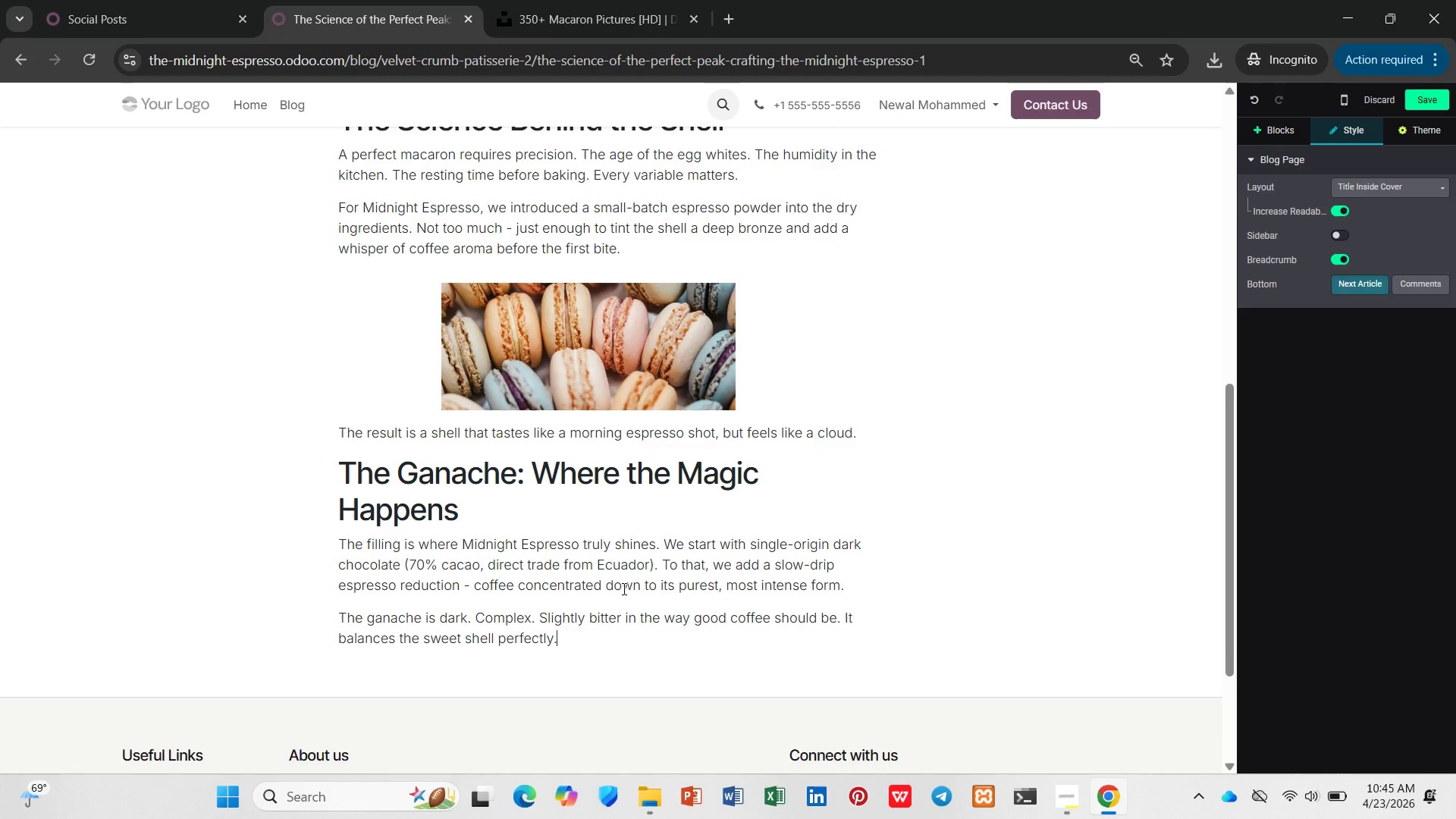 
key(Enter)
 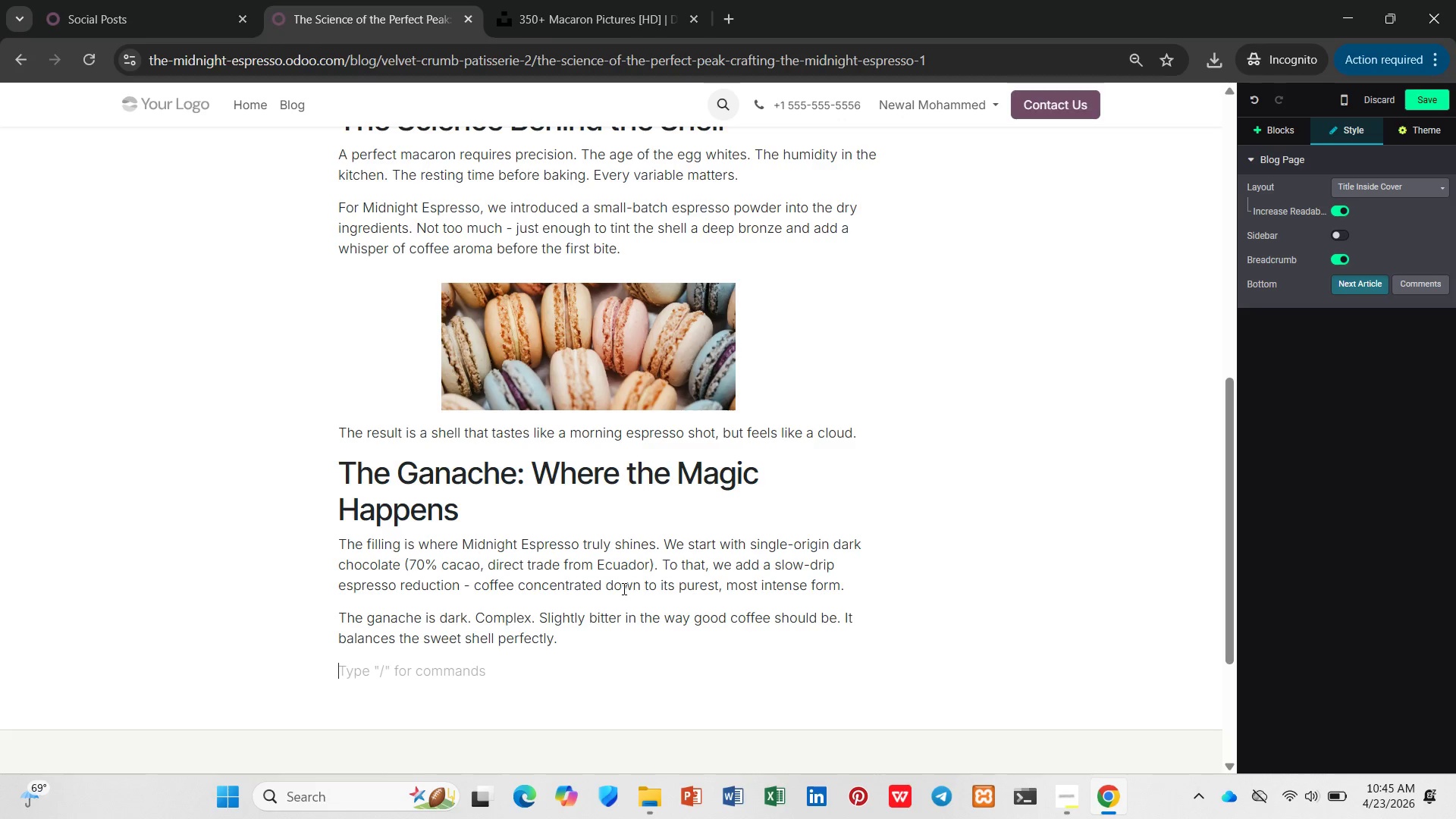 
type(/h2)
 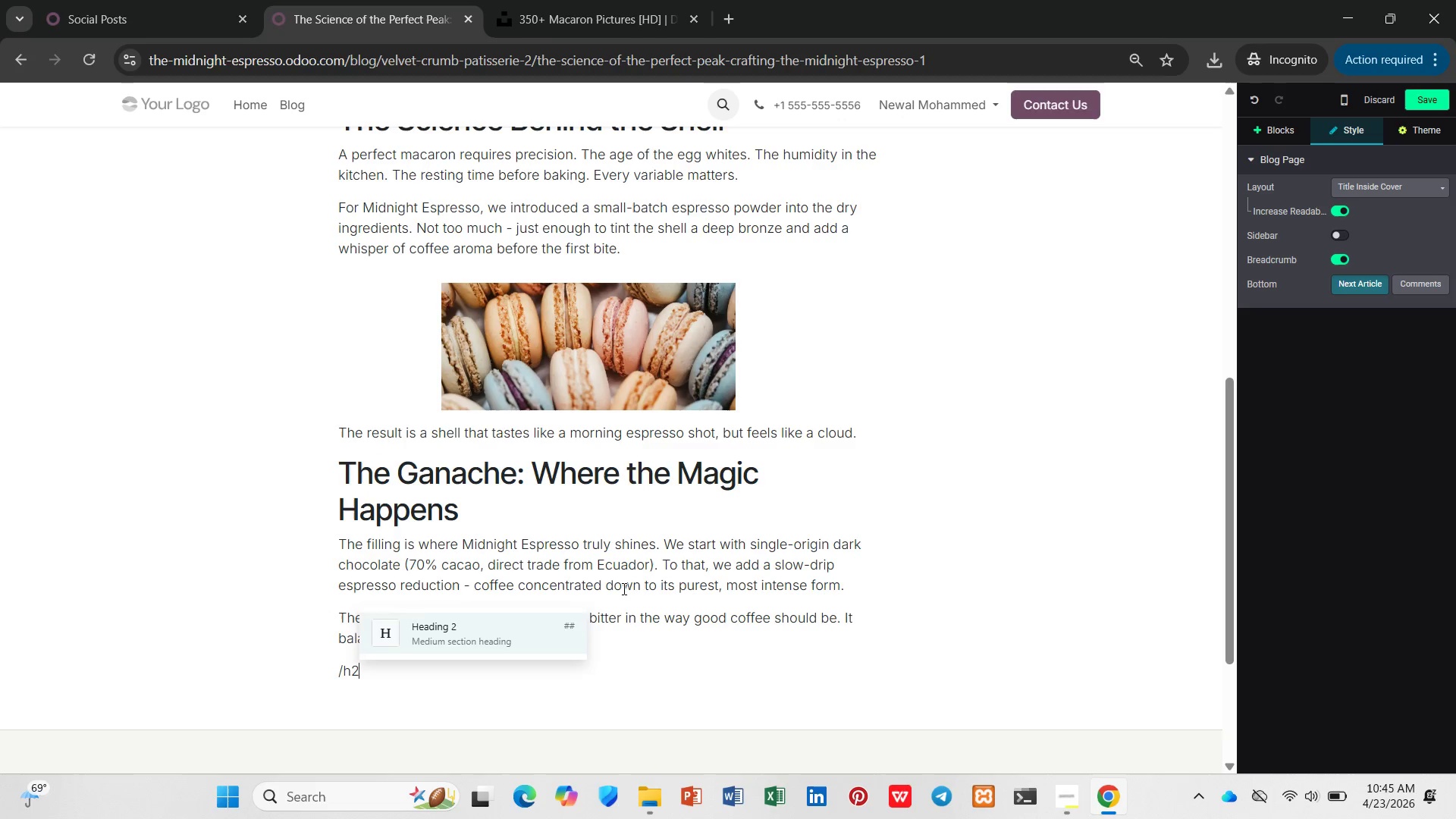 
key(Enter)
 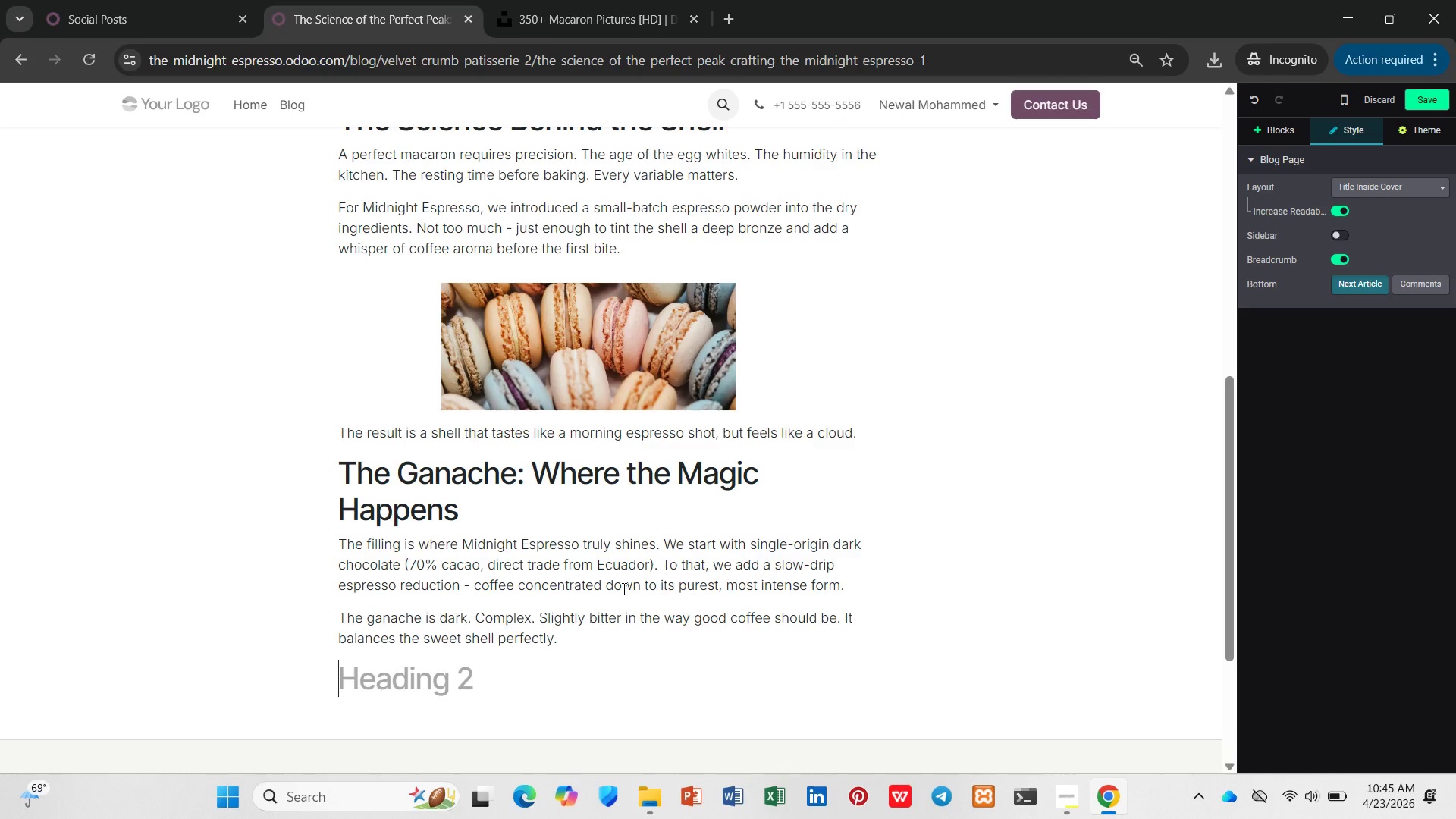 
type(Limited Release. Limited Peaks.)
 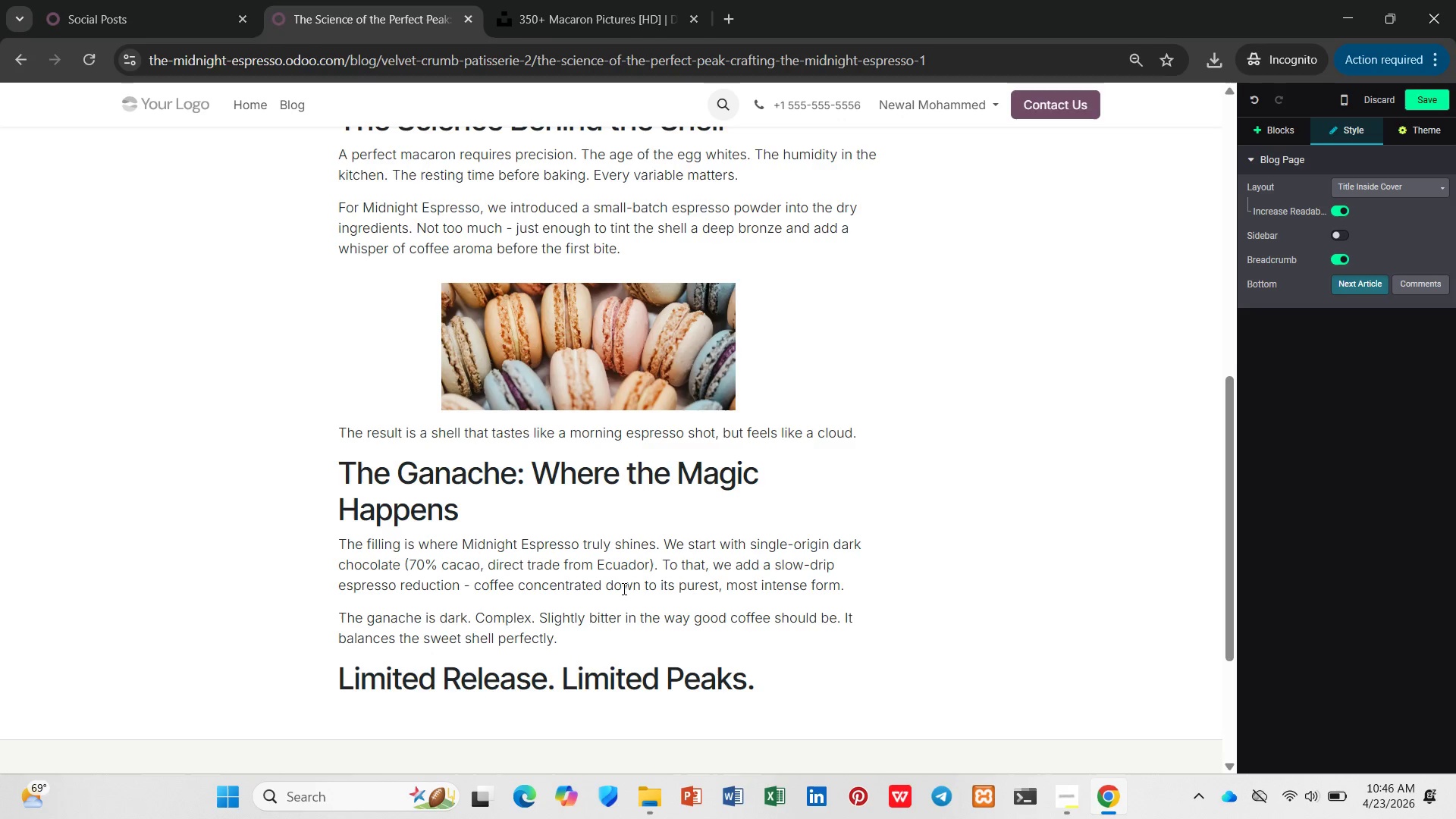 
 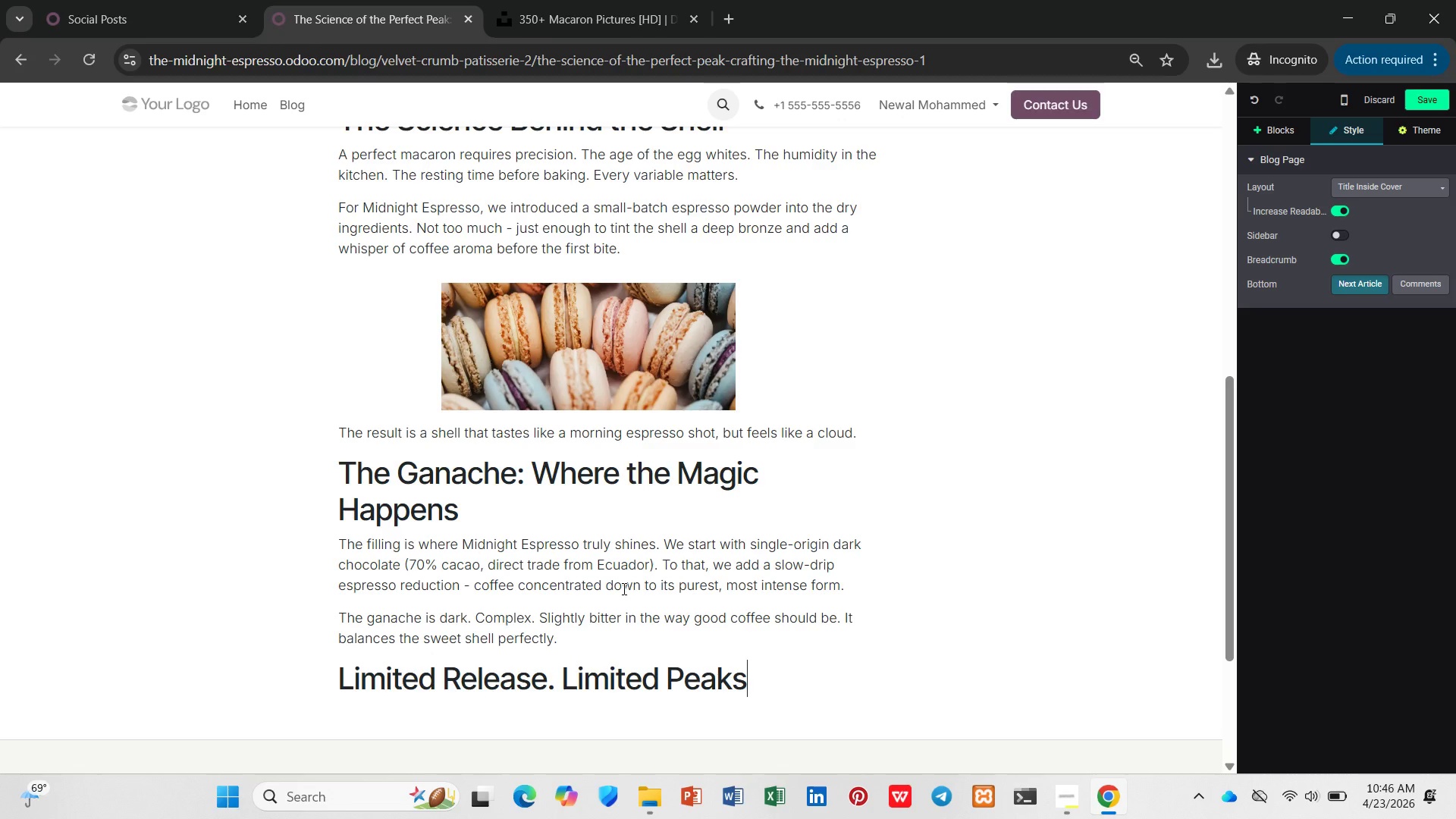 
key(Enter)
 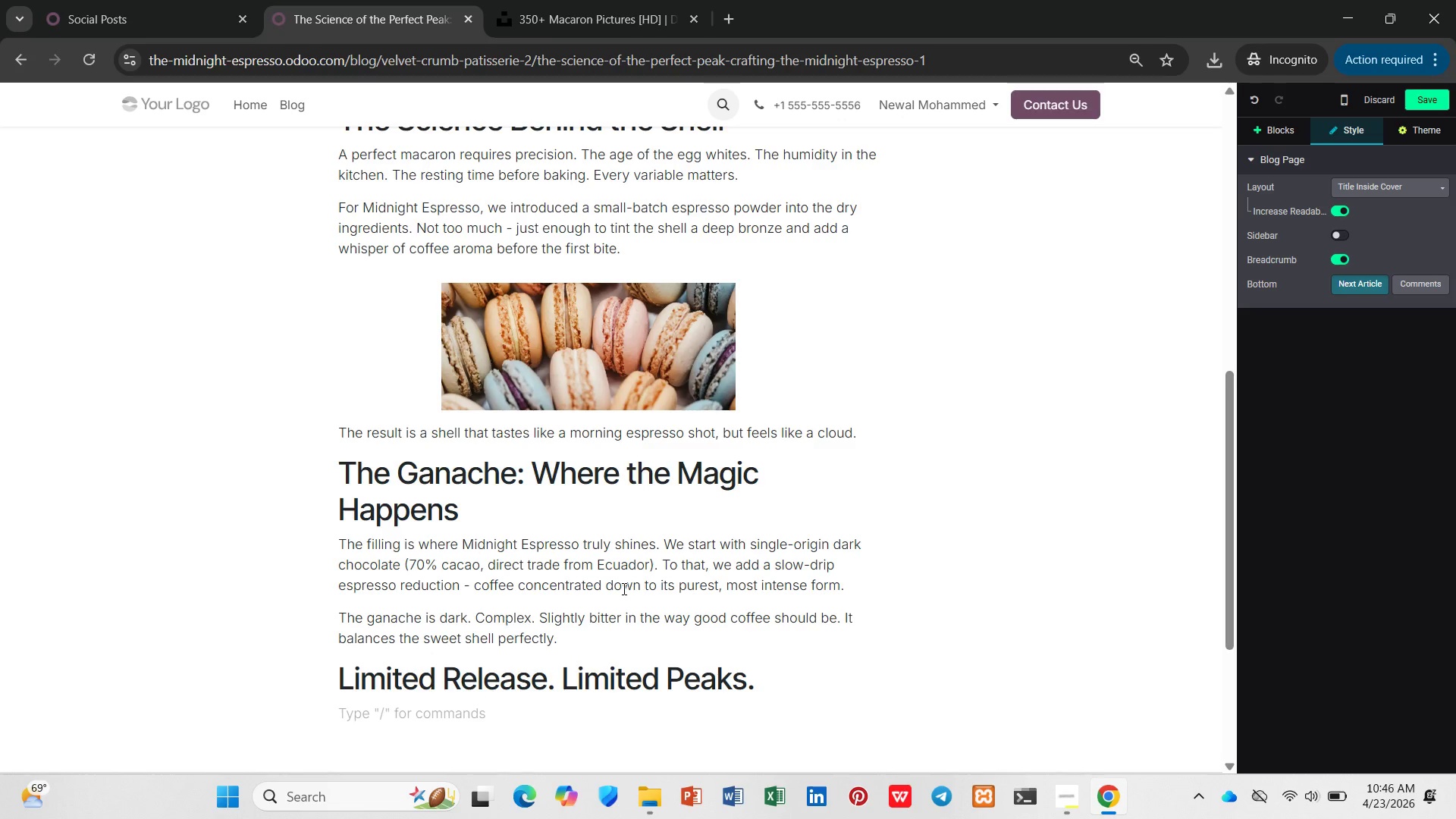 
scroll: coordinate [614, 536], scroll_direction: down, amount: 3.0
 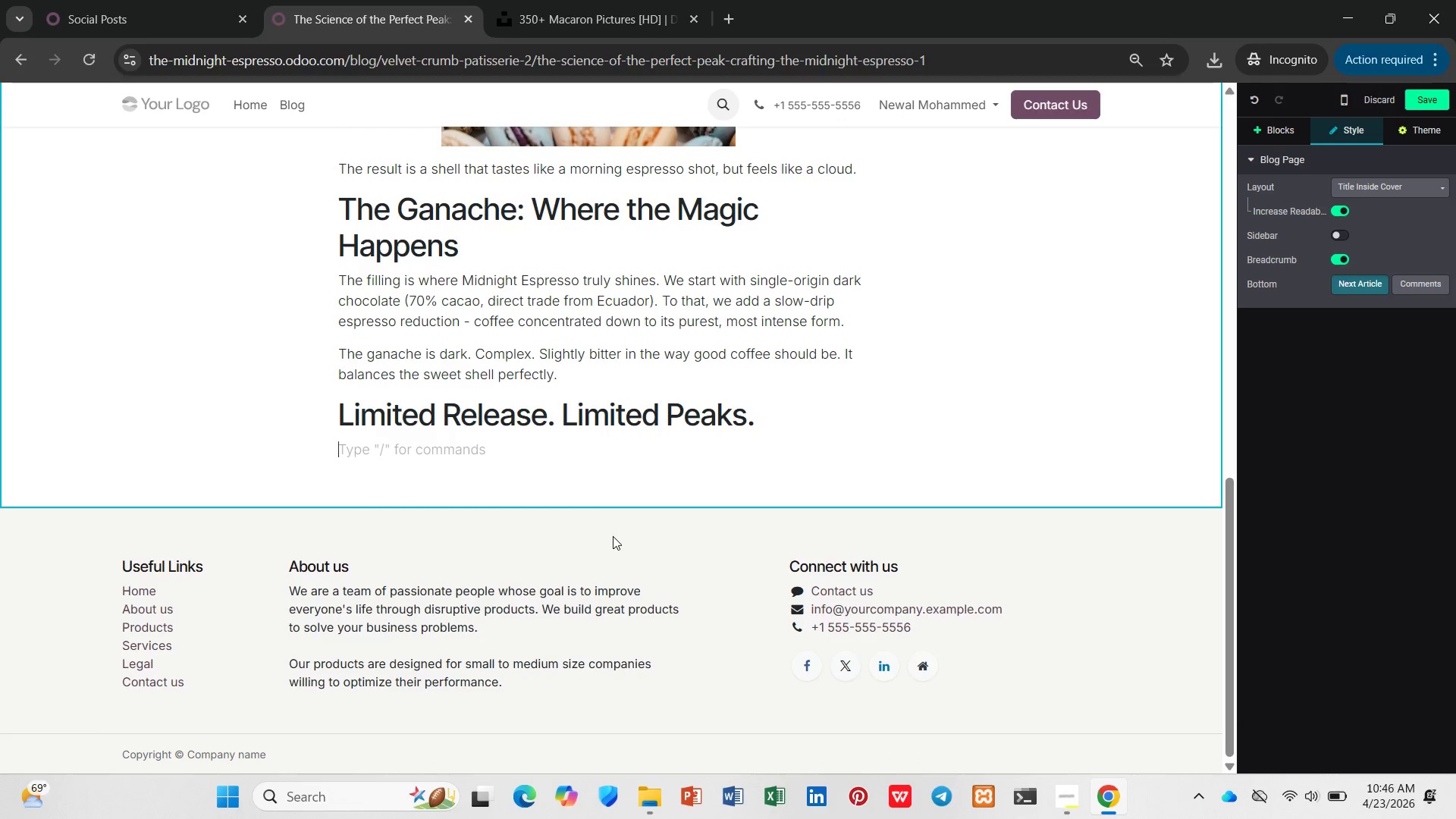 
type(We made only 50 boxs of Midnight Espresso. Each box contains siz)
key(Backspace)
type(x macarons, hand-piped a )
key(Backspace)
type(nd finished with a dusting of cocoa poe)
key(Backspace)
type(wder and cruse)
key(Backspace)
type(hed espresso bean.)
 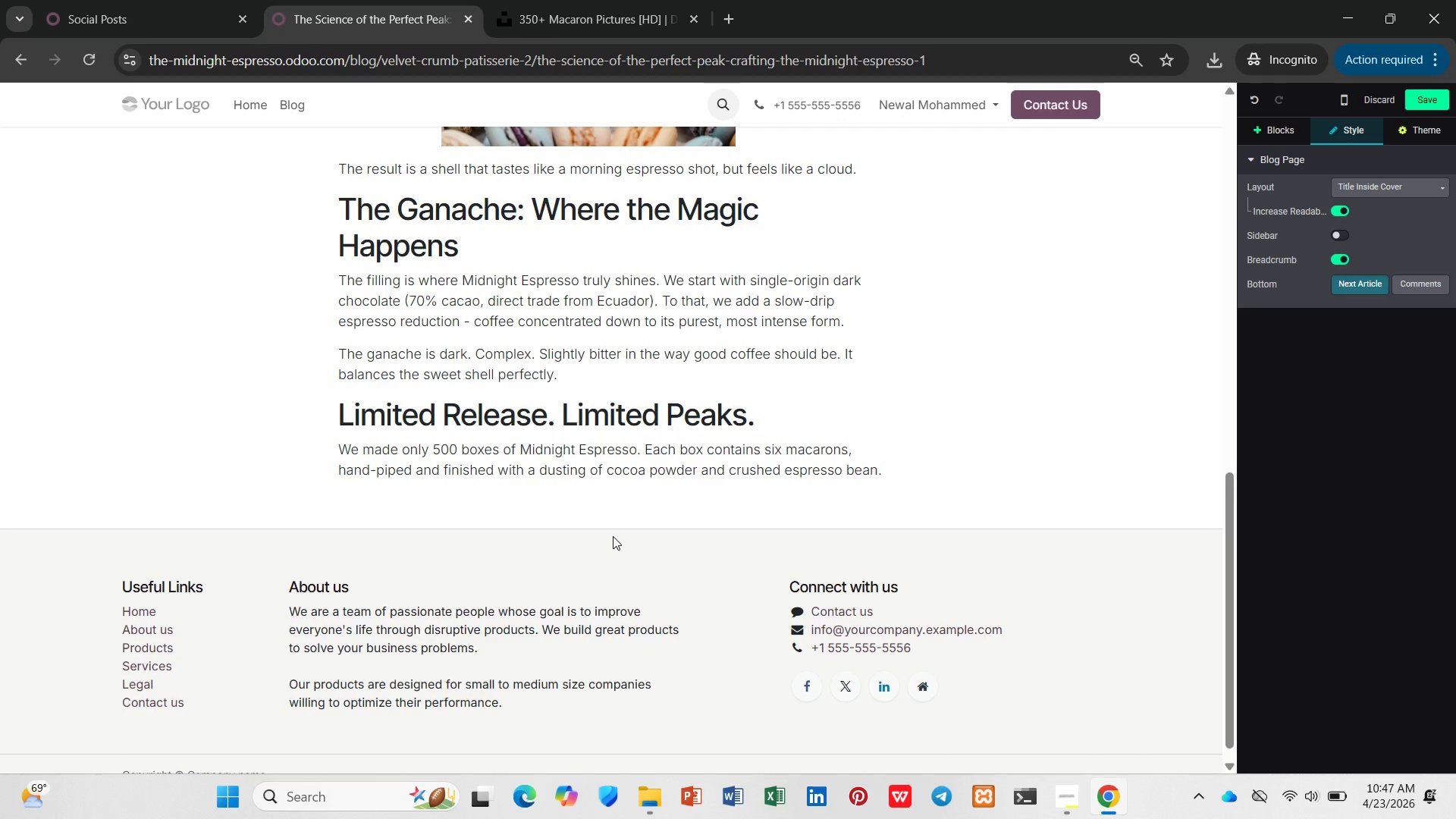 
key(Enter)
 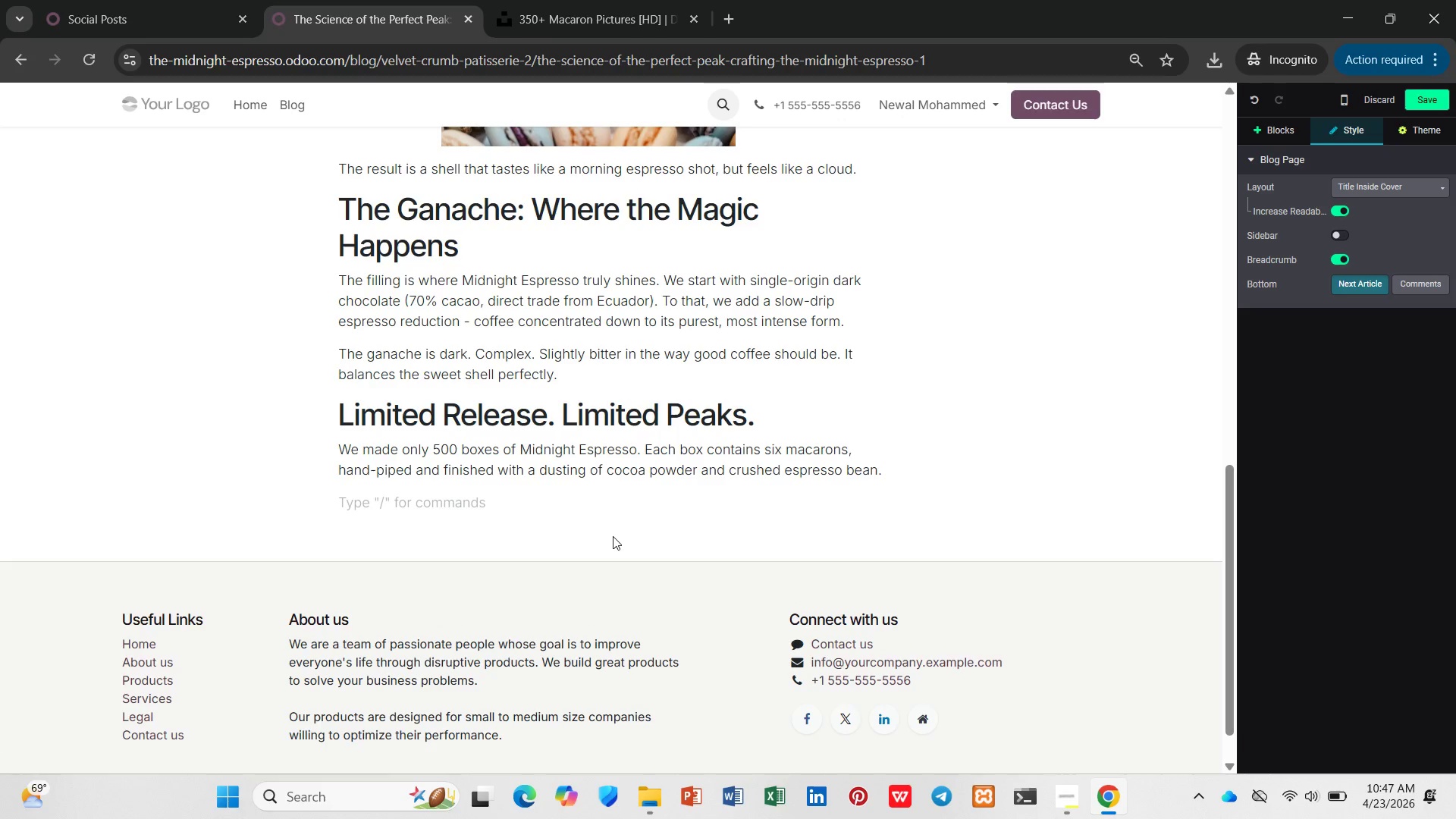 
type(When they're gone, they're gone.)
 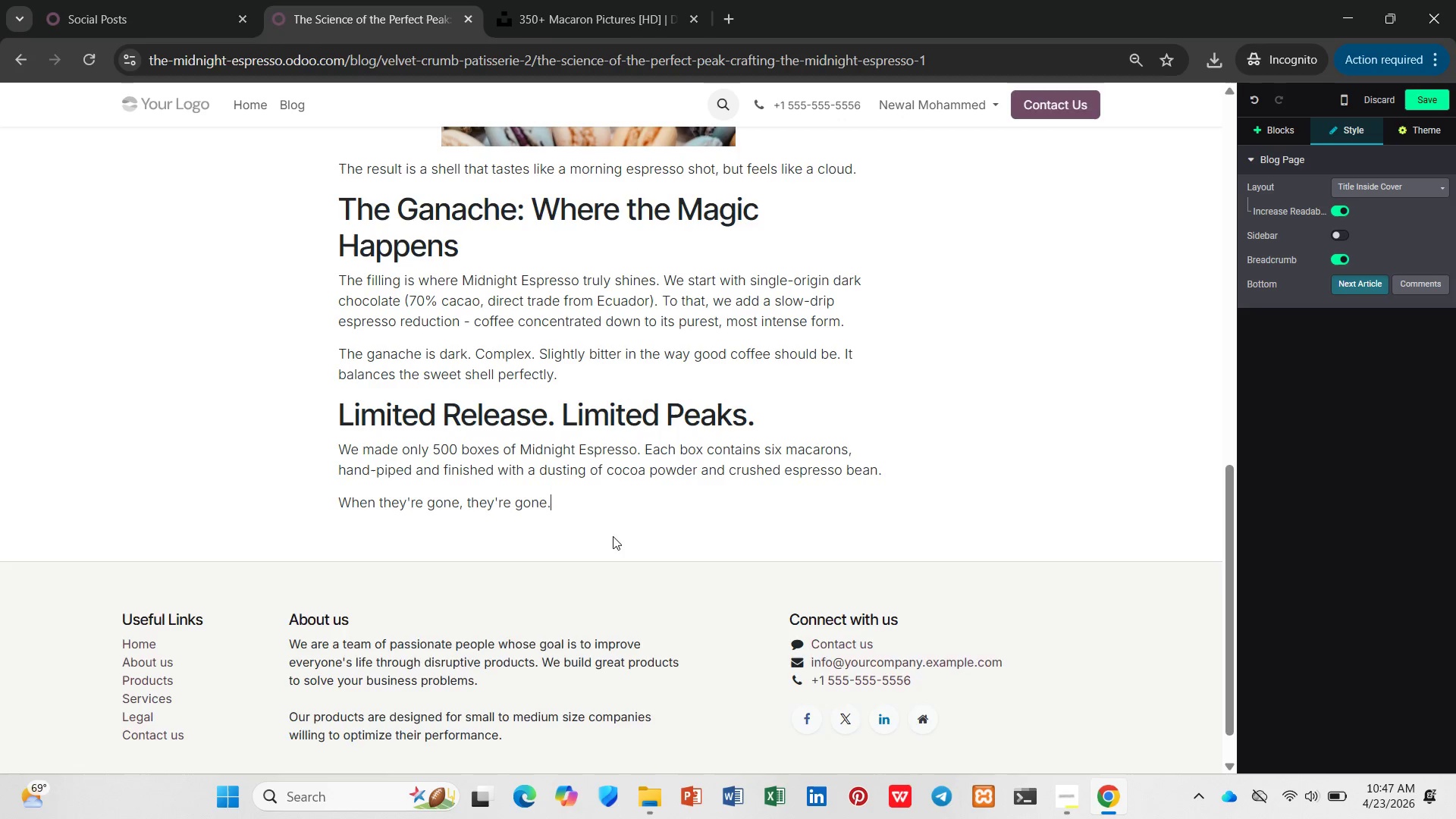 
key(Enter)
 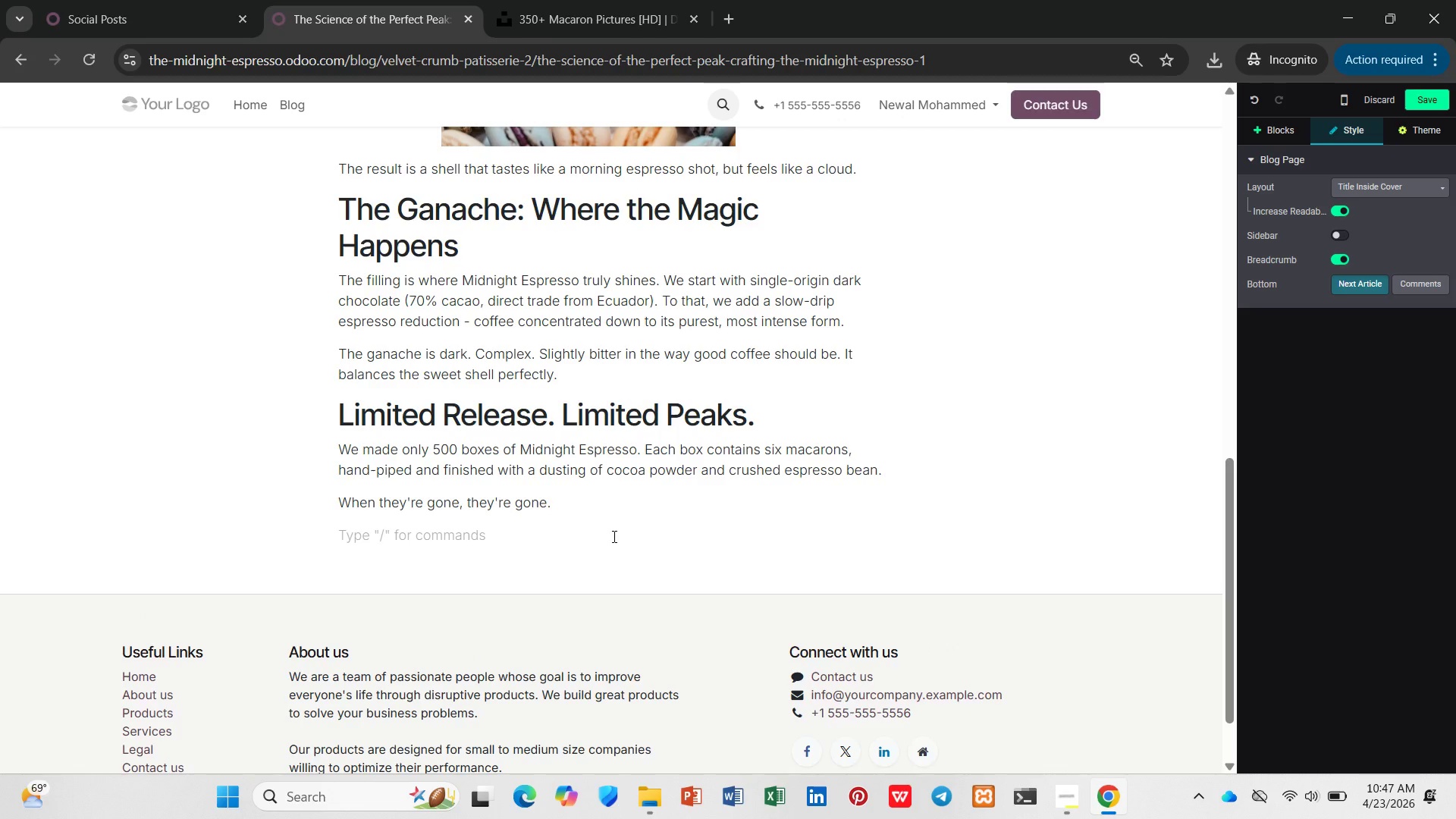 
type(The peak is fleeting. That's what make )
key(Backspace)
type(s it perfect)
 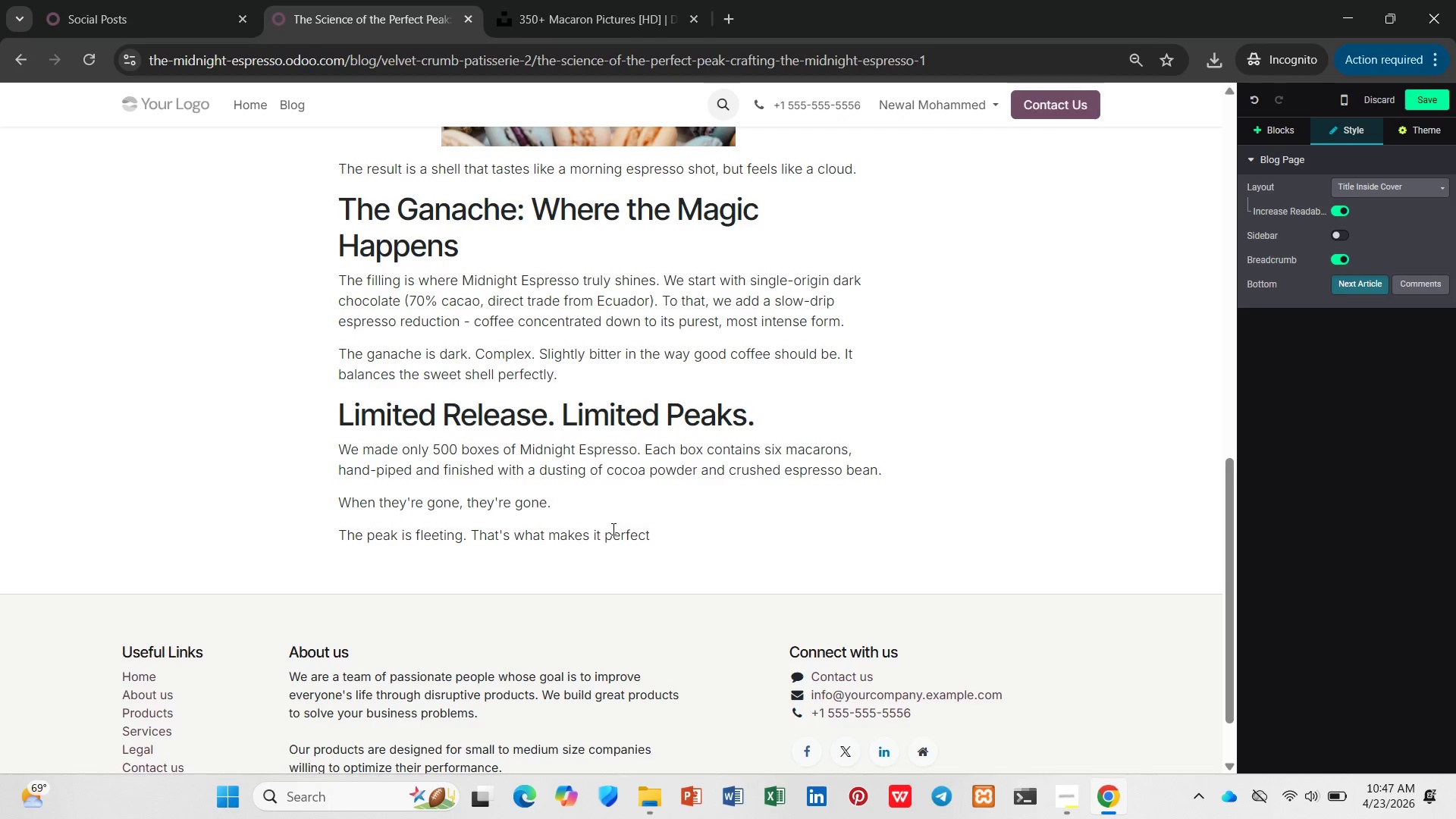 
wait(22.22)
 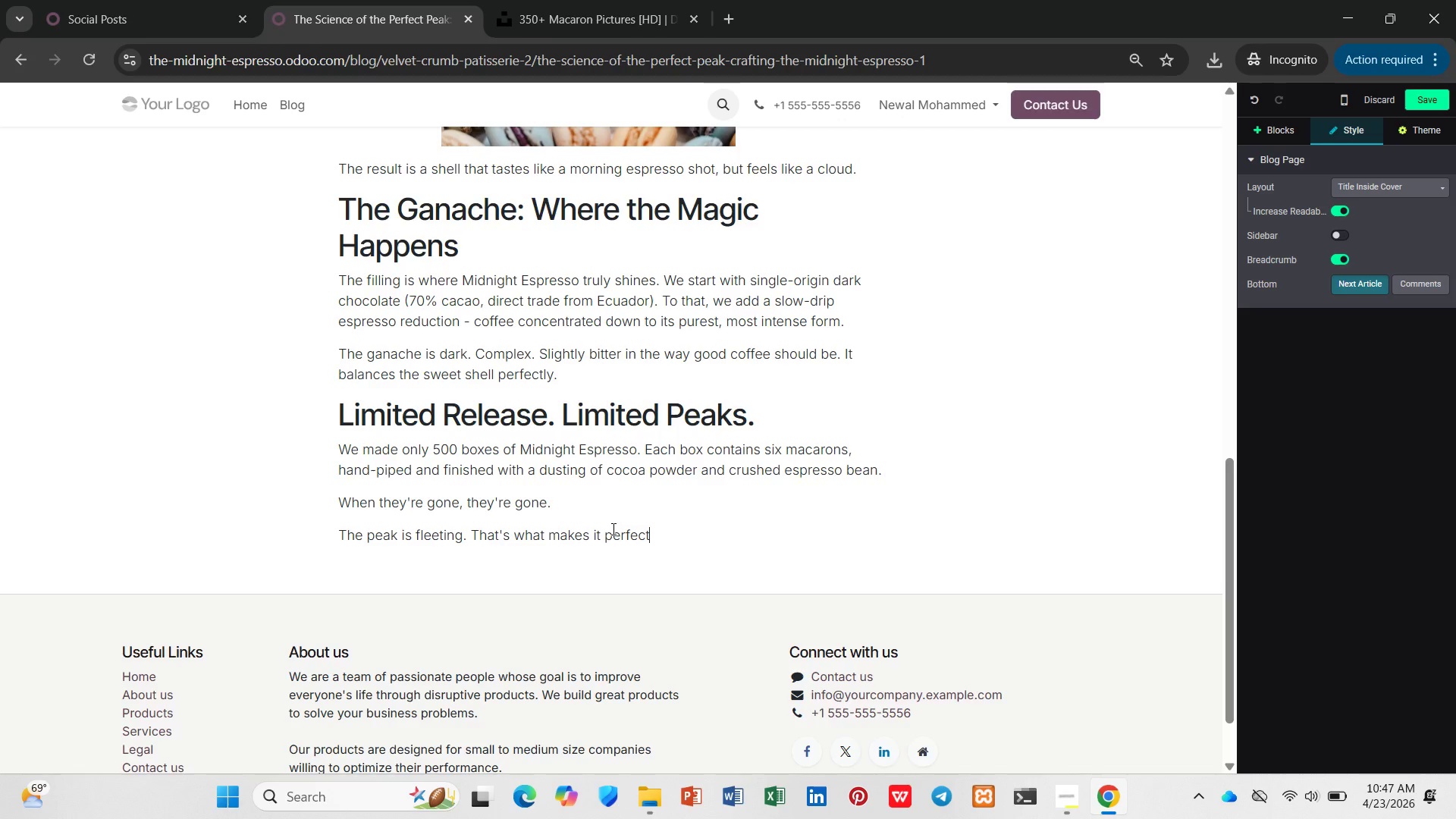 
key(Period)
 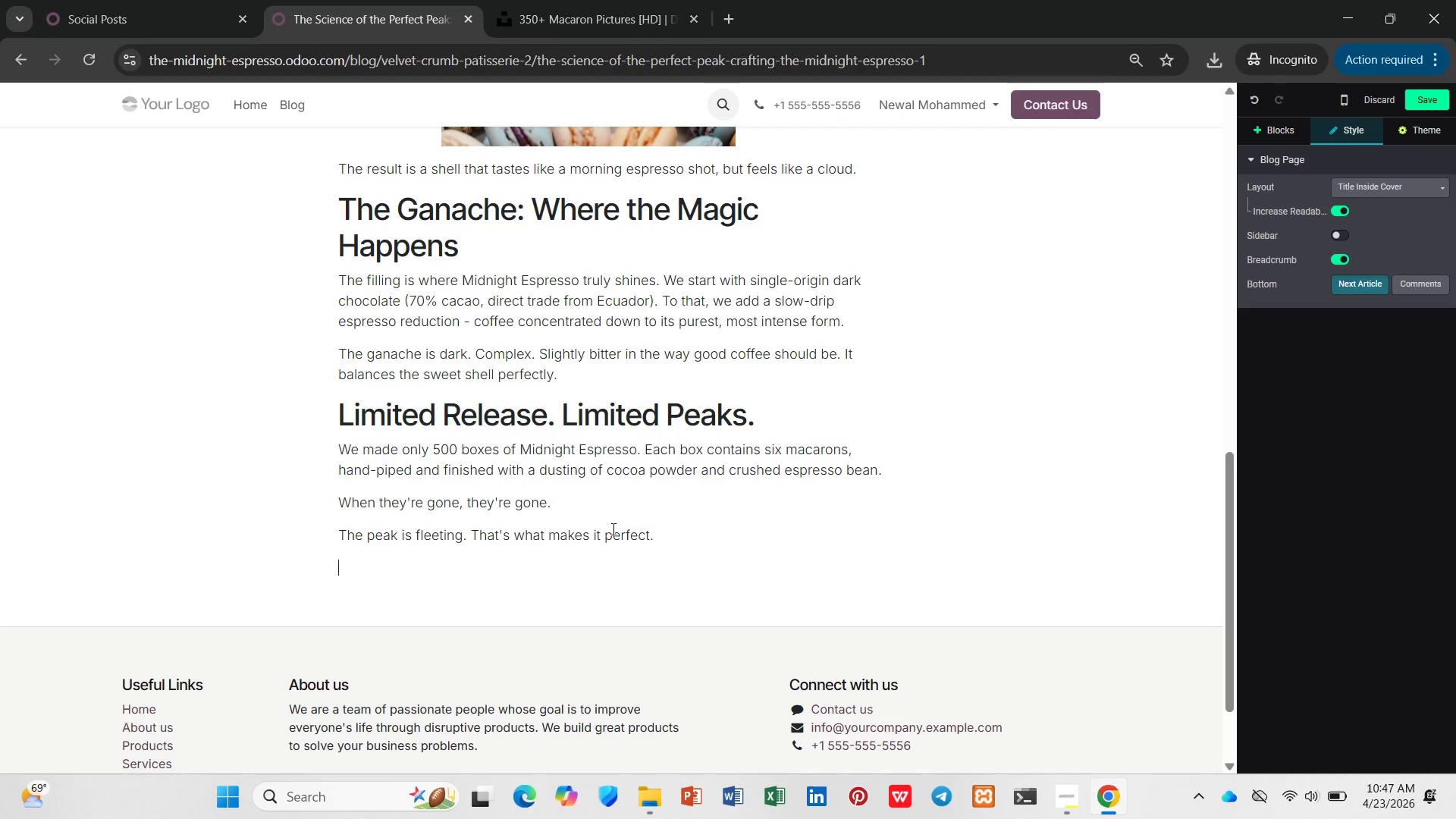 
key(Enter)
 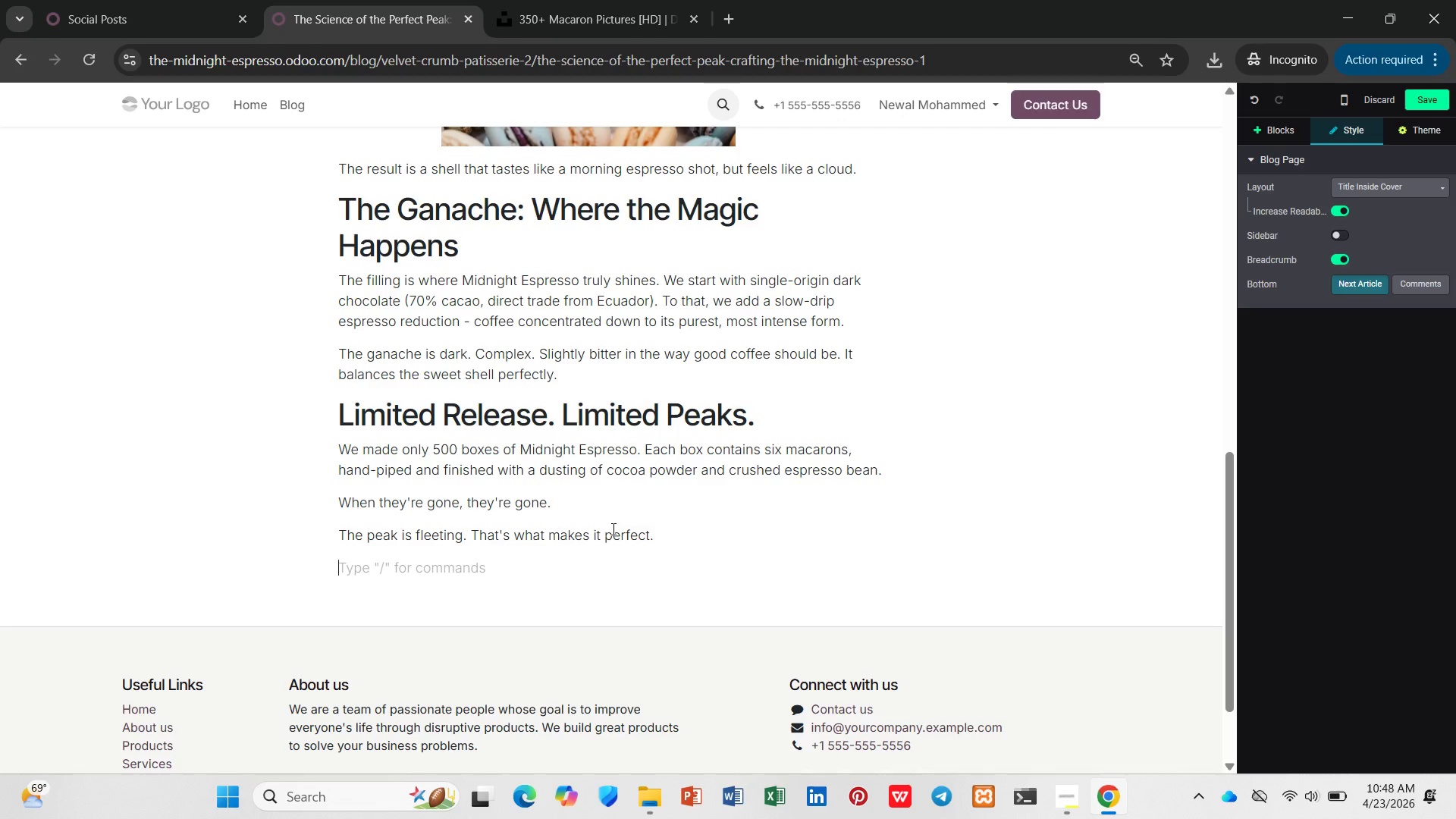 
key(Control+B)
 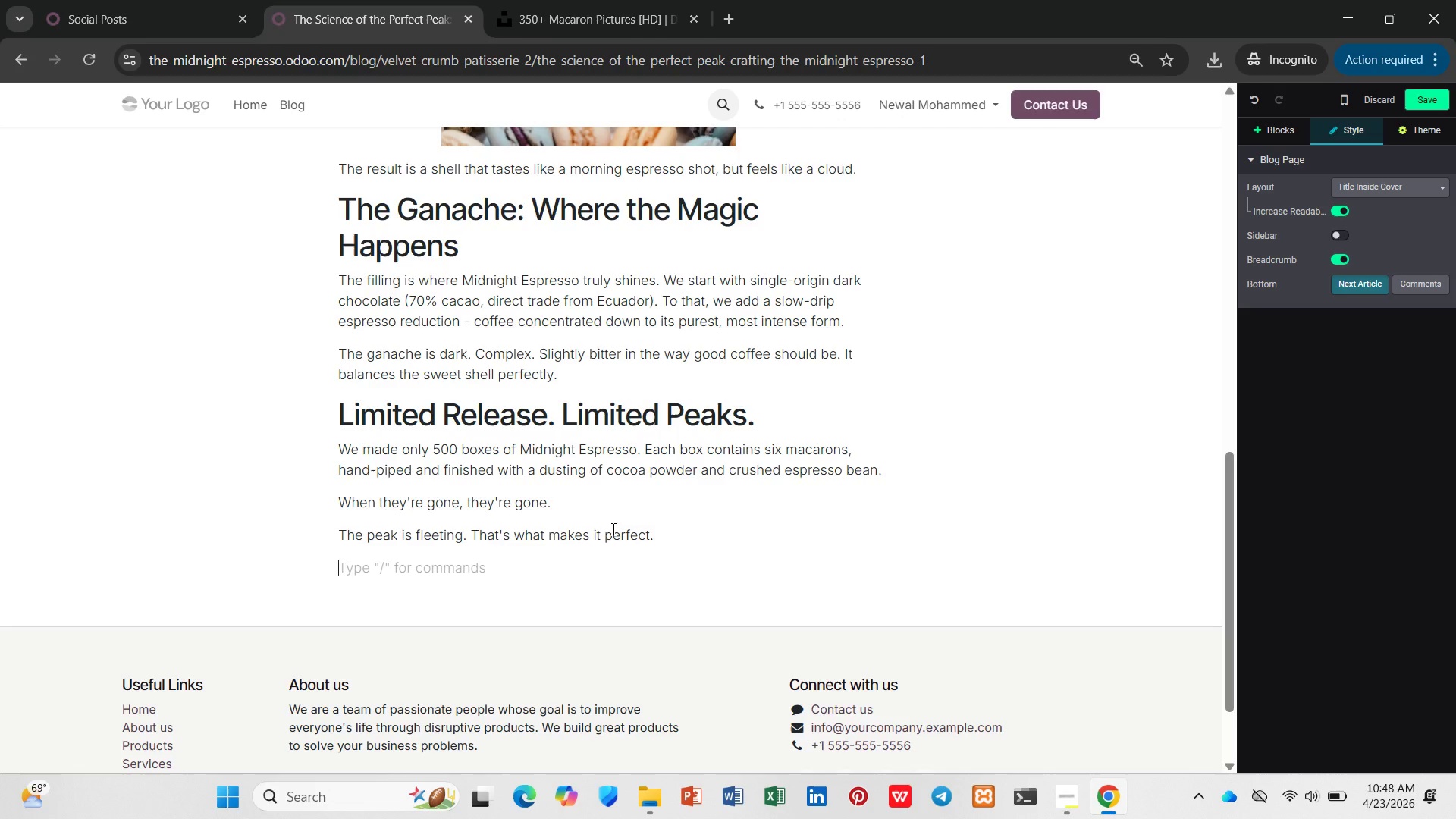 
type(Available starting April 30ht)
key(Backspace)
key(Backspace)
type(th. In-store only.)
 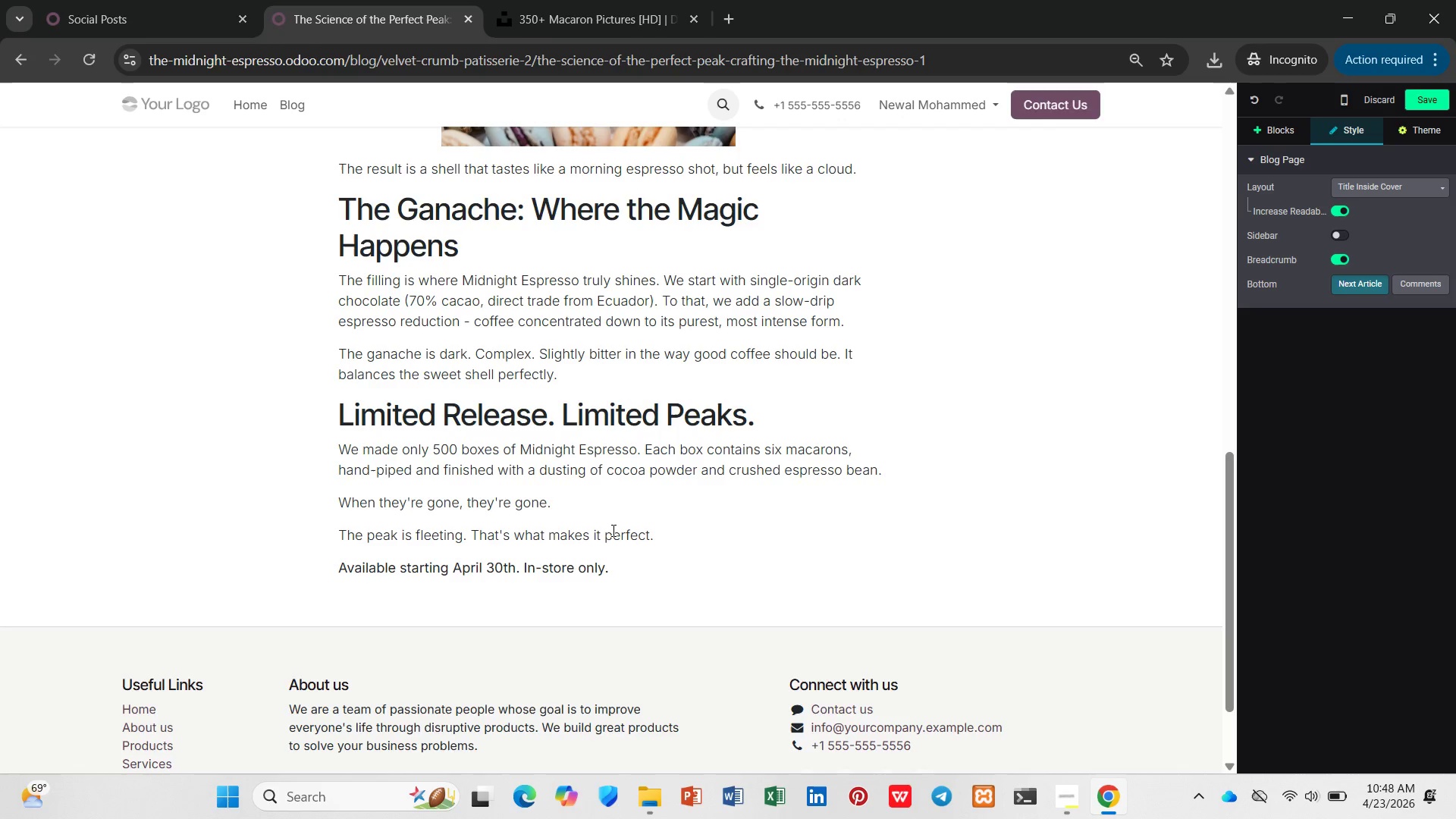 
wait(35.75)
 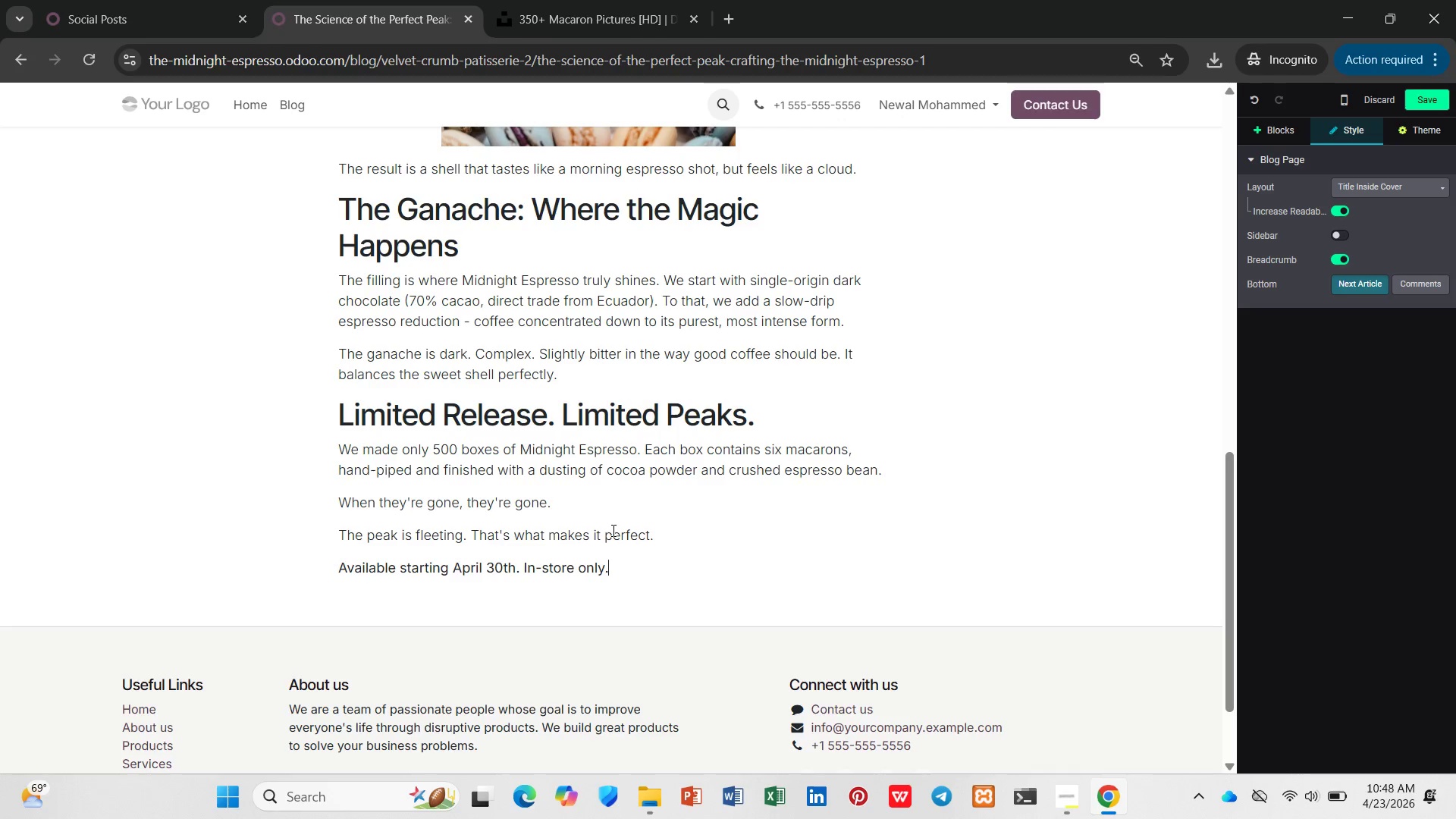 
left_click([1444, 97])
 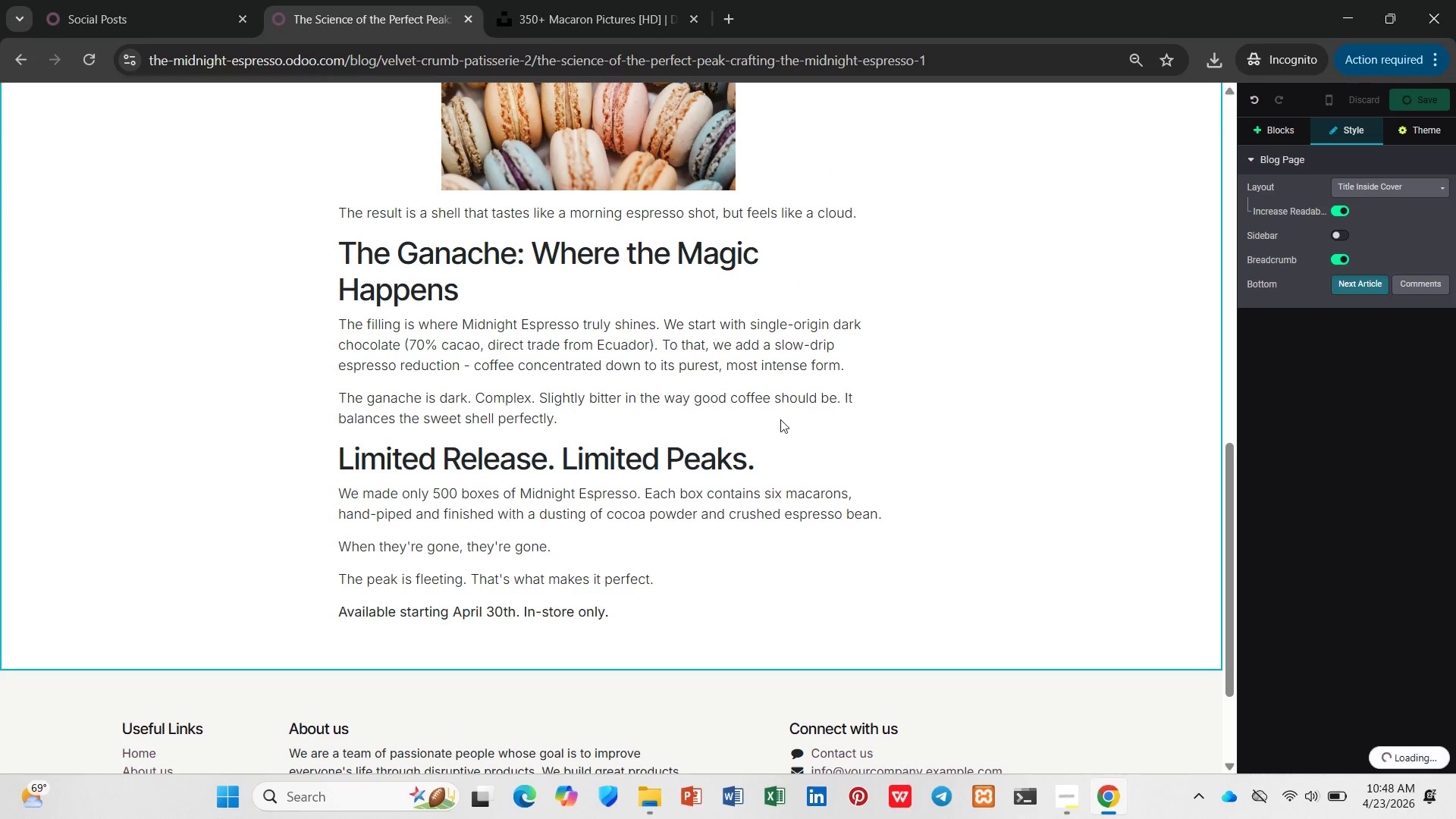 
scroll: coordinate [374, 221], scroll_direction: up, amount: 10.0
 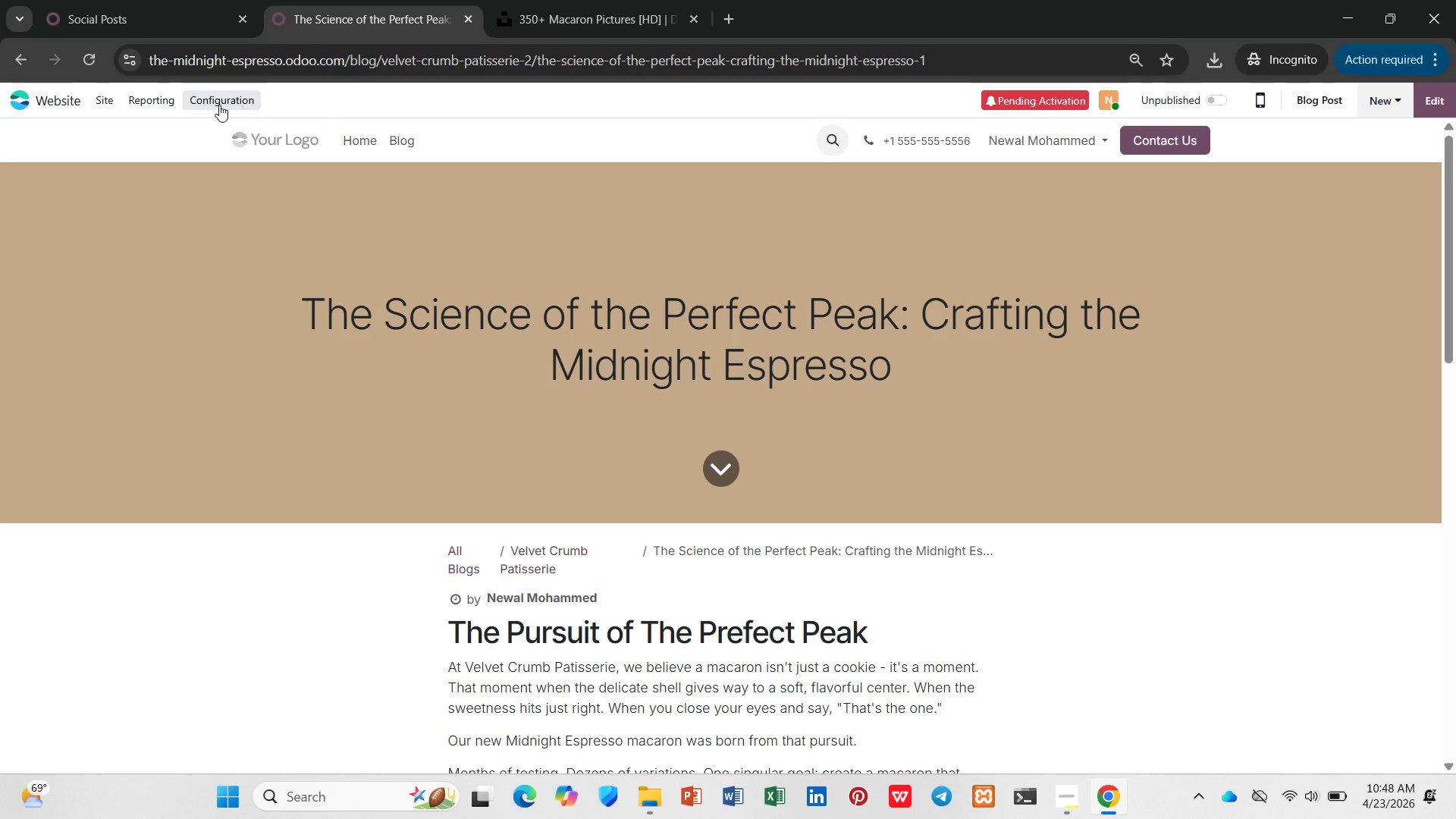 
left_click([105, 98])
 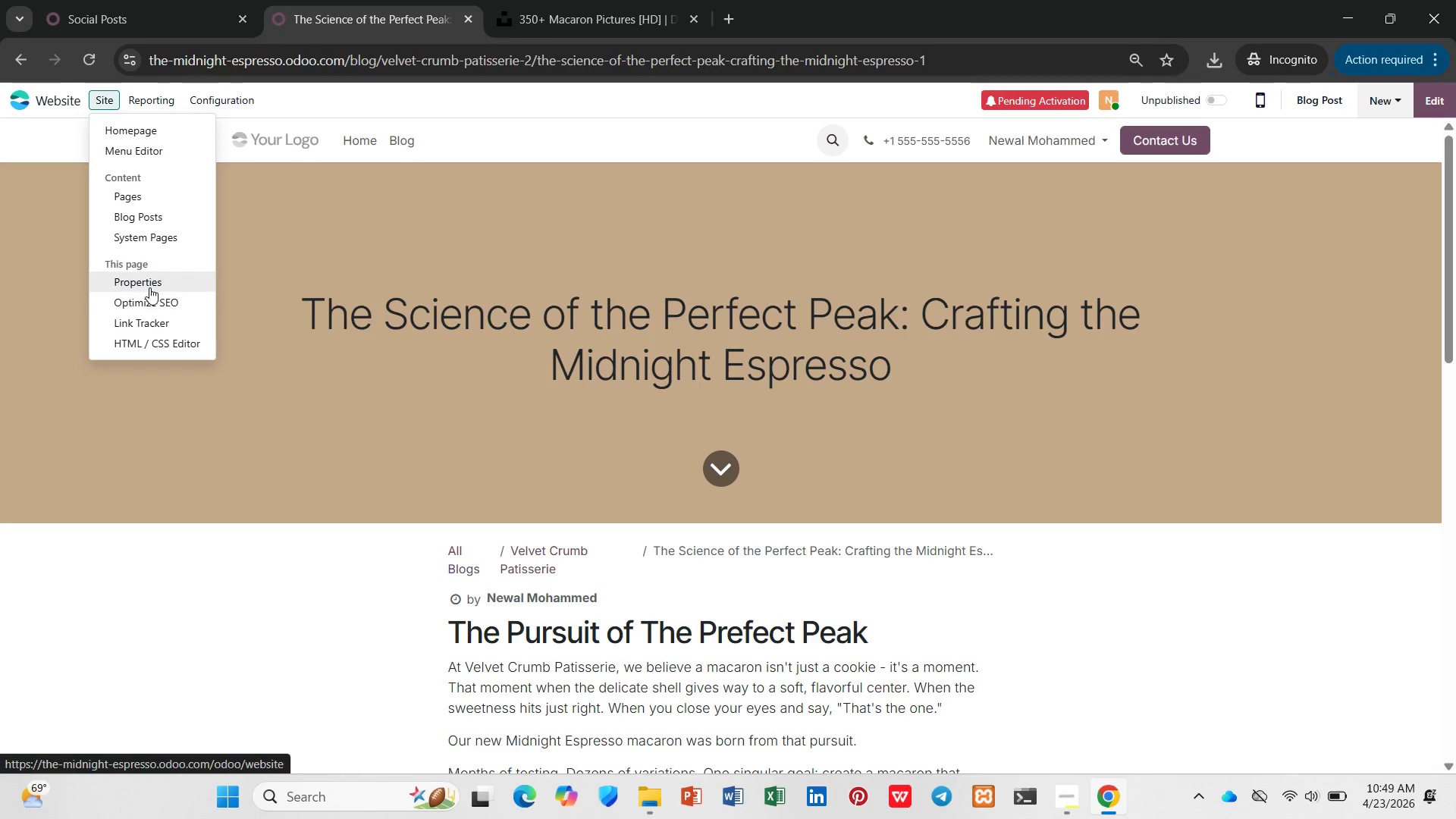 
left_click([149, 296])
 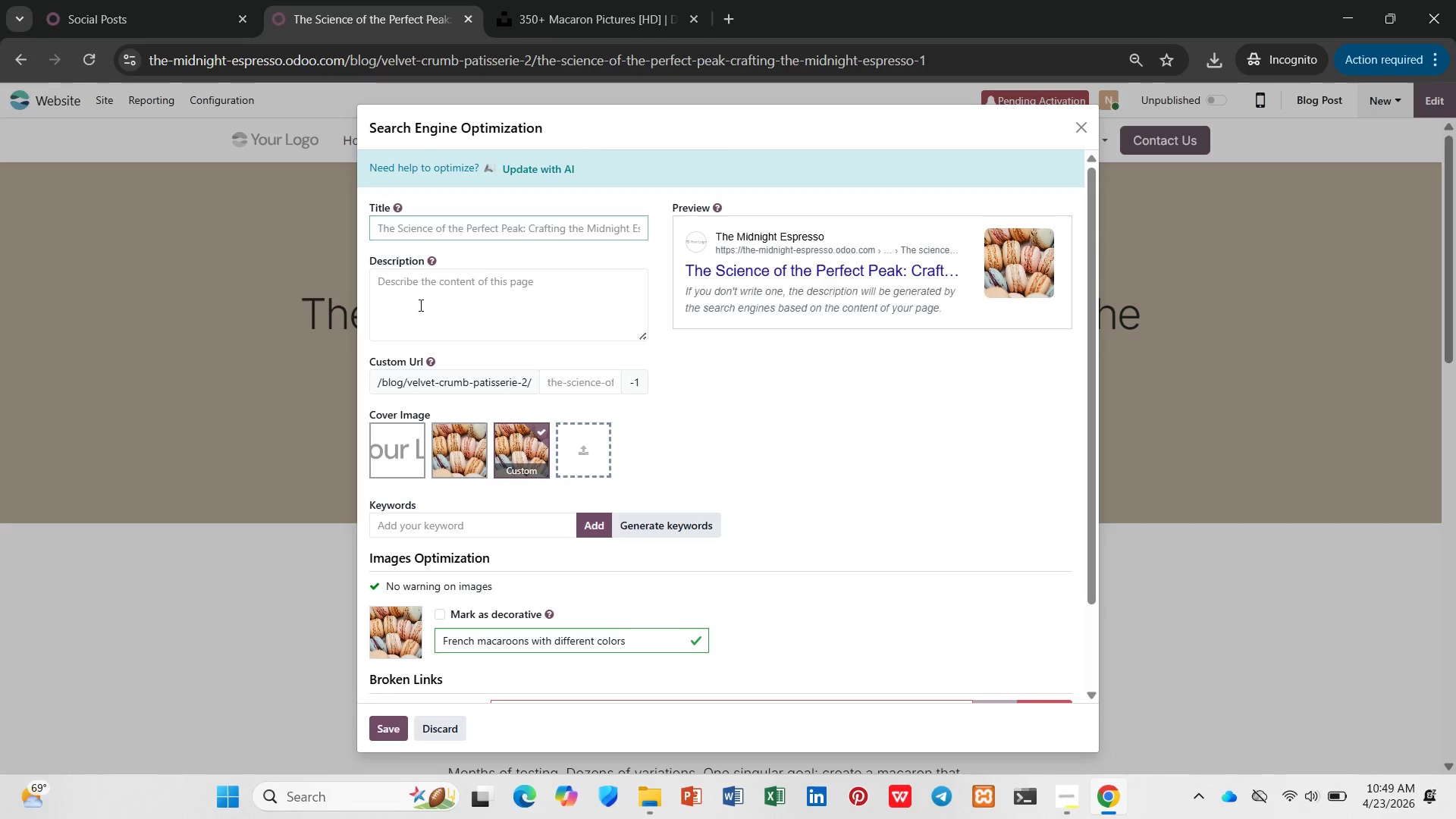 
left_click([1119, 218])
 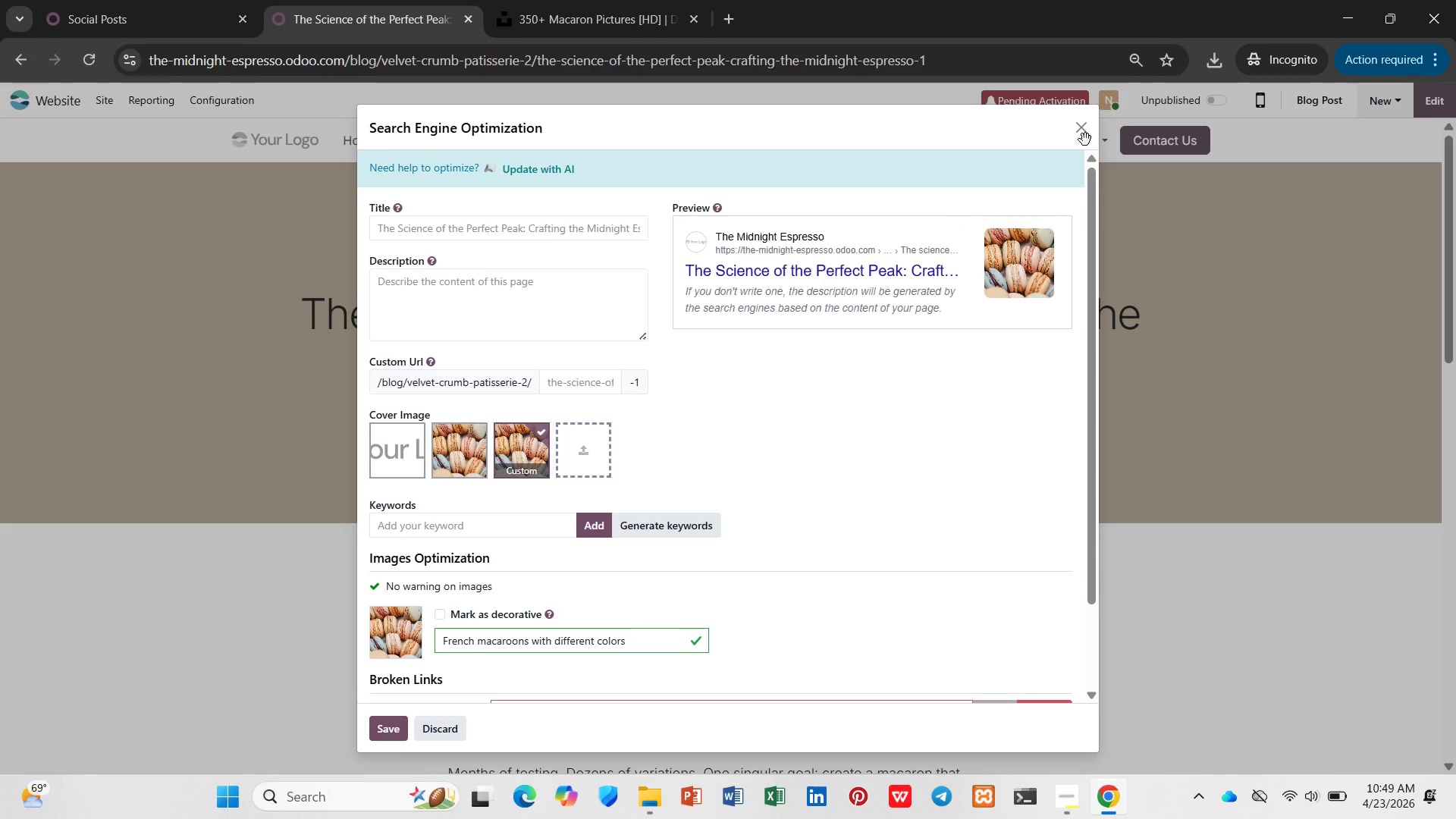 
left_click([1072, 130])
 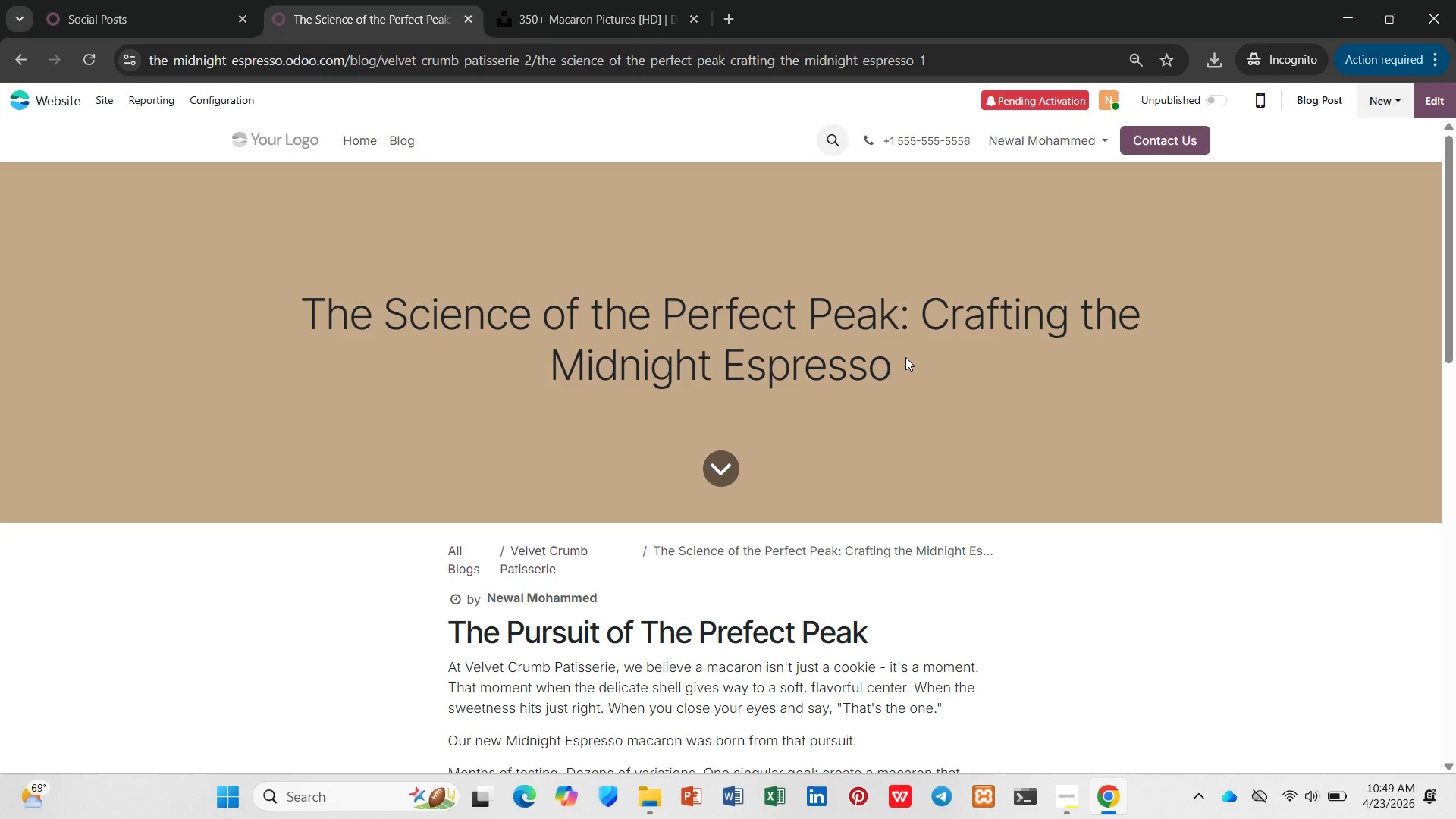 
wait(7.69)
 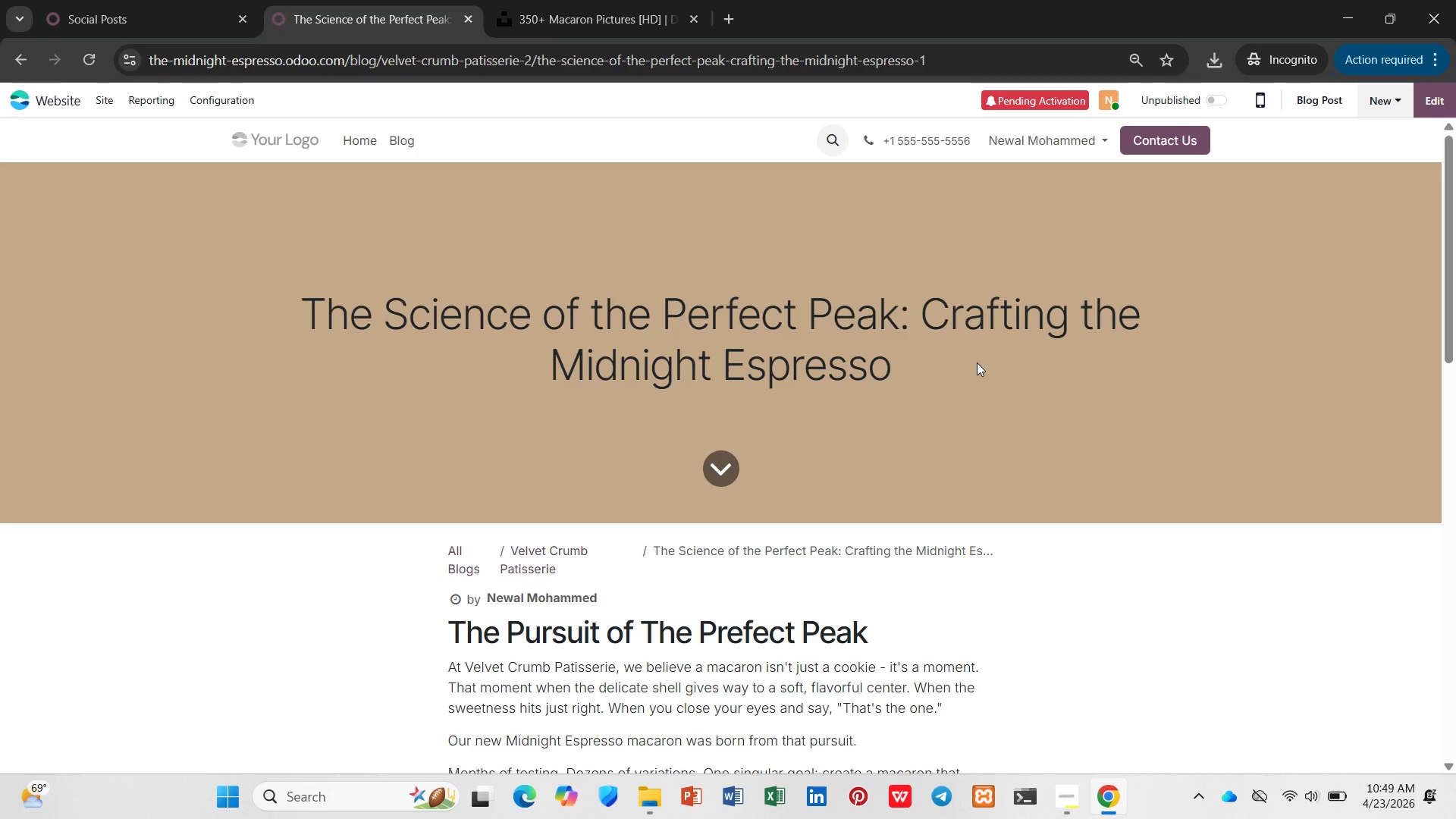 
left_click([100, 104])
 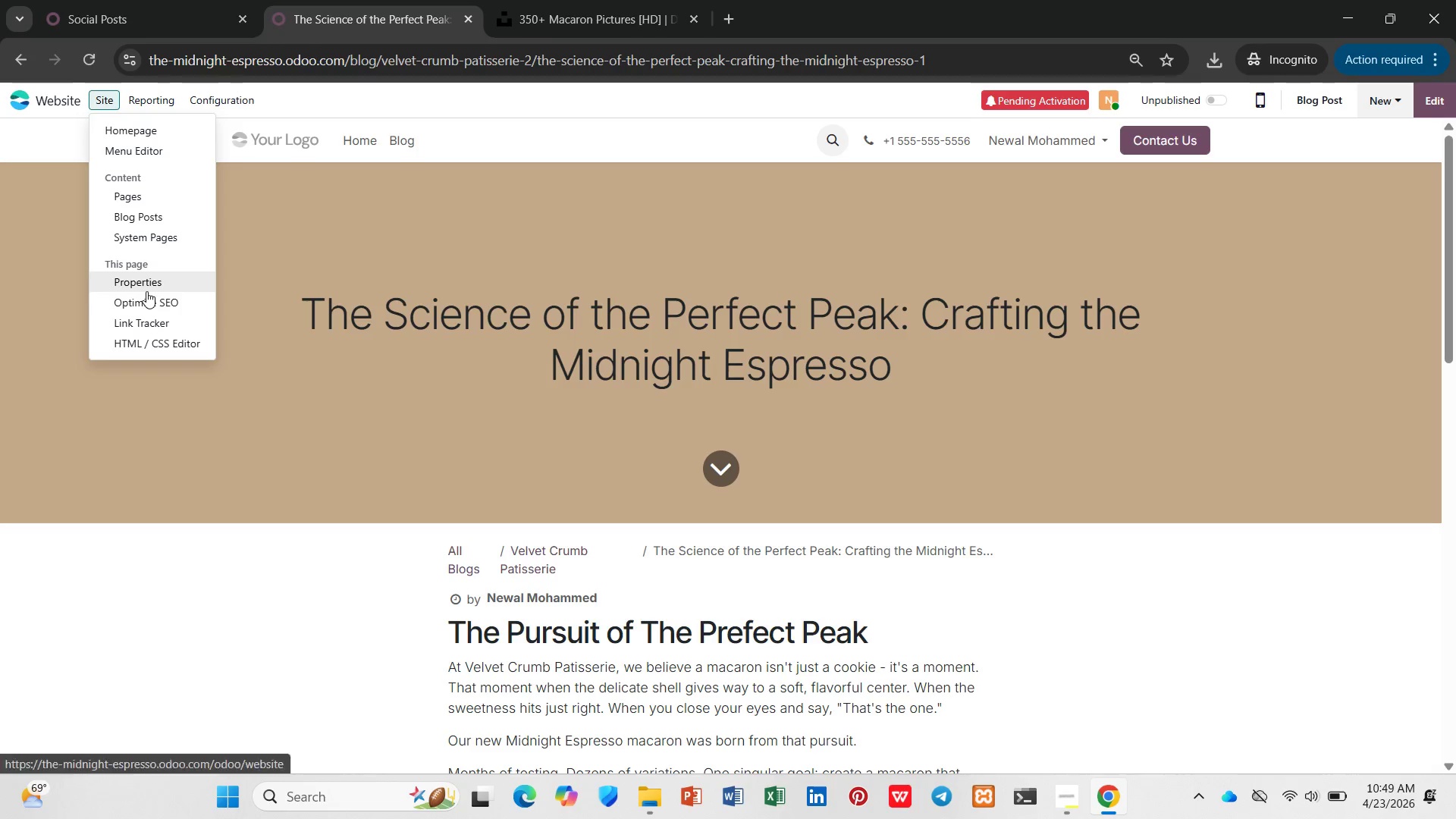 
left_click([146, 309])
 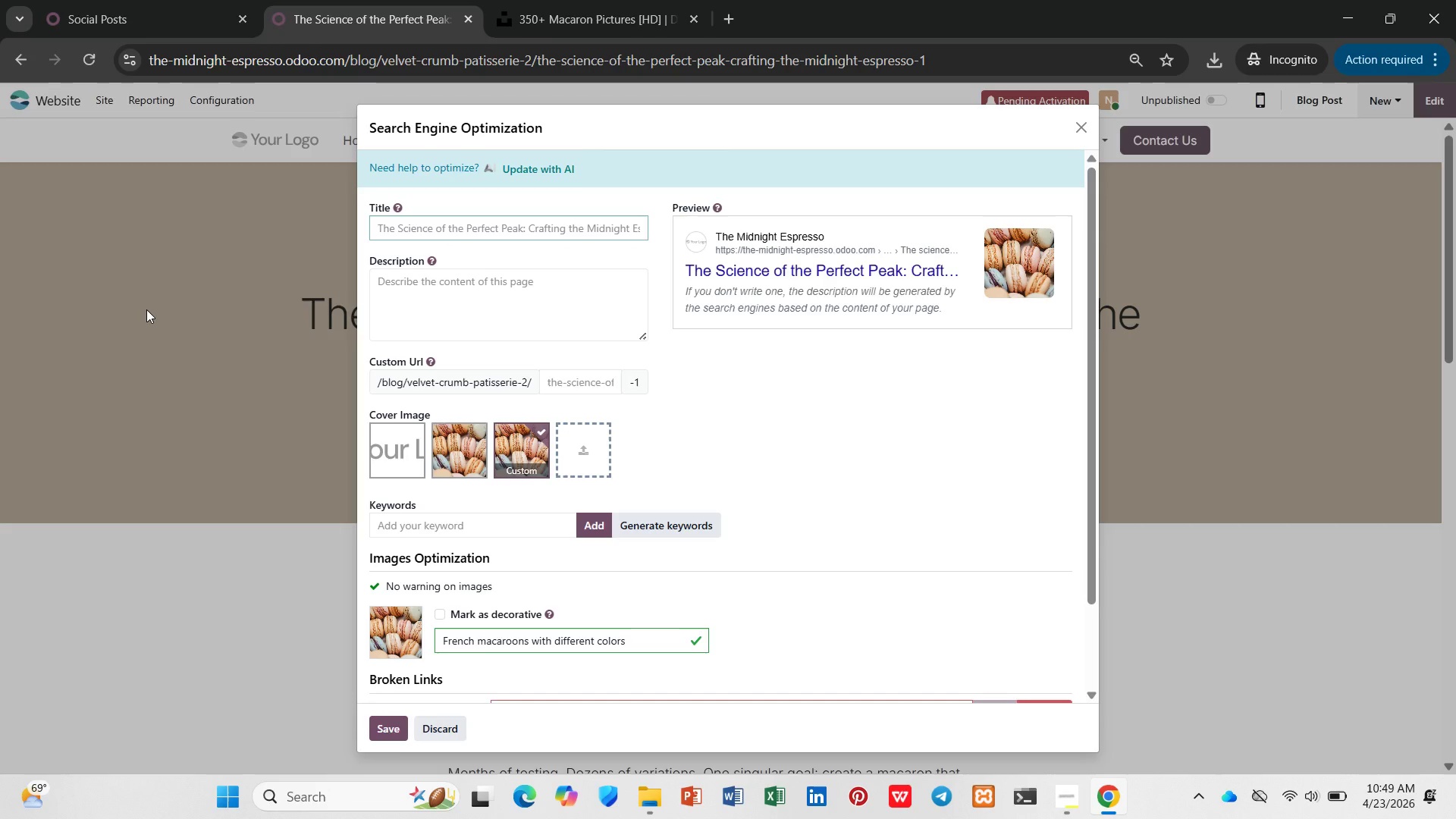 
key(Control+Equal)
 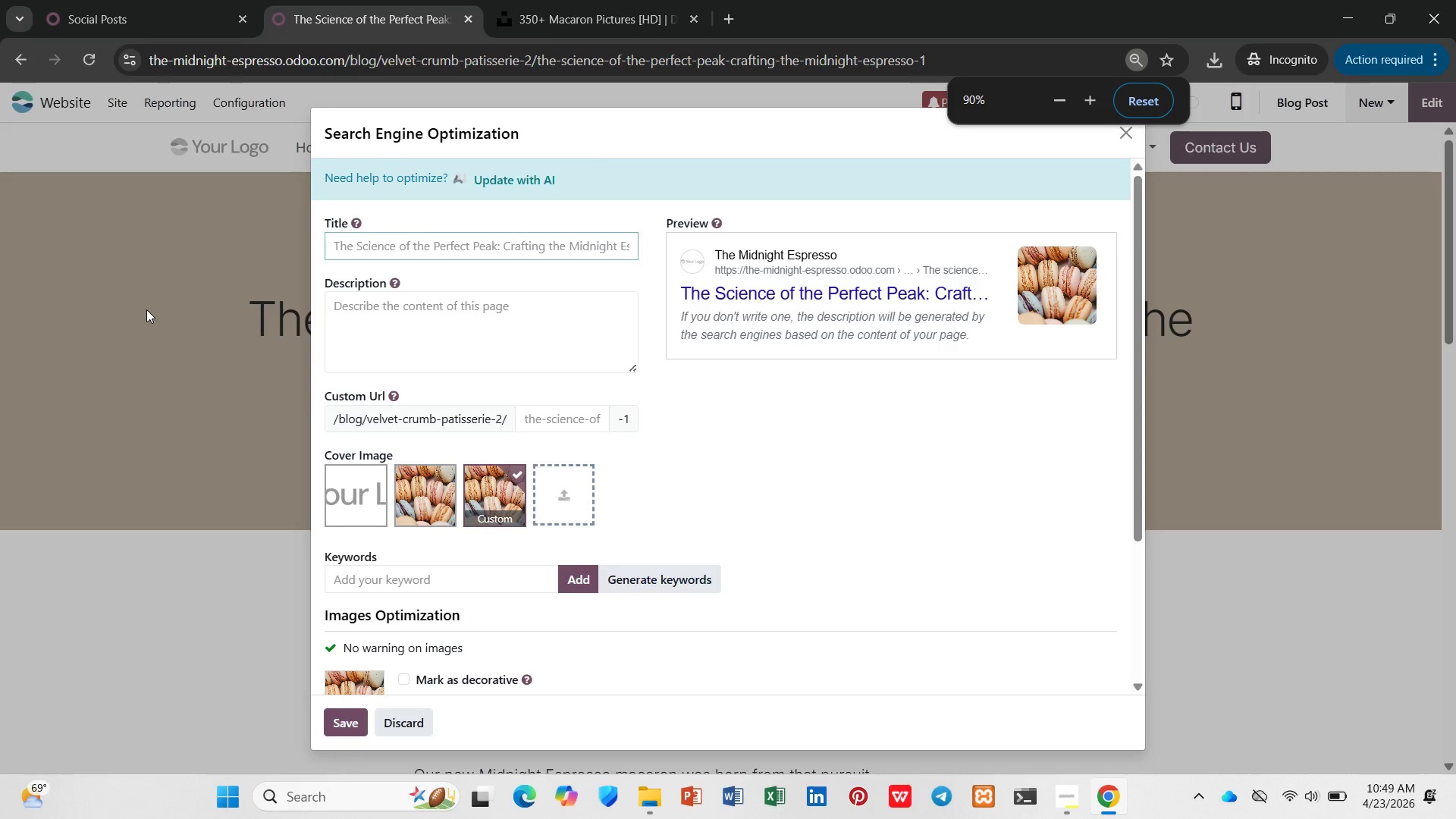 
type(MIdnight)
 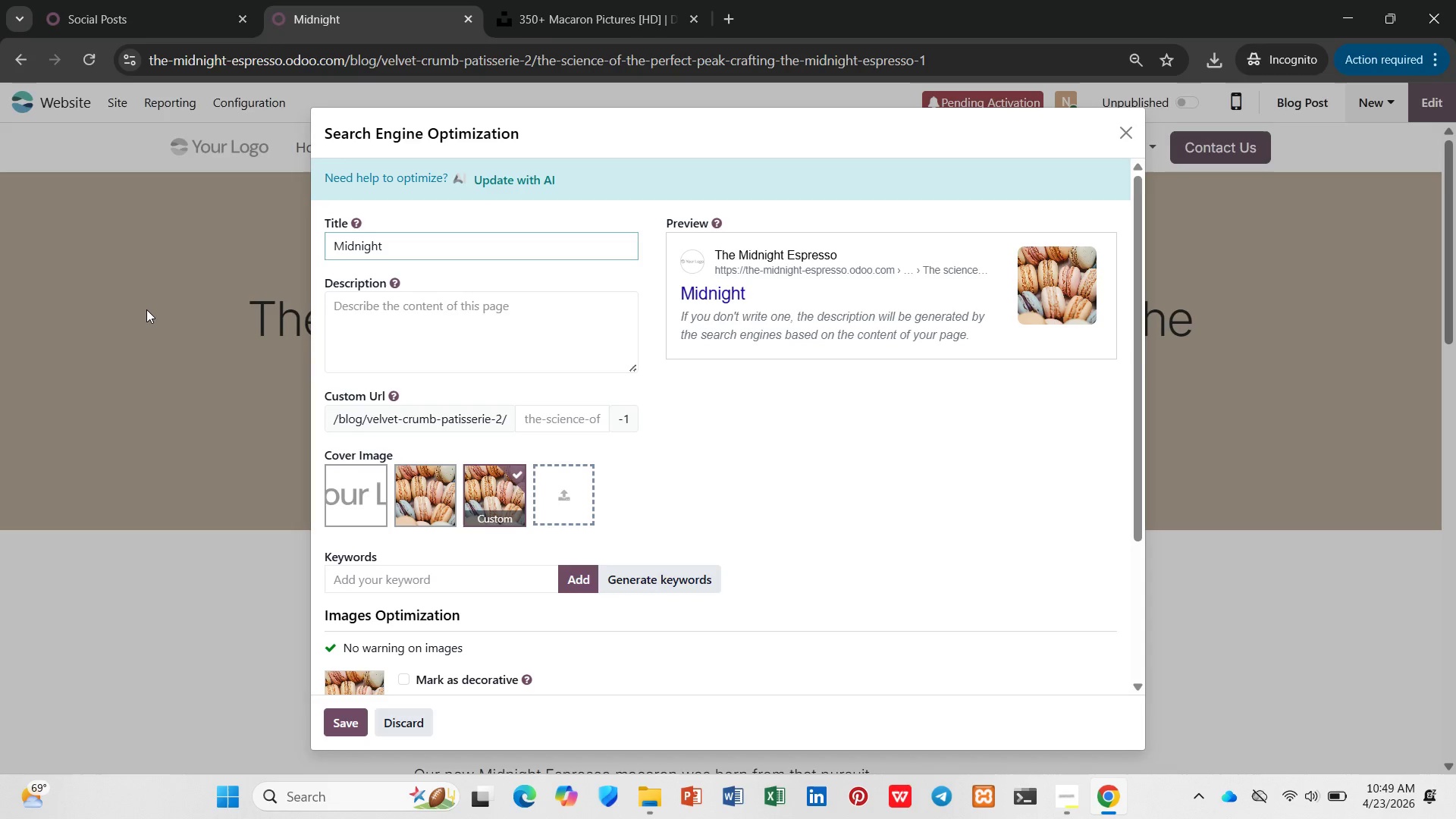 
wait(6.23)
 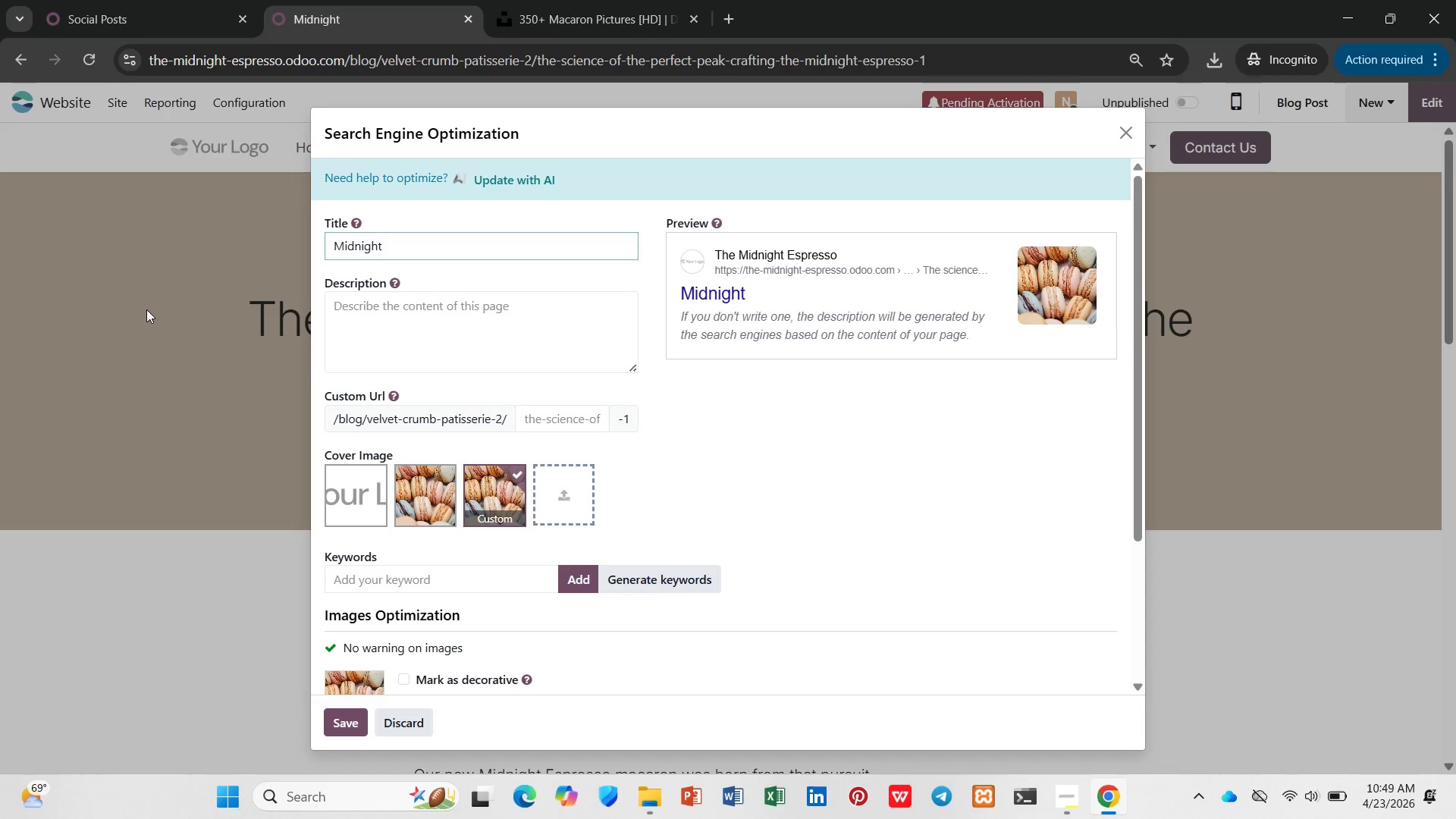 
type( ESpresso m)
key(Backspace)
type(Macaron LImited Release })
key(Backspace)
type(| )
 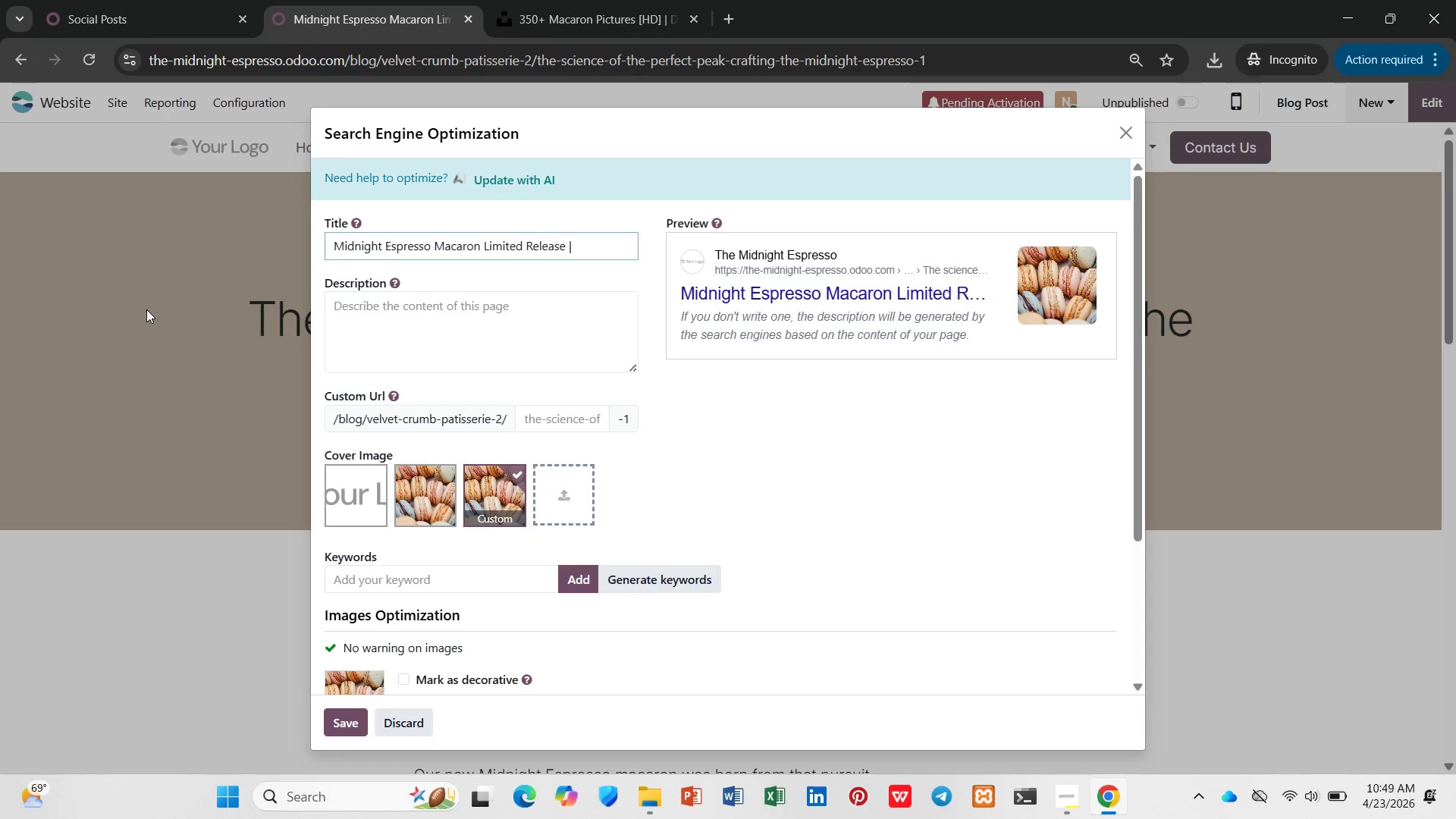 
wait(36.8)
 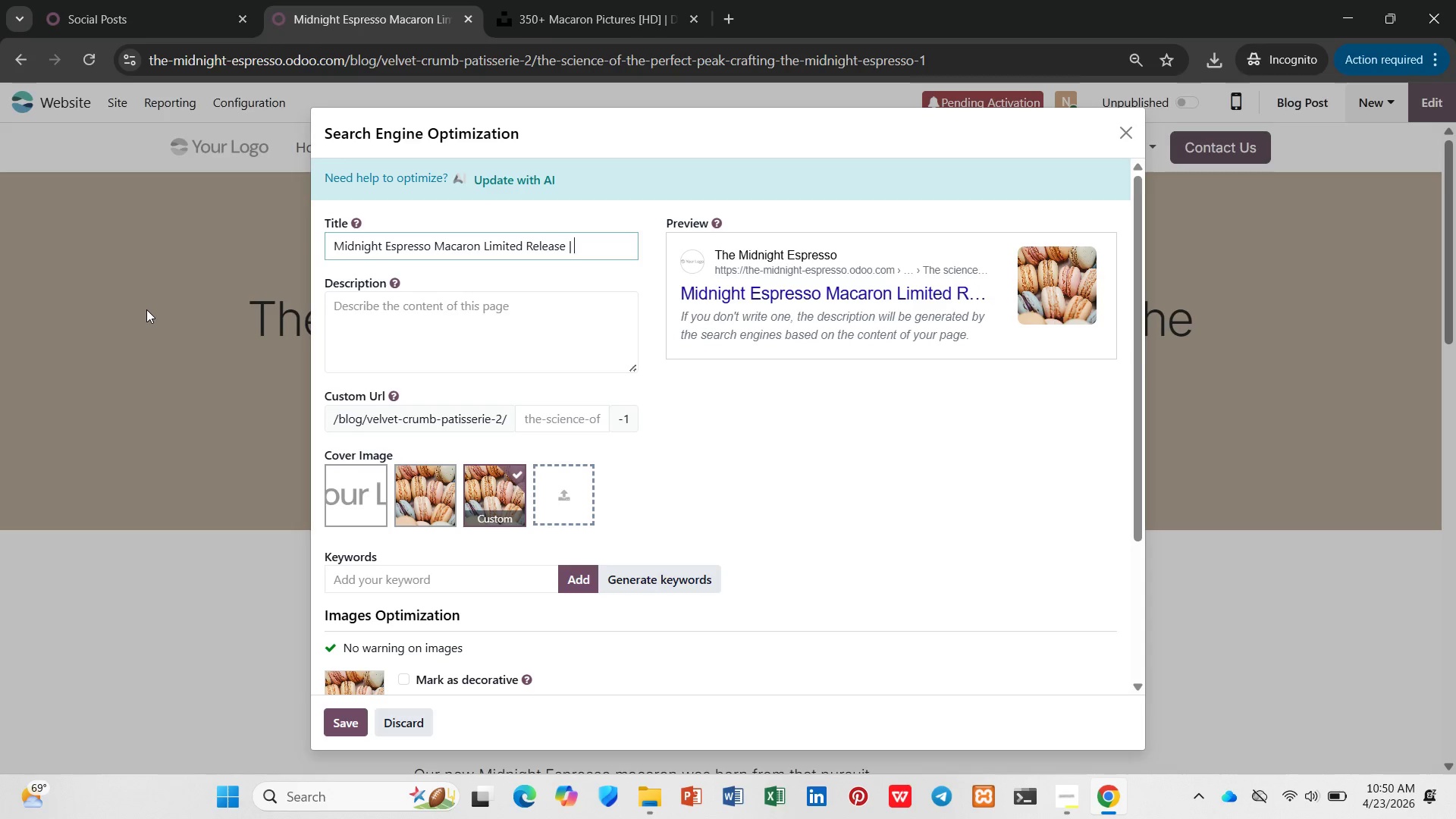 
type( Velve Crumbs)
 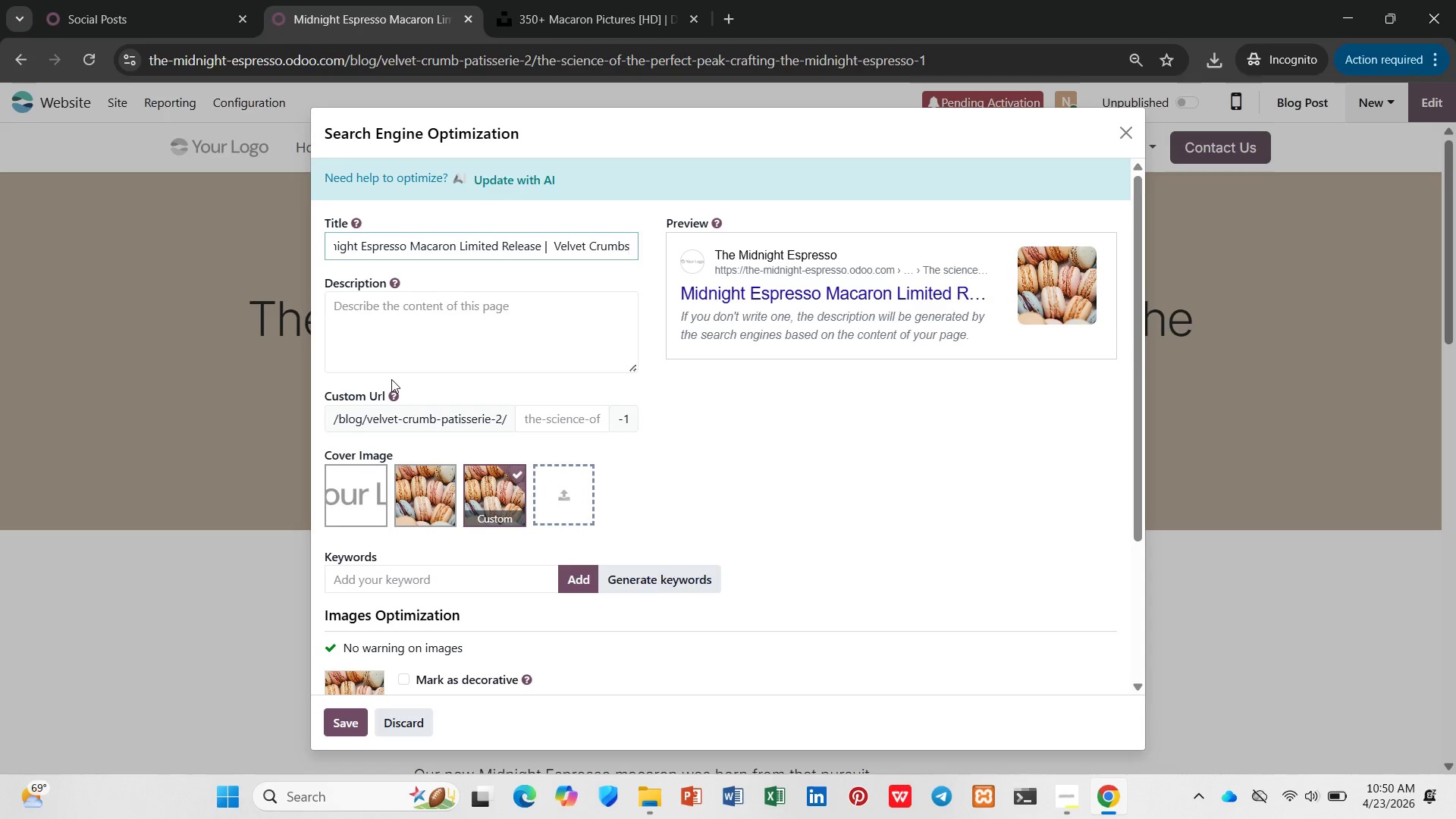 
wait(29.0)
 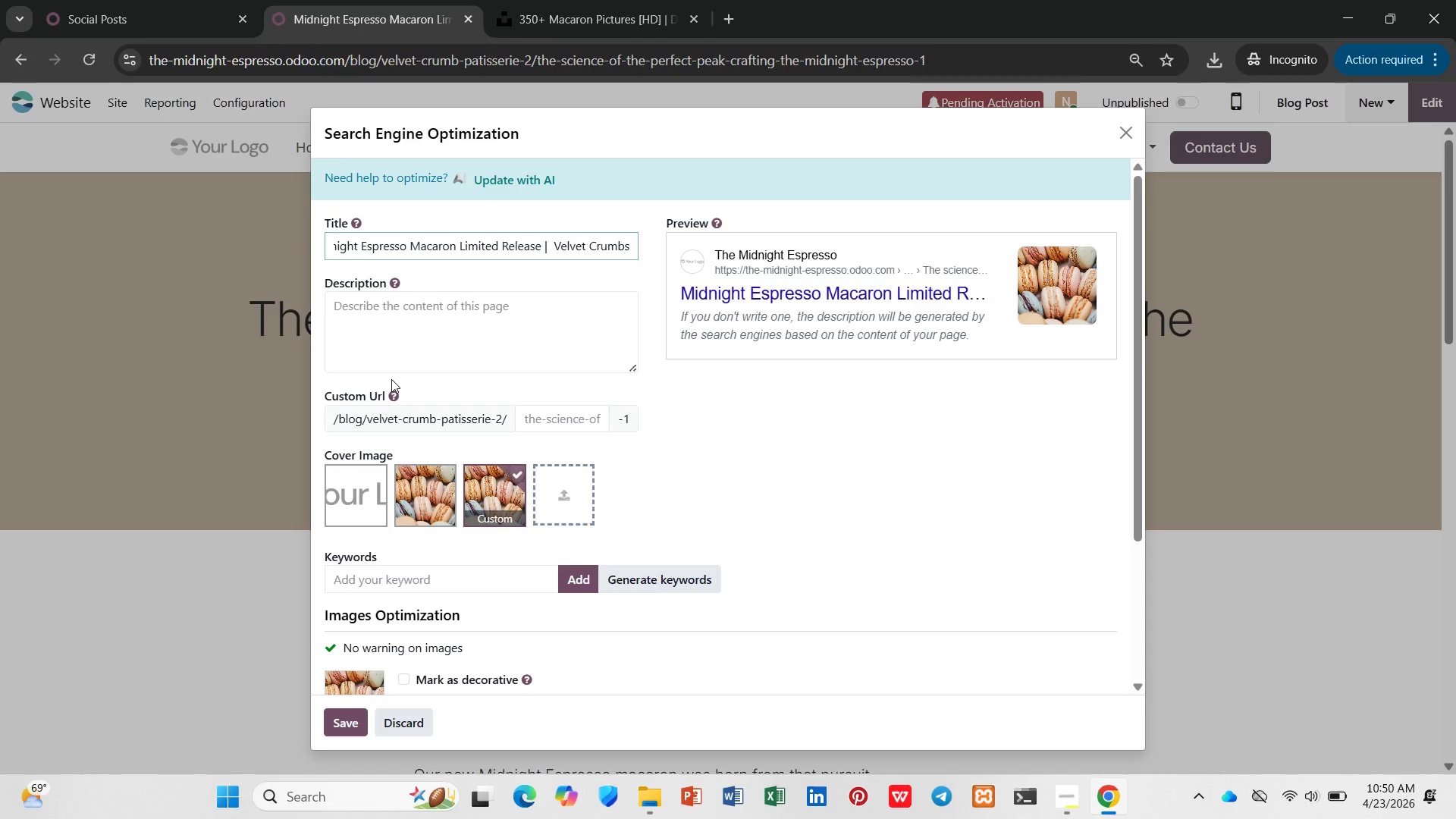 
left_click([391, 300])
 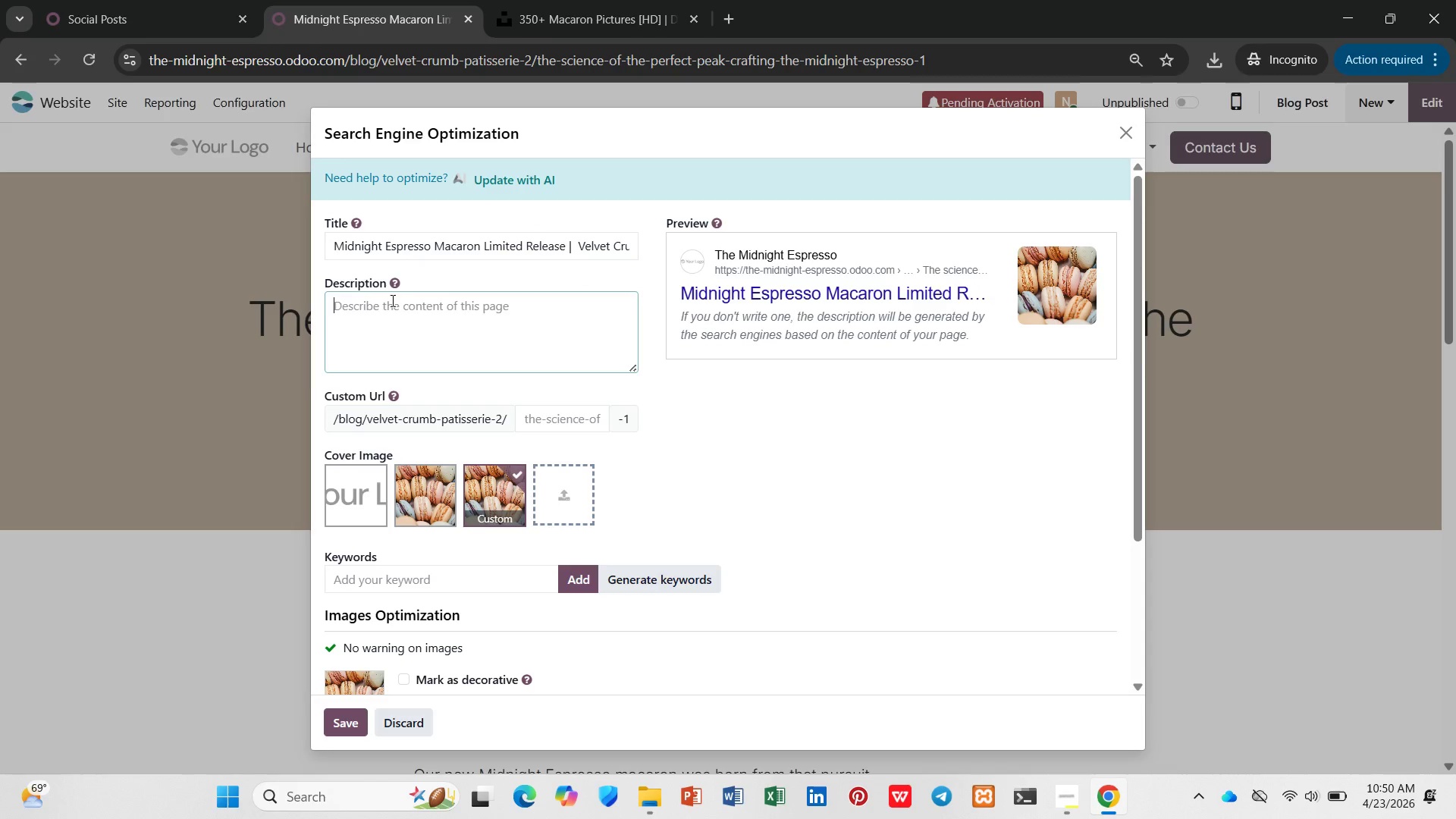 
type(Introducing our limited )
key(Backspace)
type(-edition Midnight Espresso macaron. Dark chocolate ganache)
 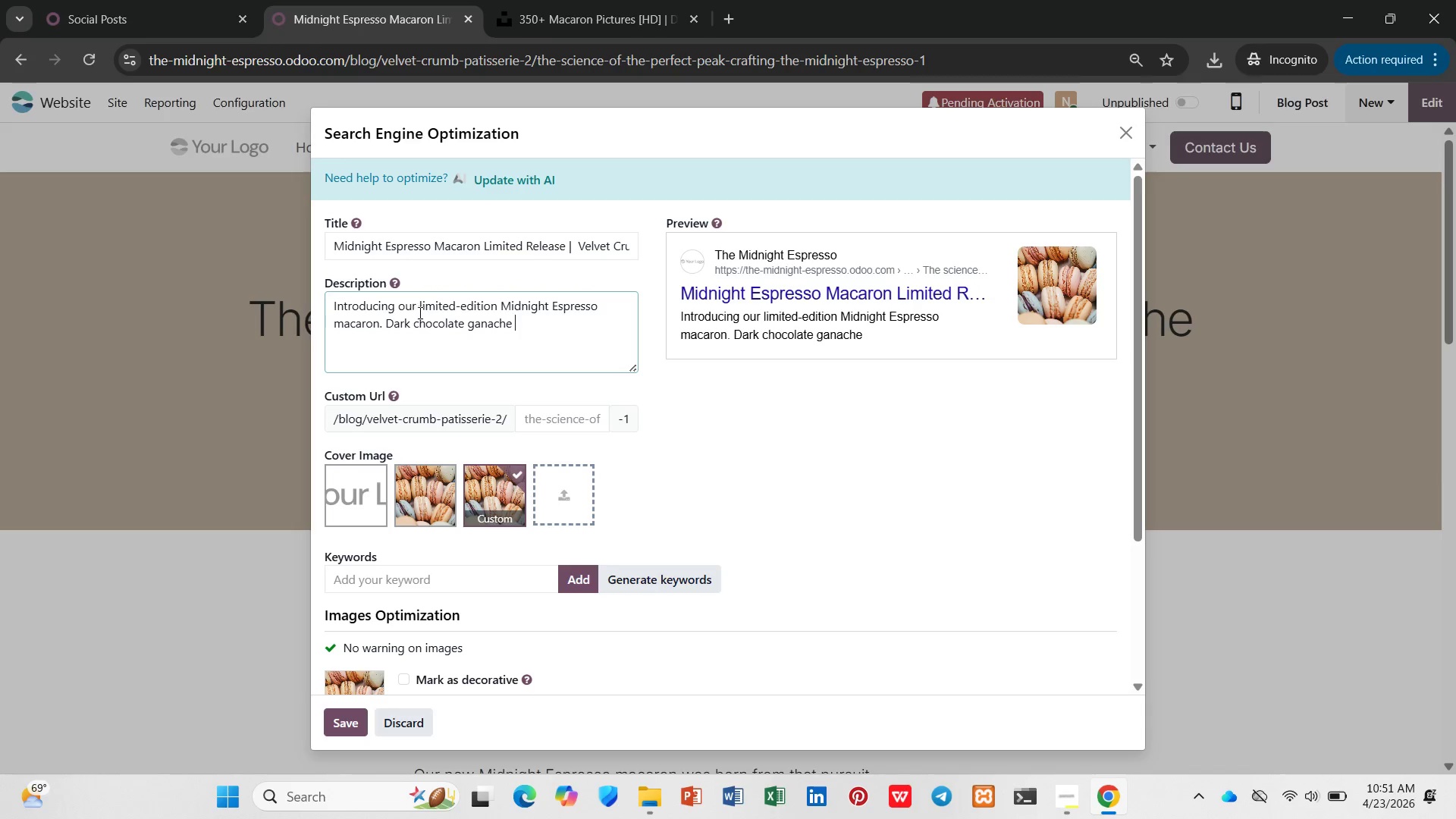 
 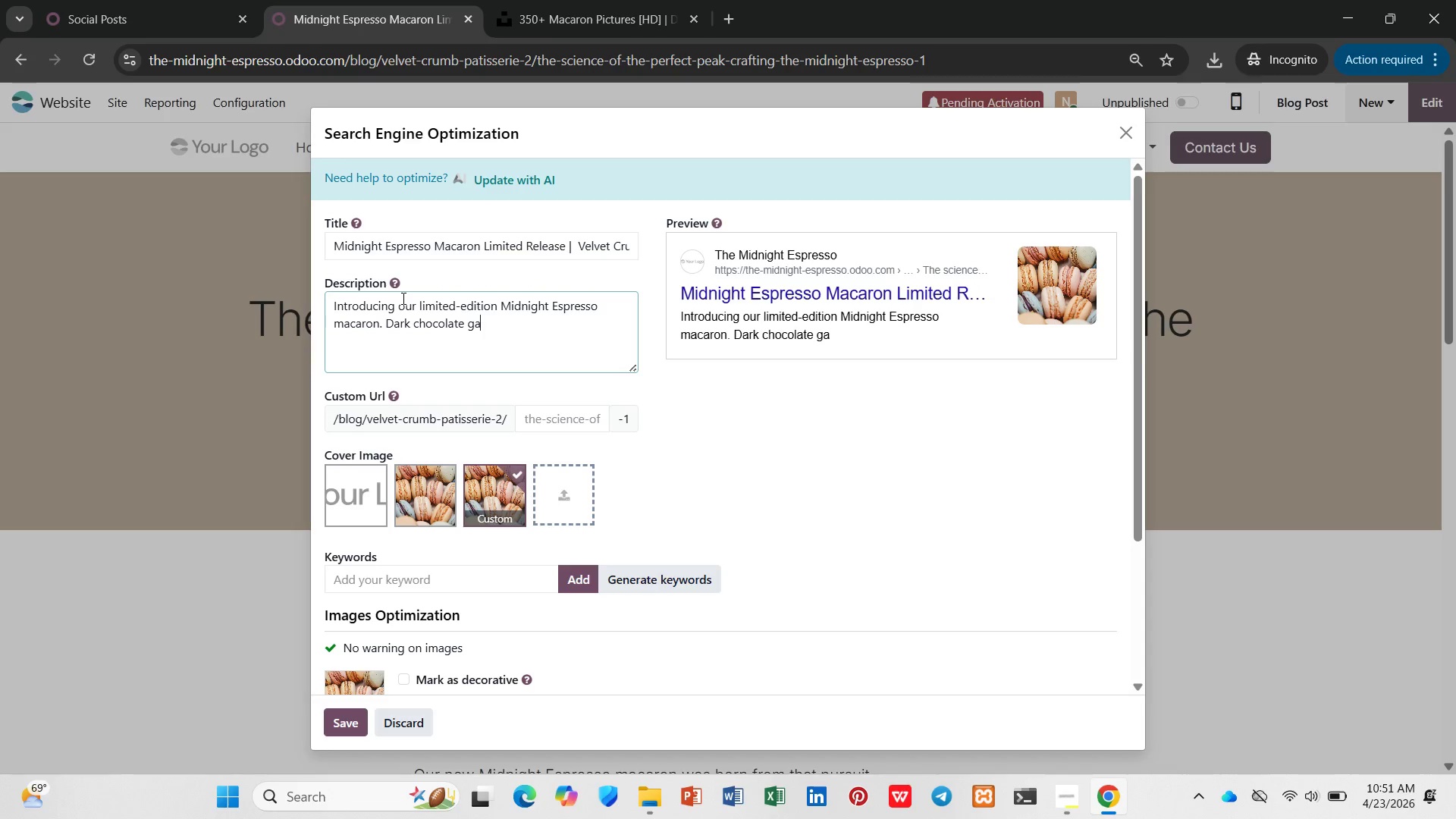 
type( wiht)
key(Backspace)
key(Backspace)
type(th espresso reduction. Only 500 )
 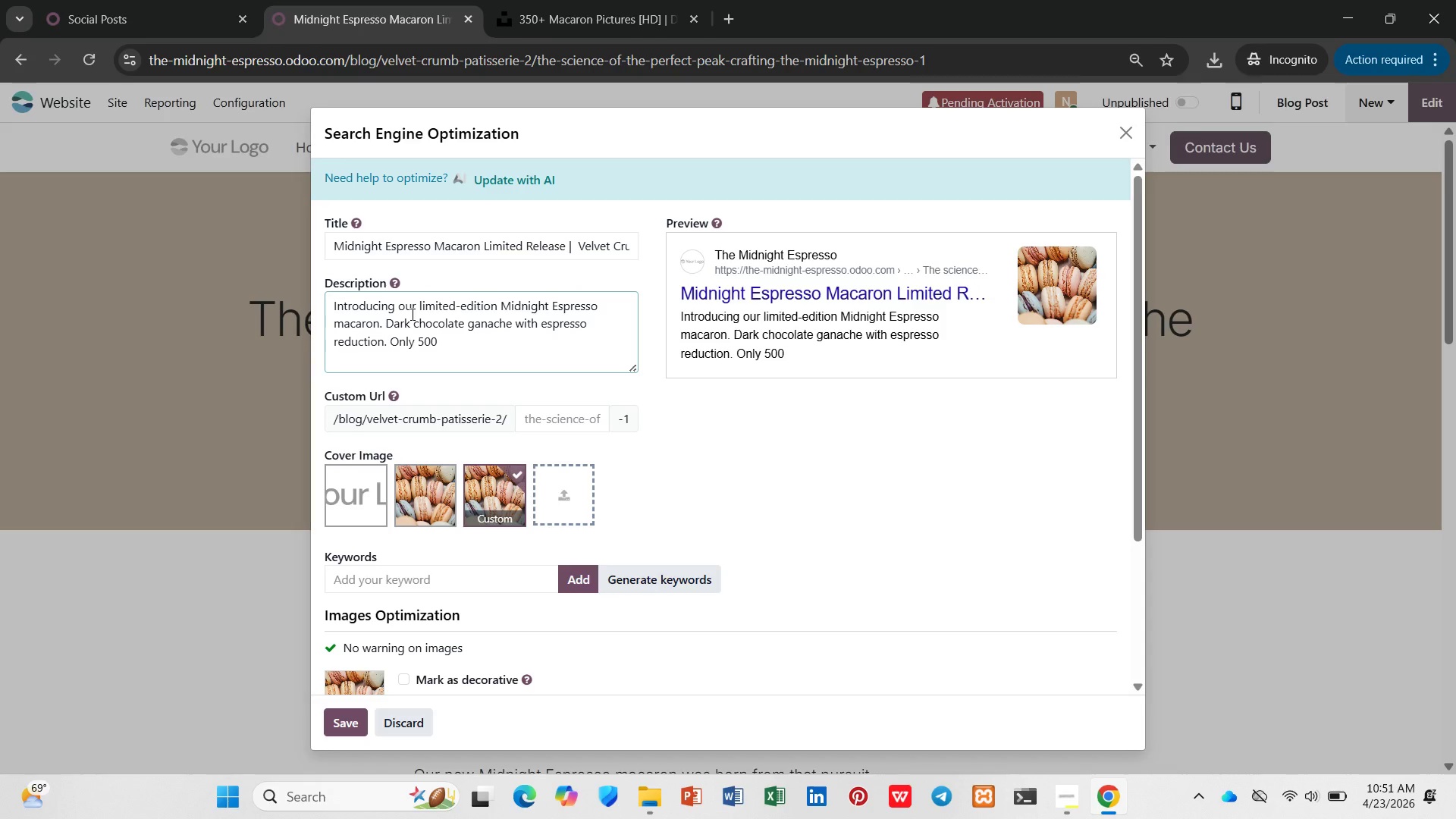 
type(boxes. Available April 30th.)
 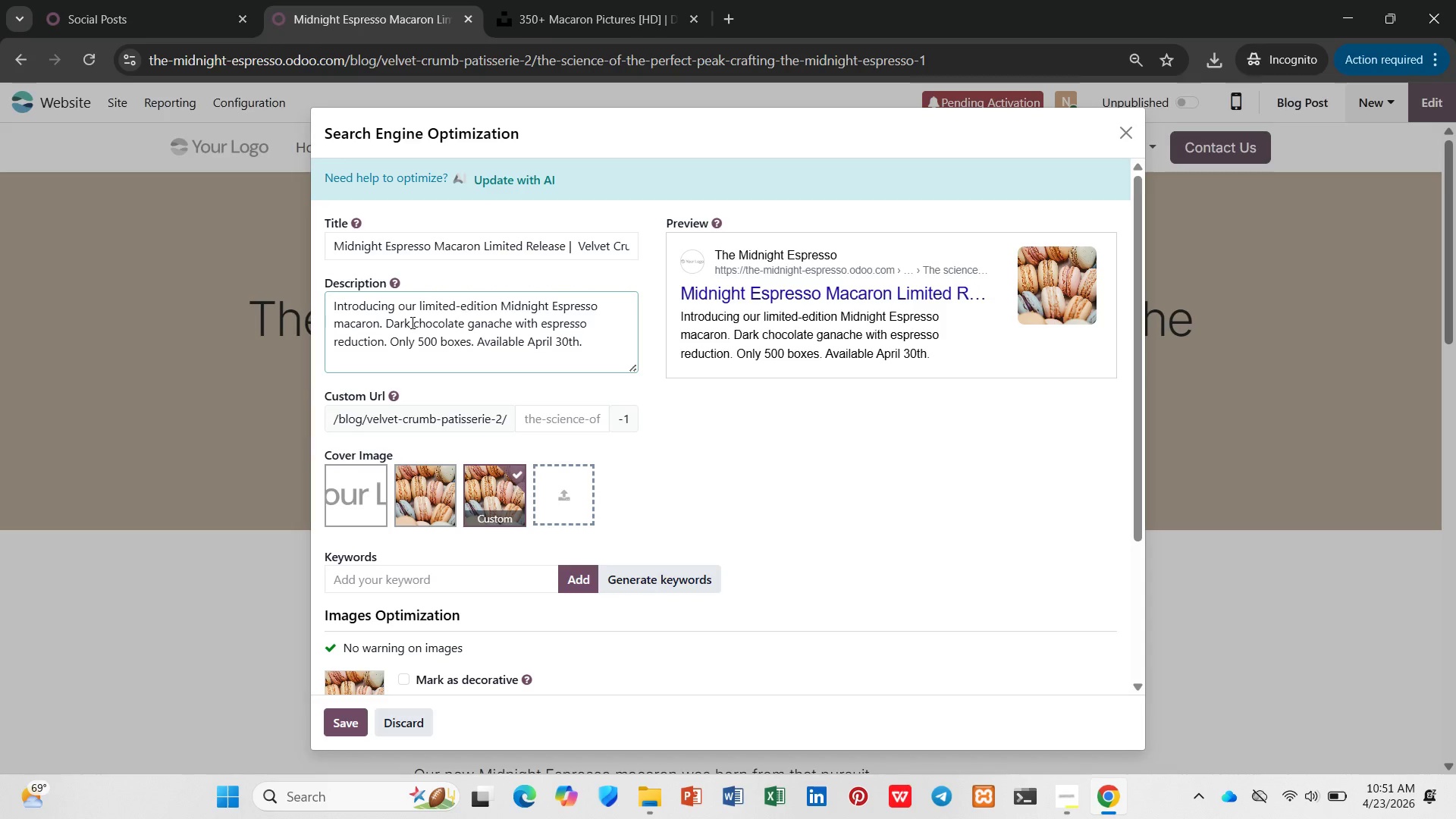 
wait(5.33)
 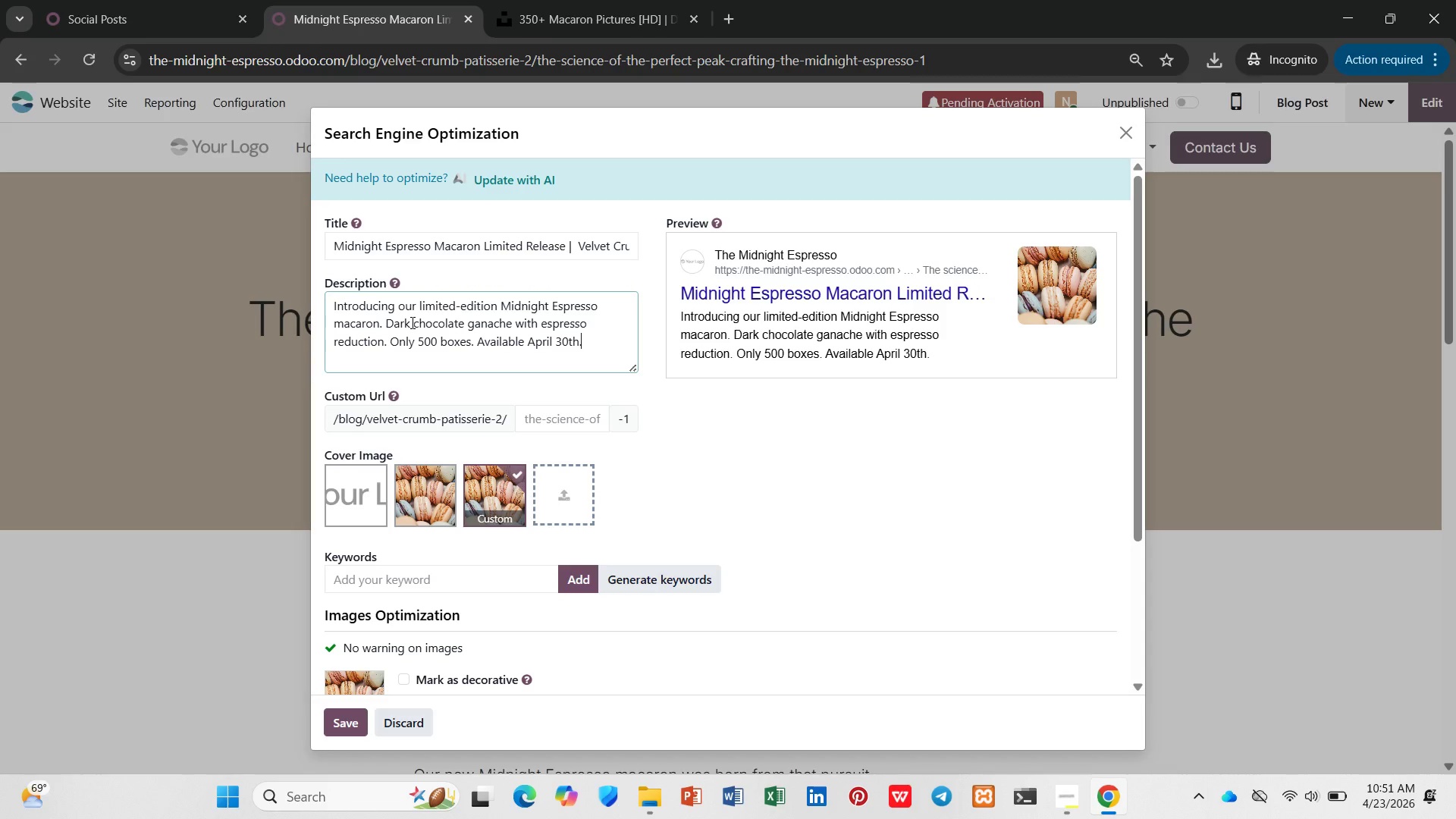 
left_click([488, 580])
 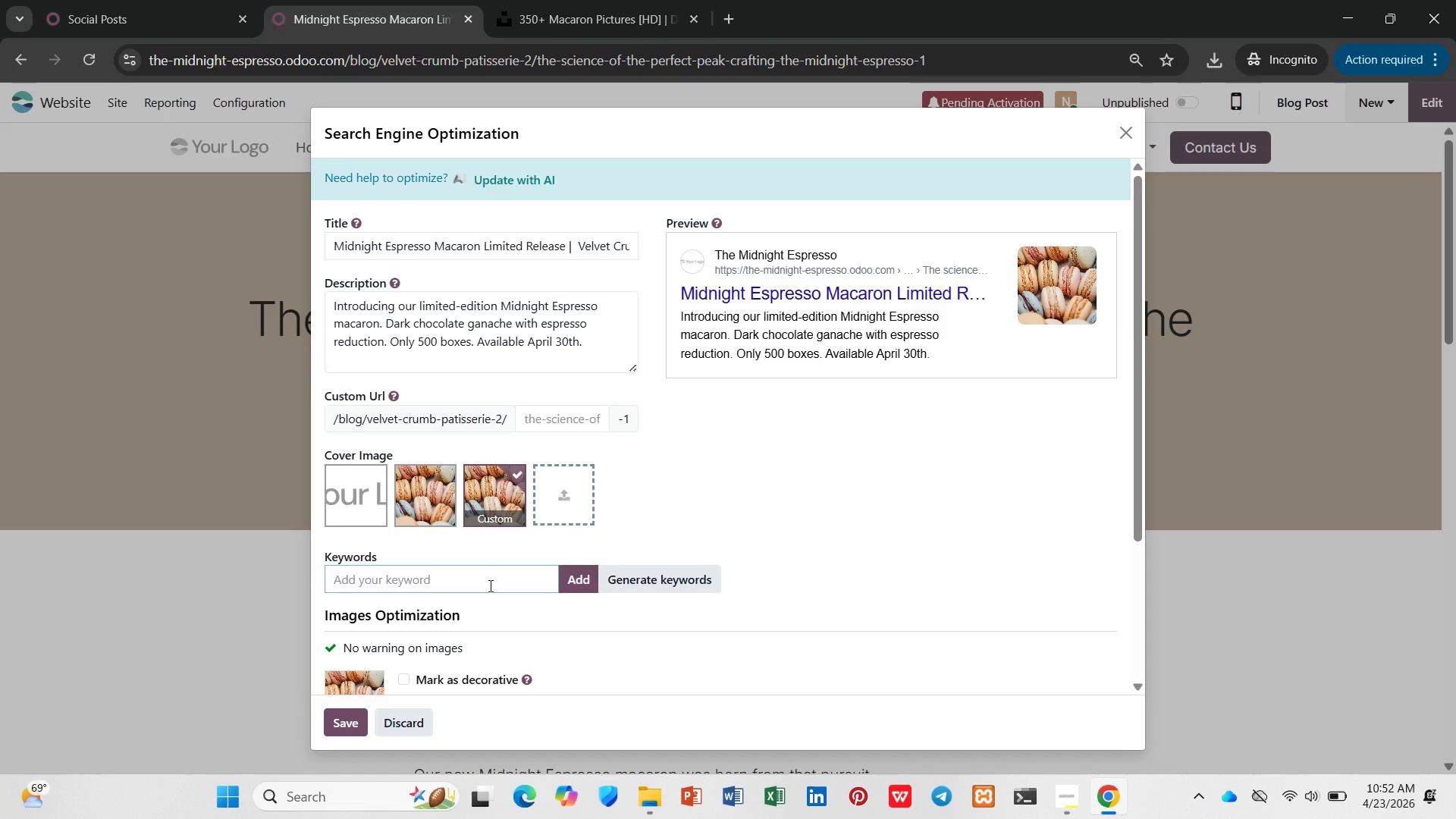 
type(macaron')
key(Backspace)
 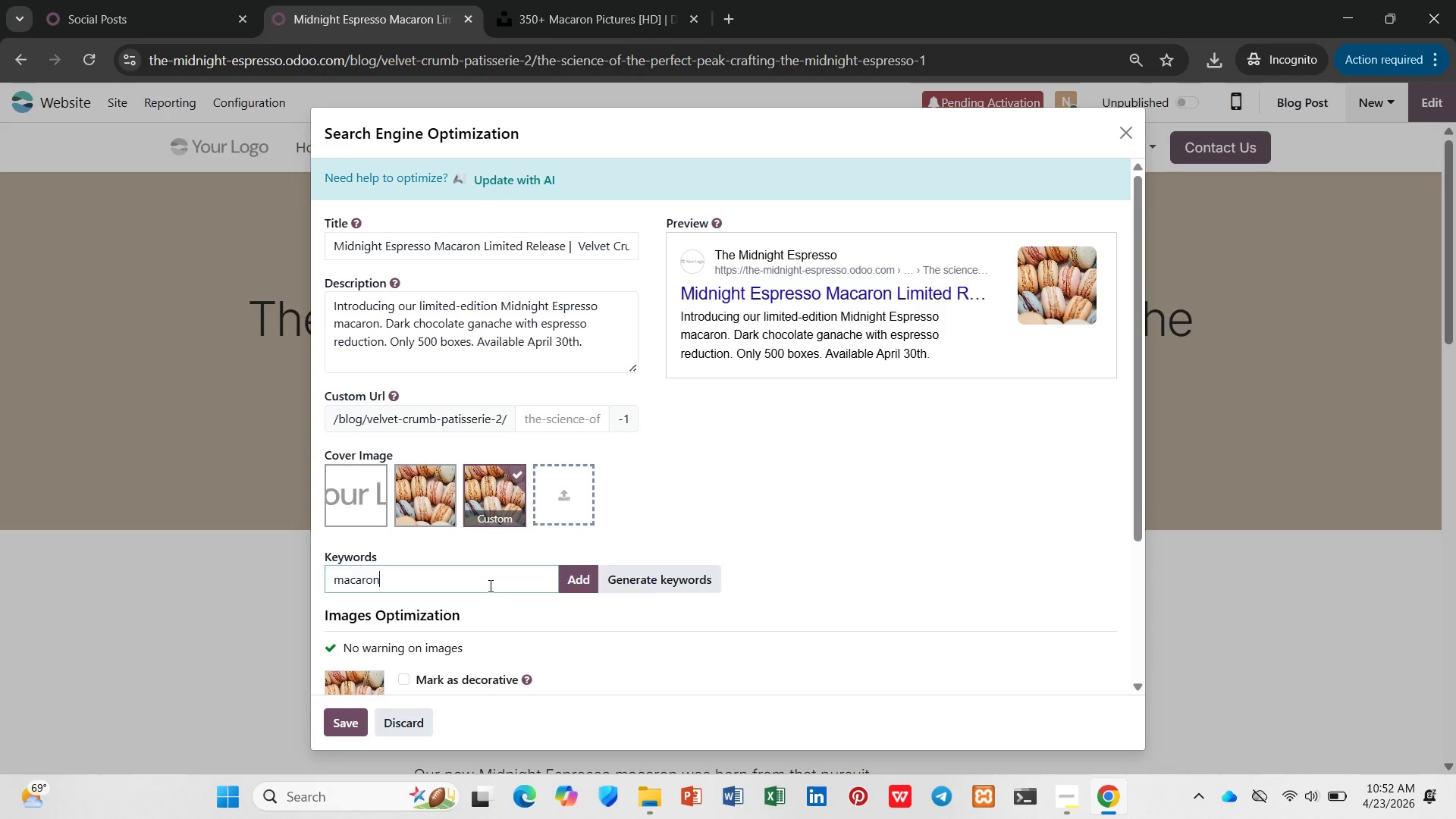 
key(Enter)
 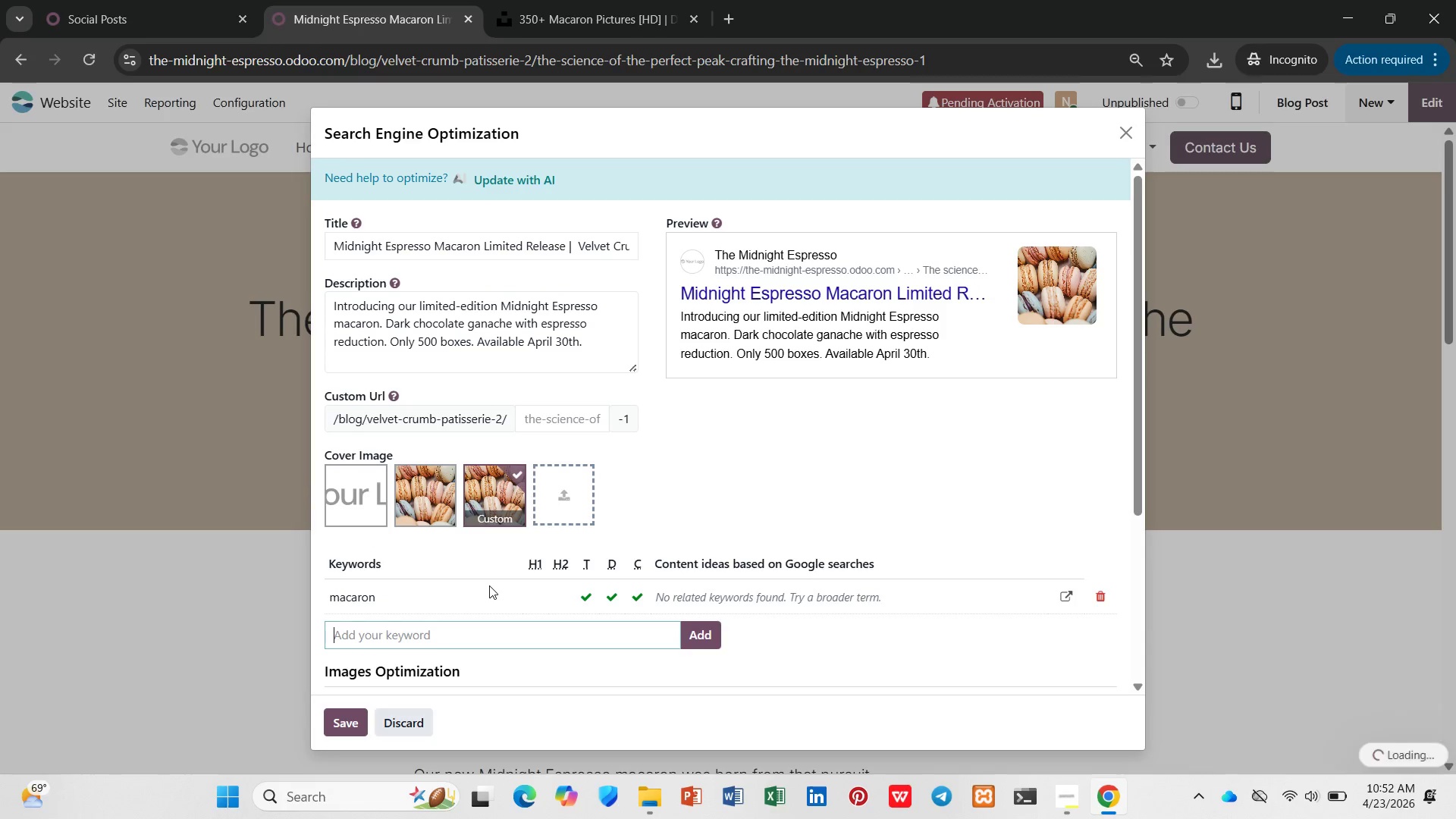 
type(espresso)
 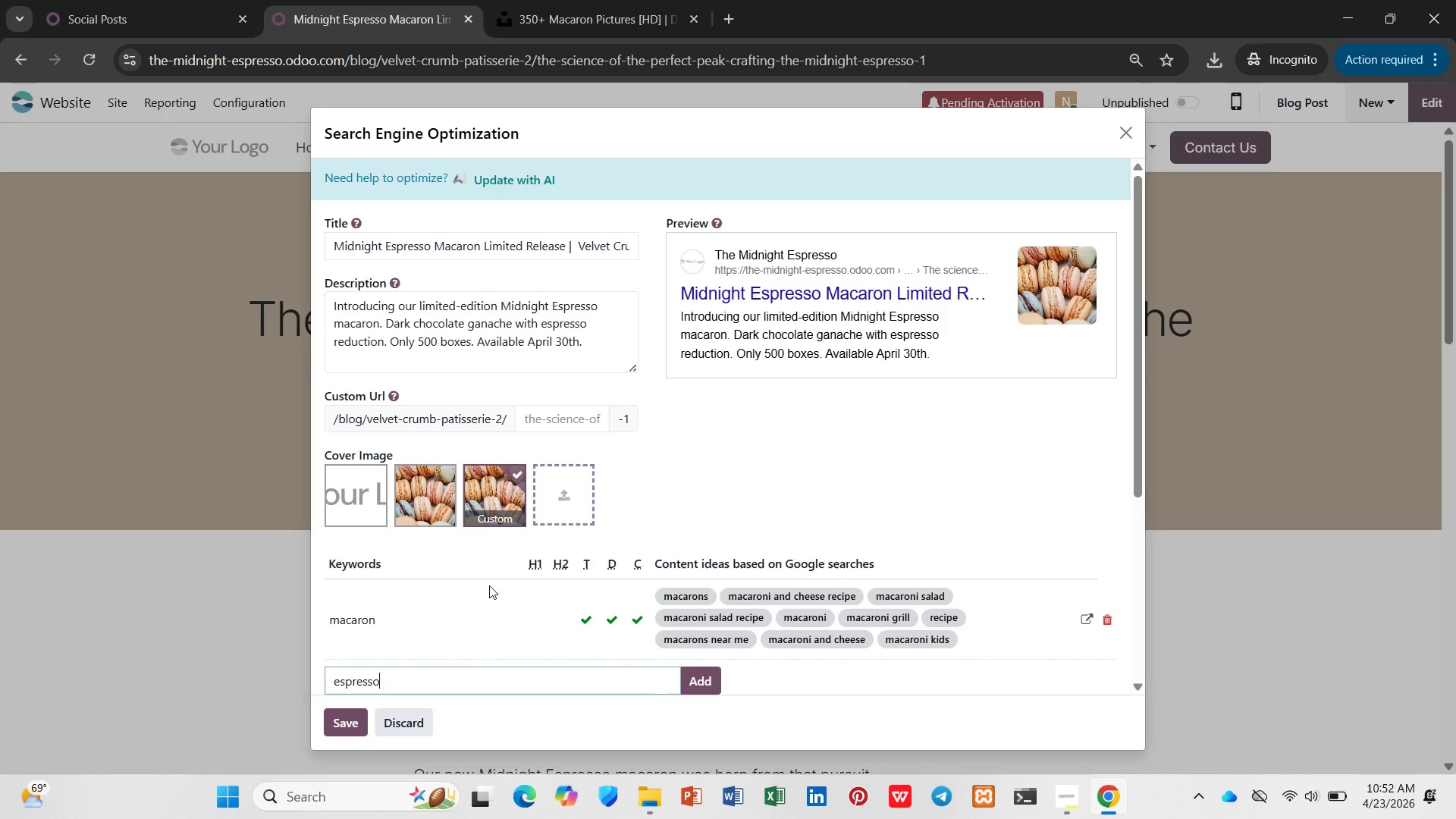 
key(Enter)
 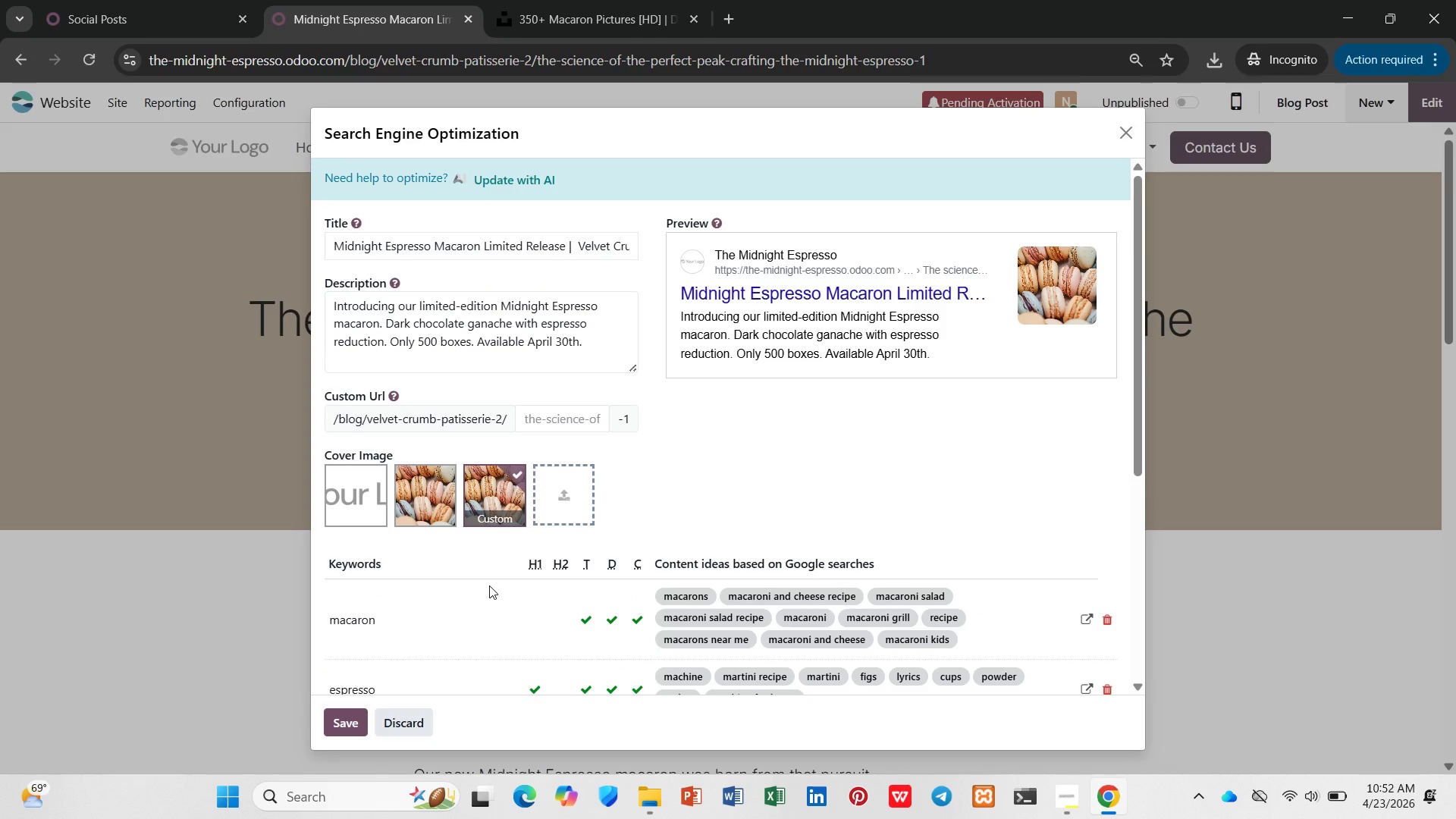 
type(limited-edition macaron)
 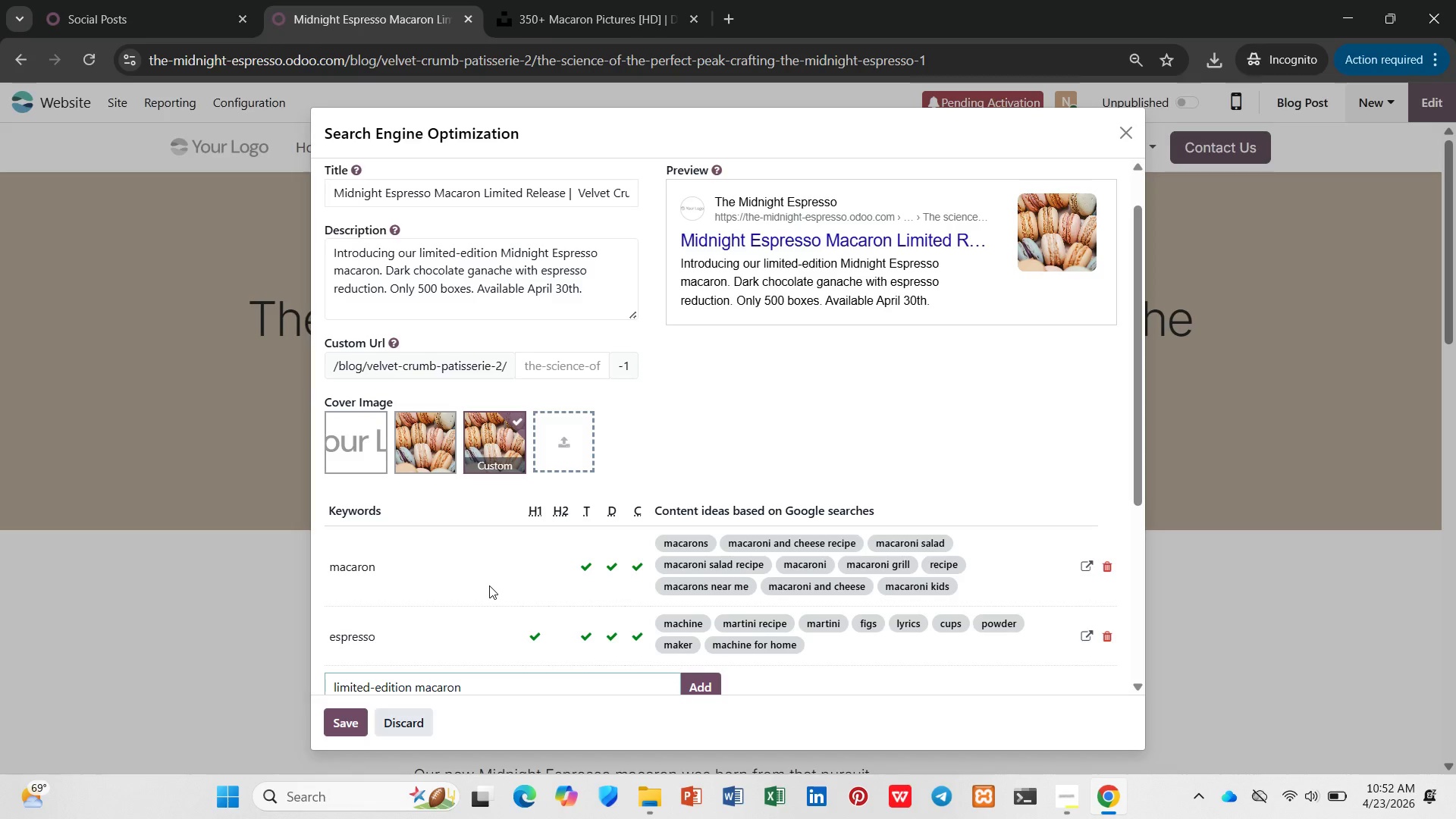 
key(Enter)
 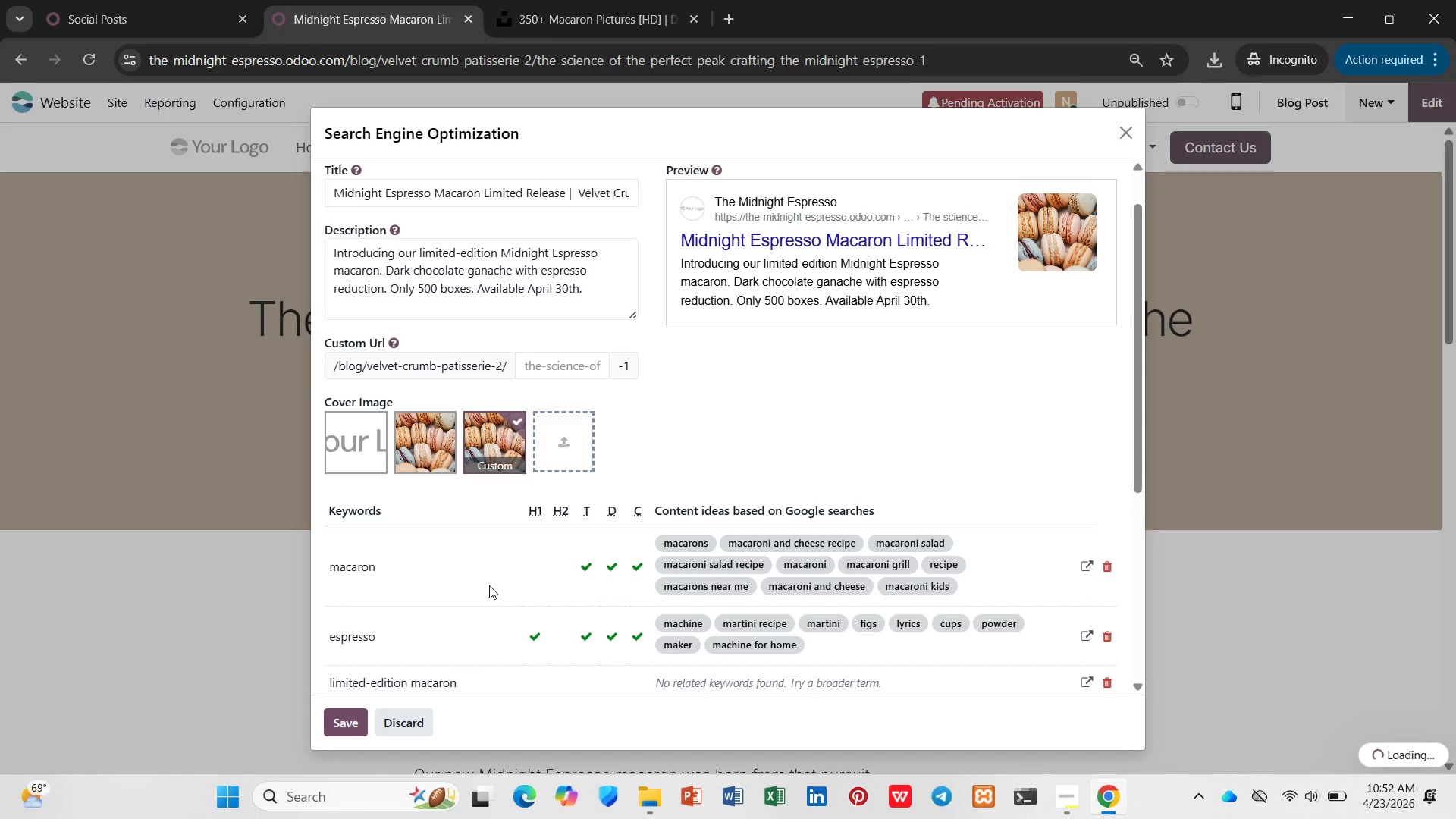 
type(velvet crumb)
 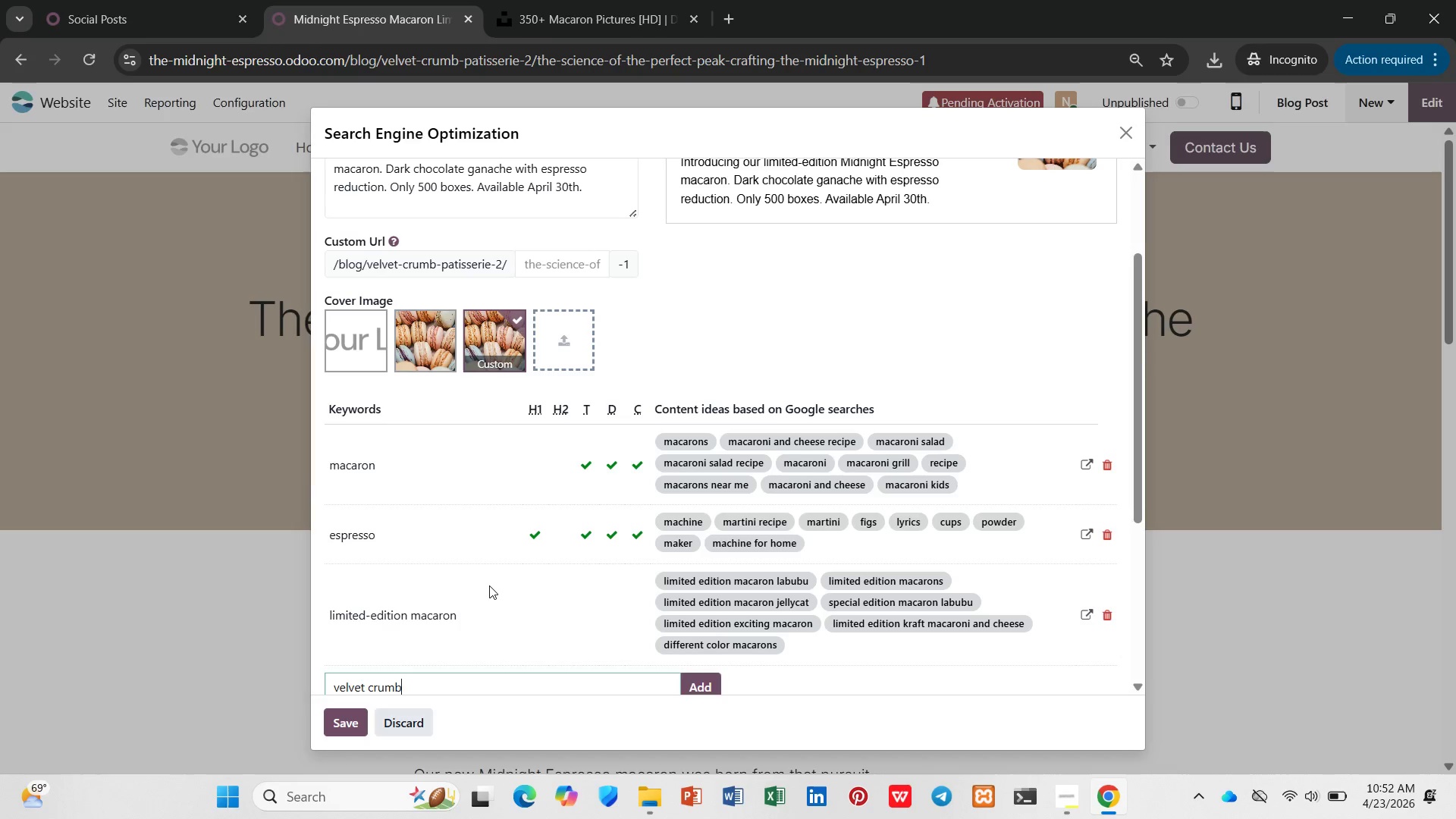 
key(Enter)
 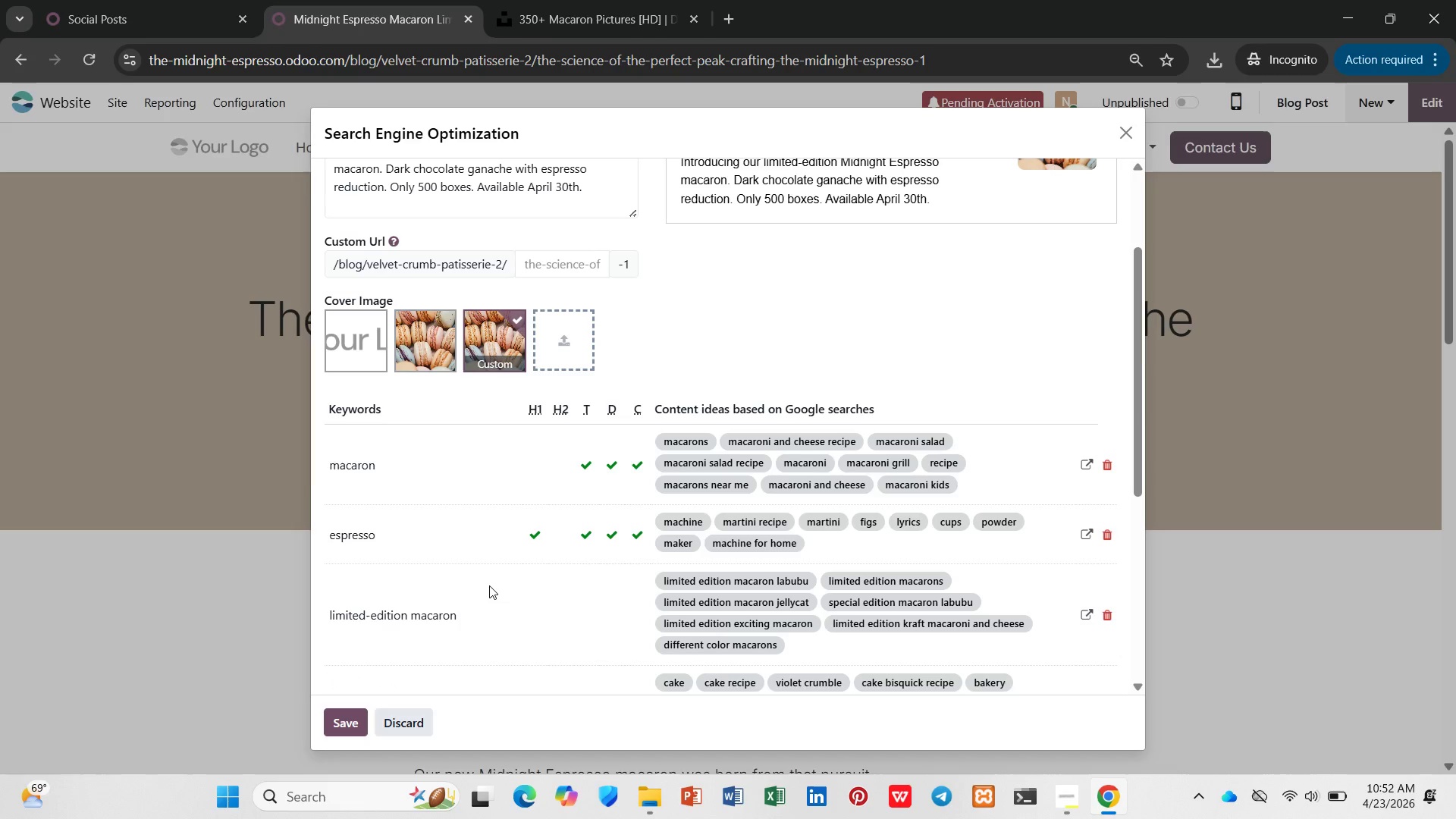 
scroll: coordinate [488, 580], scroll_direction: up, amount: 2.0
 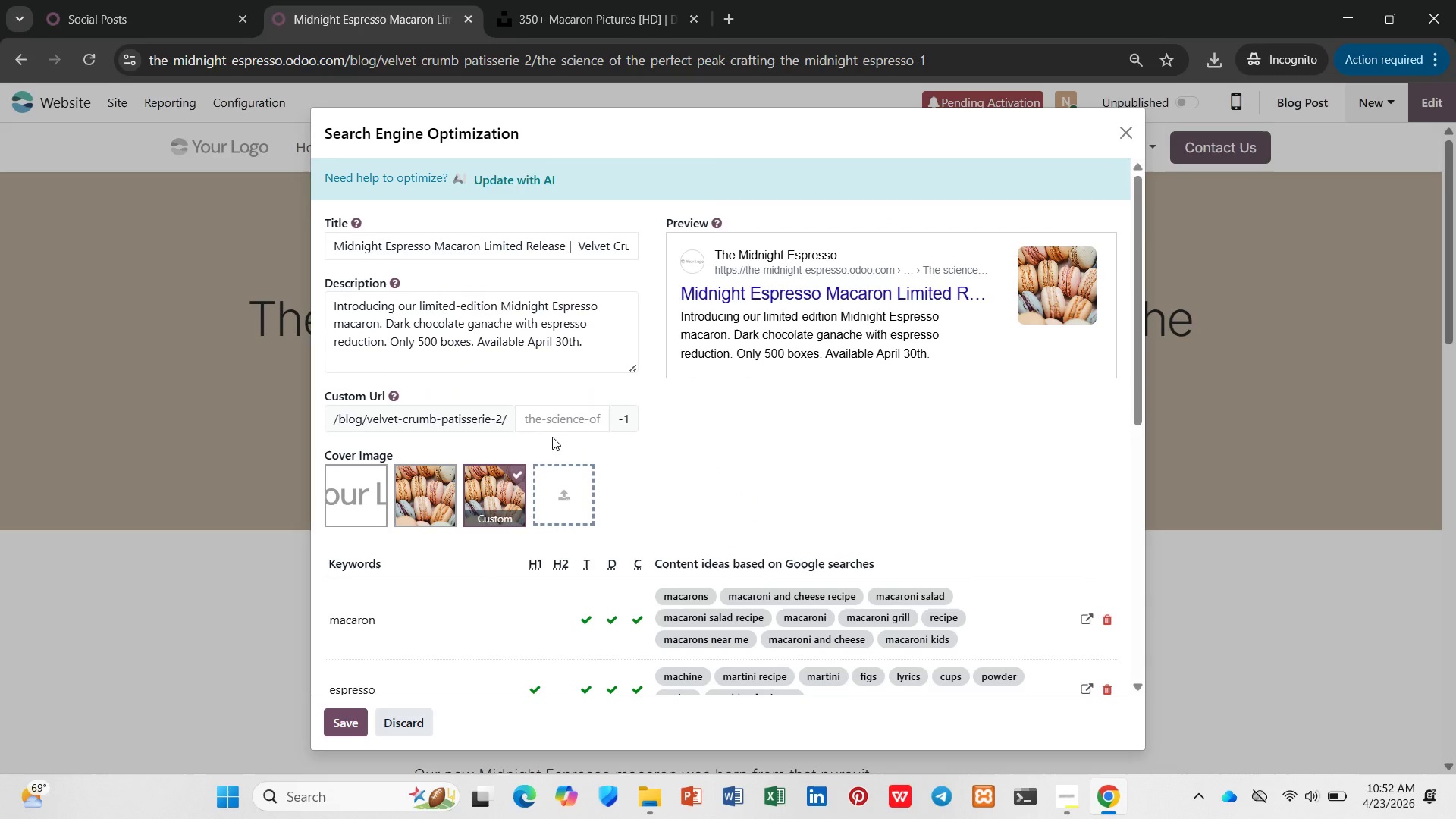 
left_click([556, 429])
 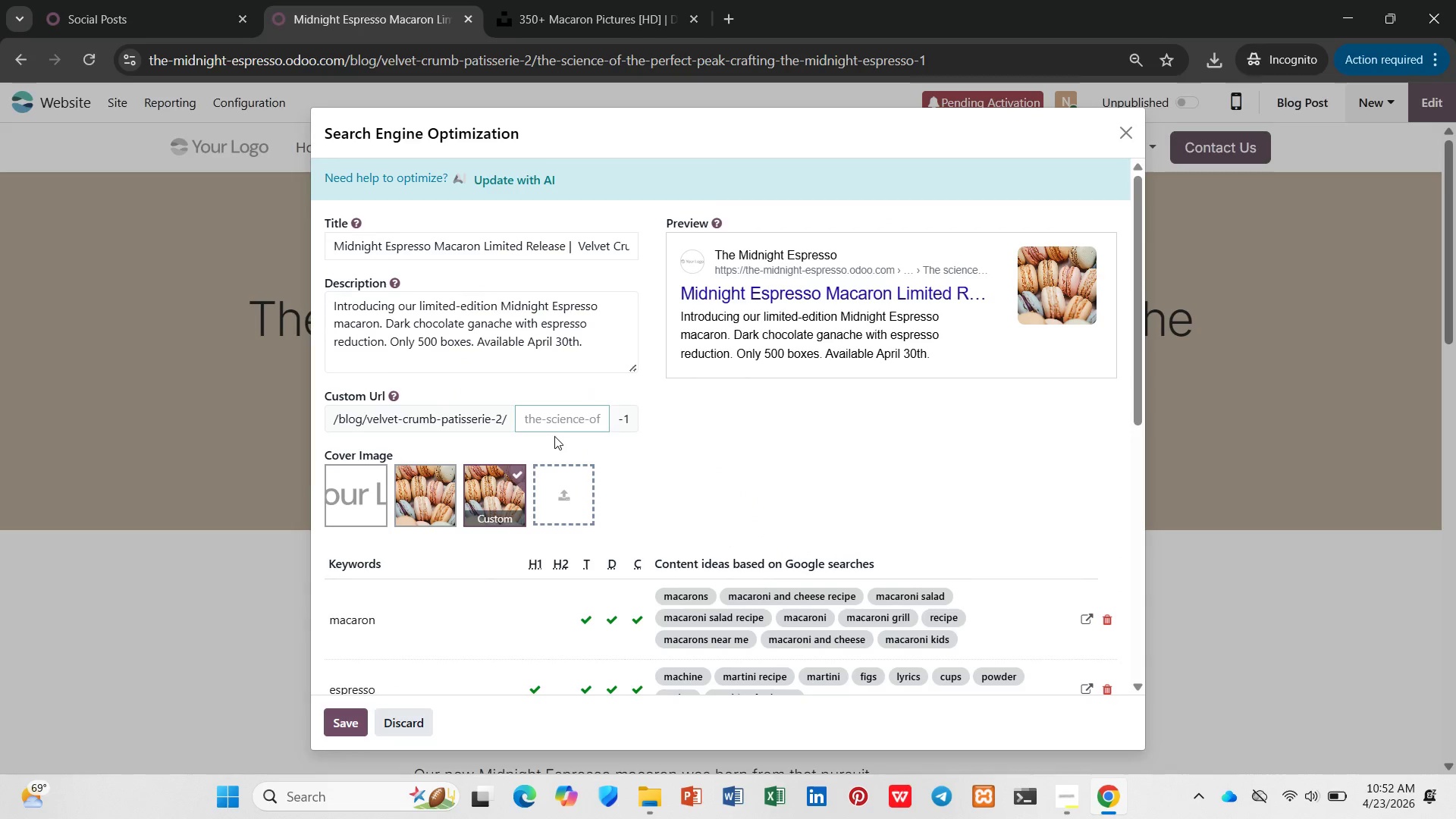 
wait(5.09)
 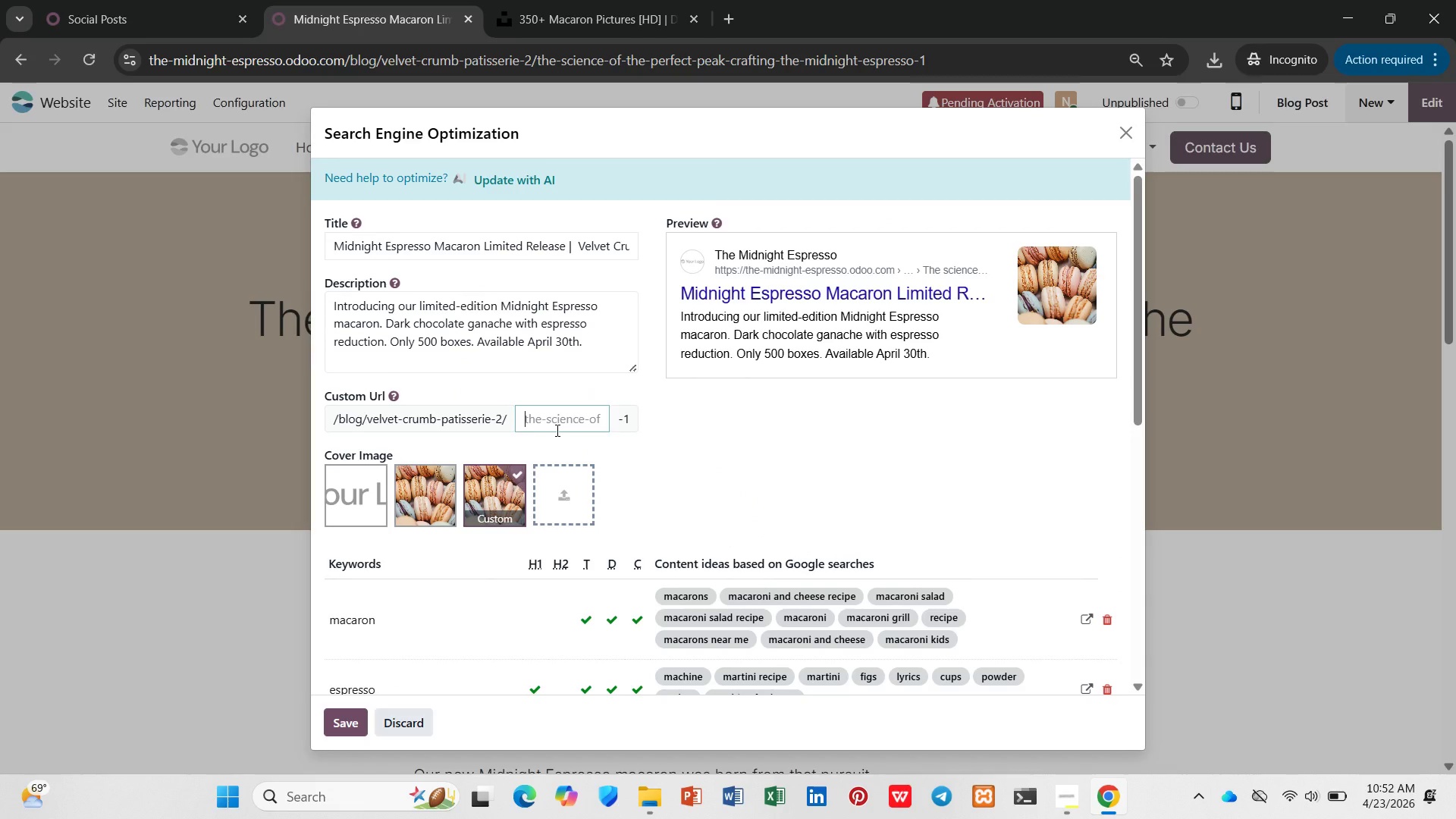 
type(midnight espresso macaron limited release)
 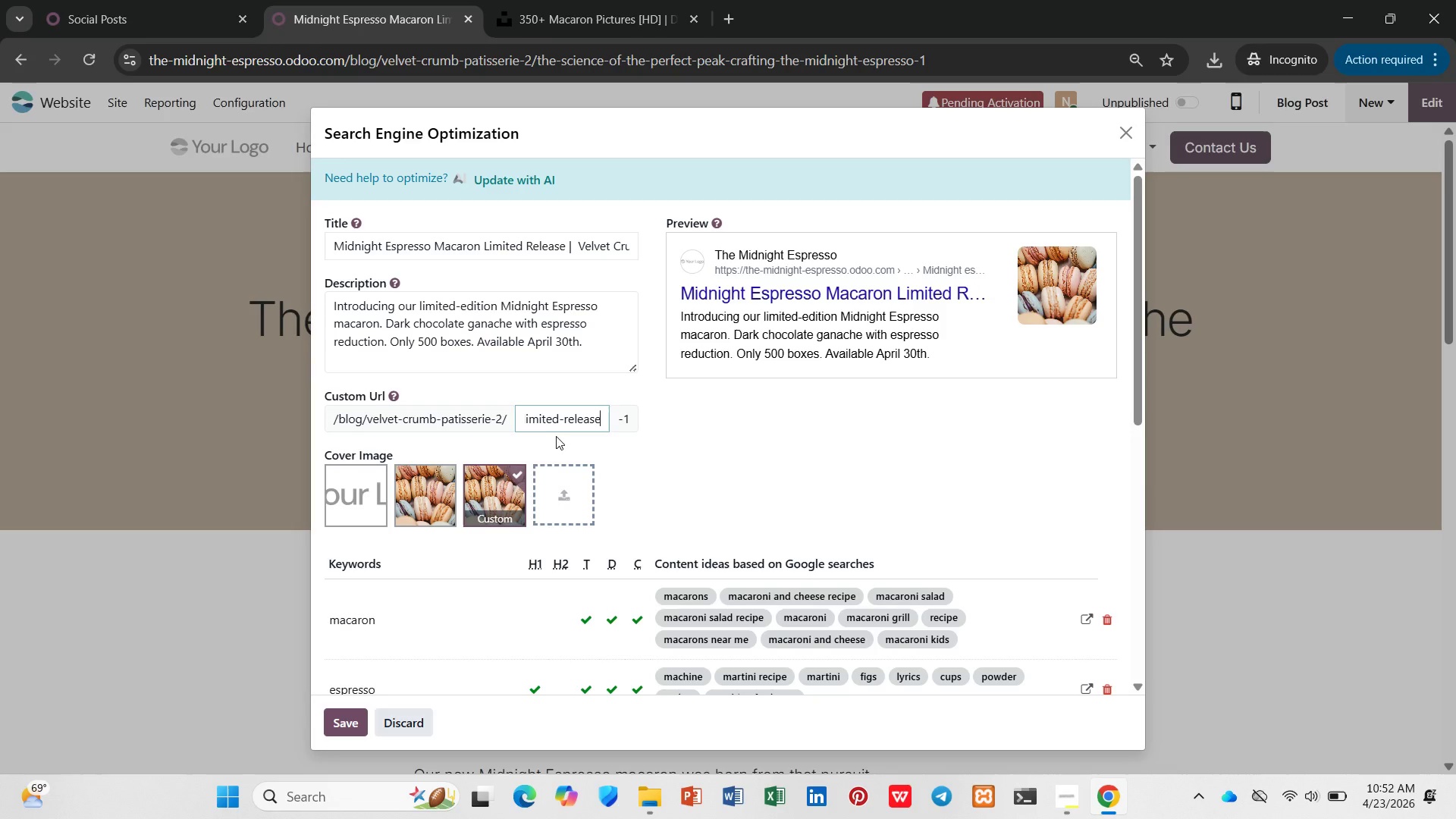 
scroll: coordinate [551, 449], scroll_direction: down, amount: 8.0
 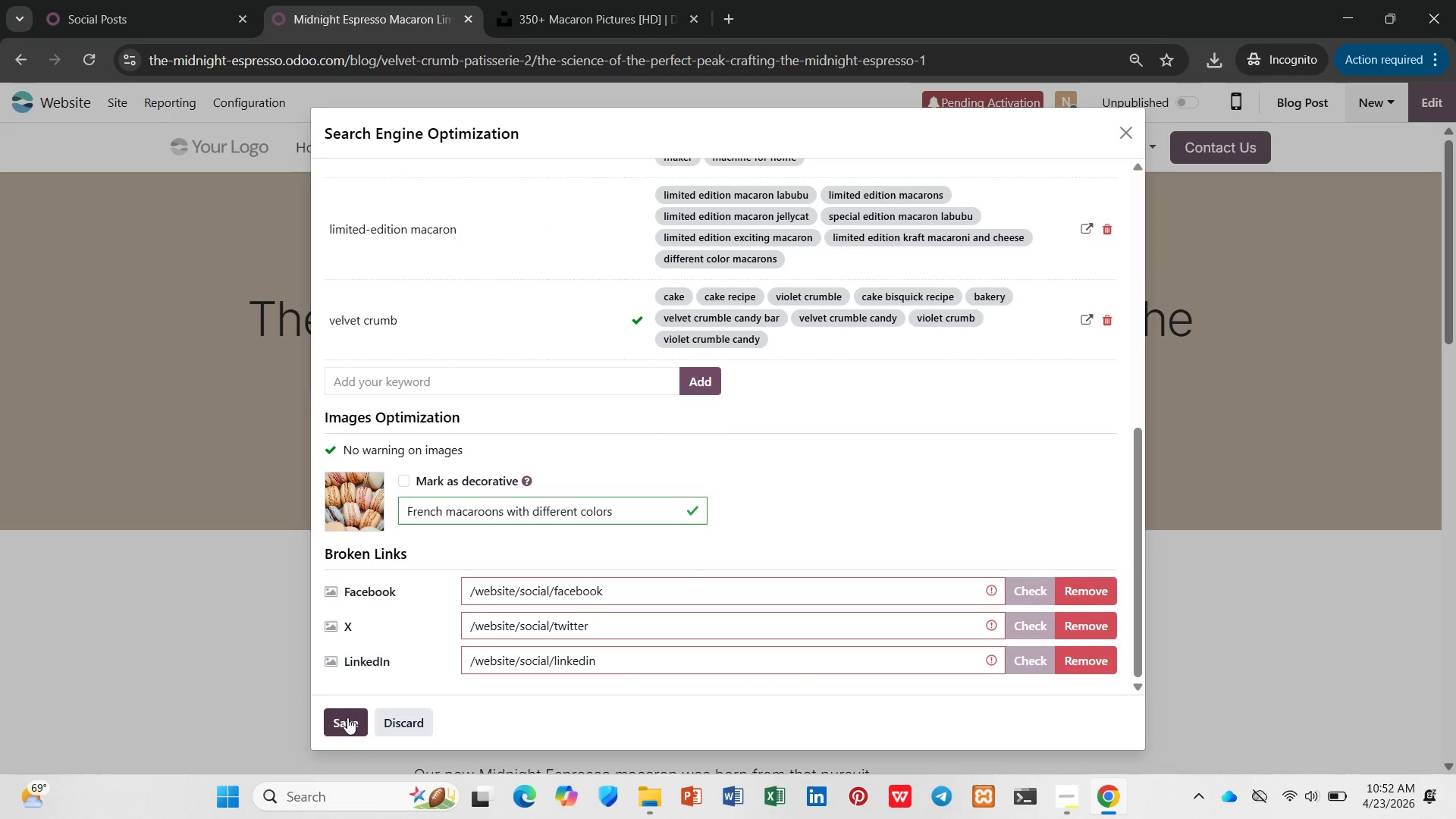 
left_click([347, 719])
 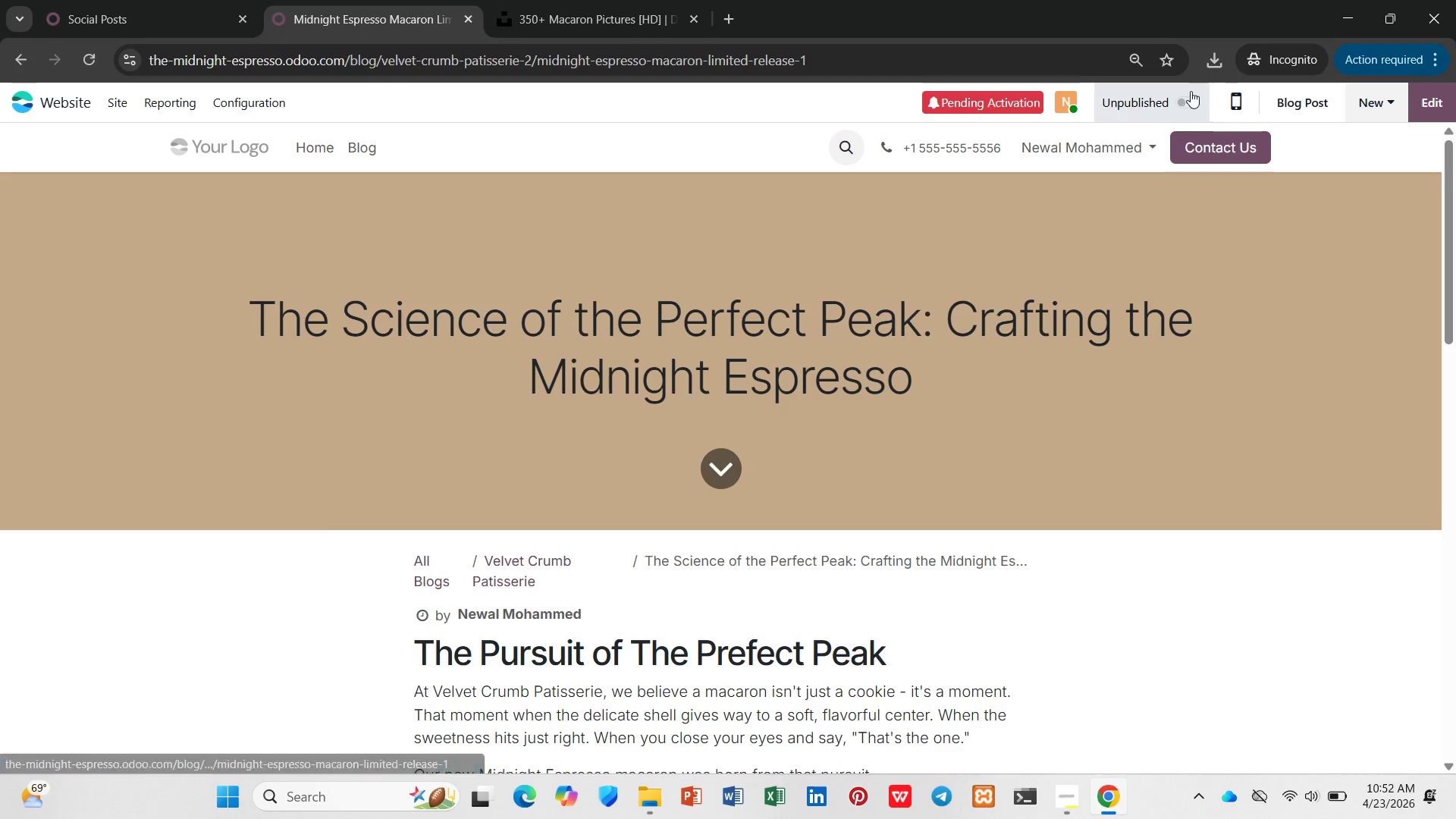 
wait(7.34)
 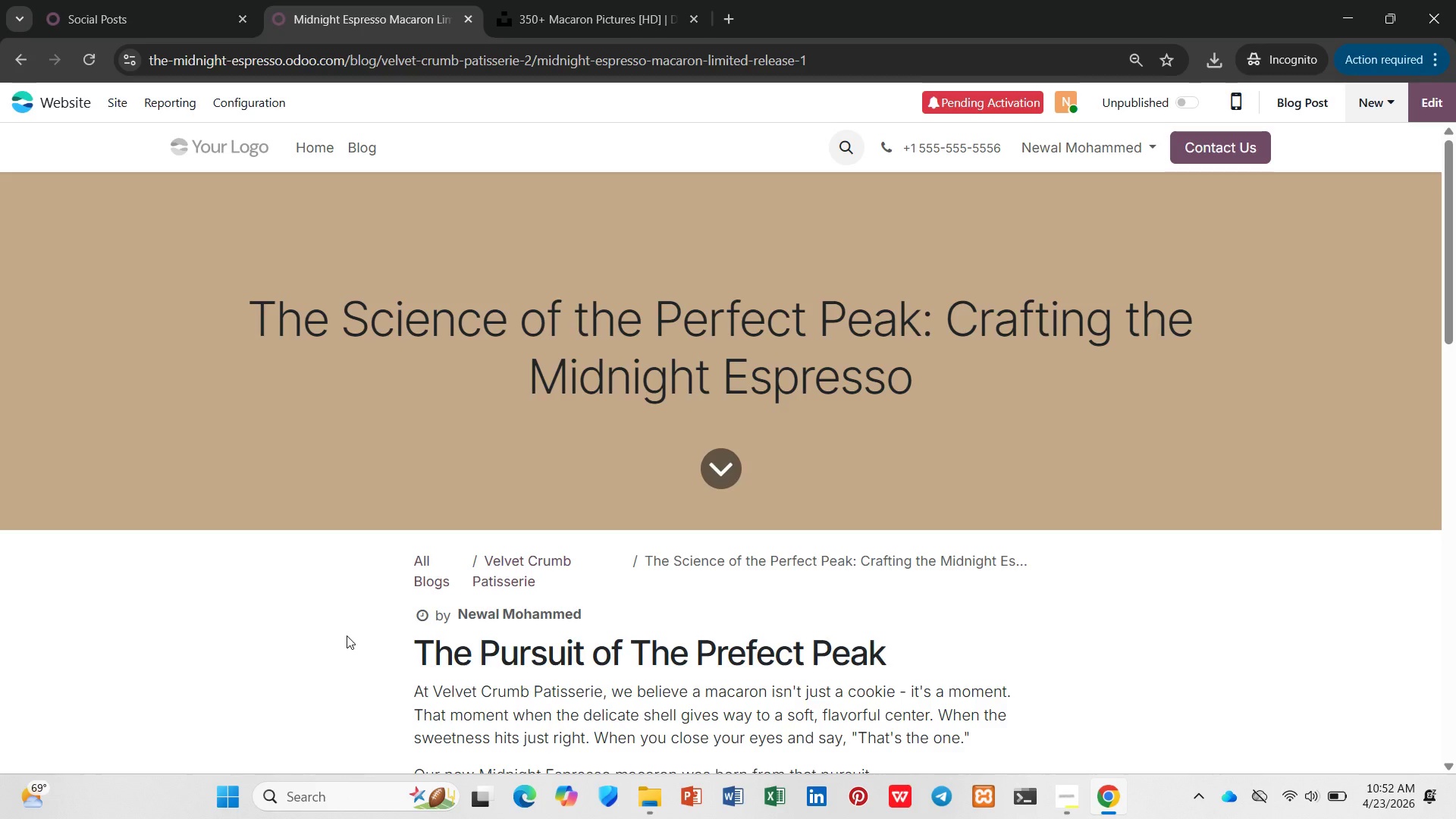 
left_click([177, 8])
 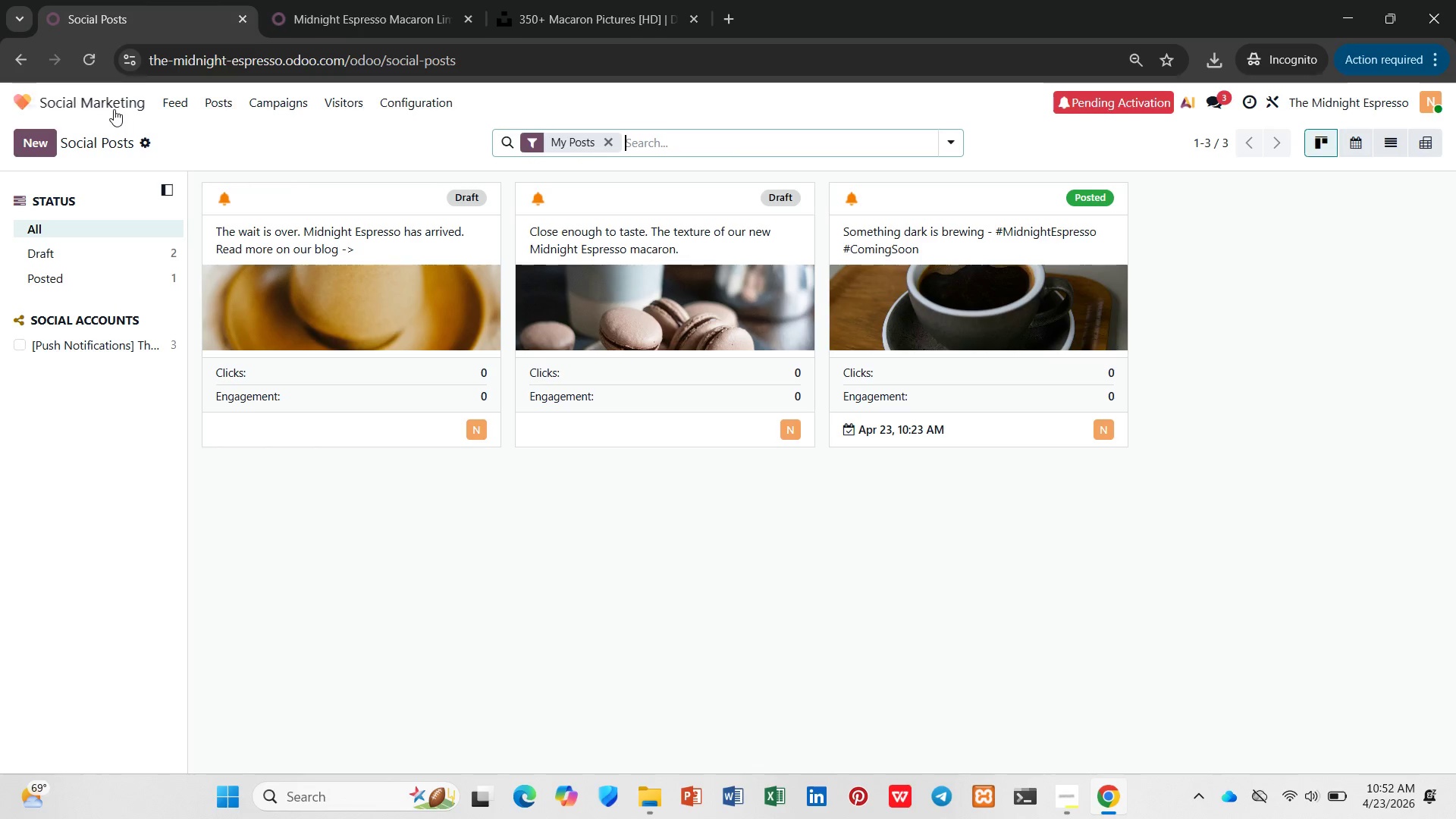 
left_click([80, 52])
 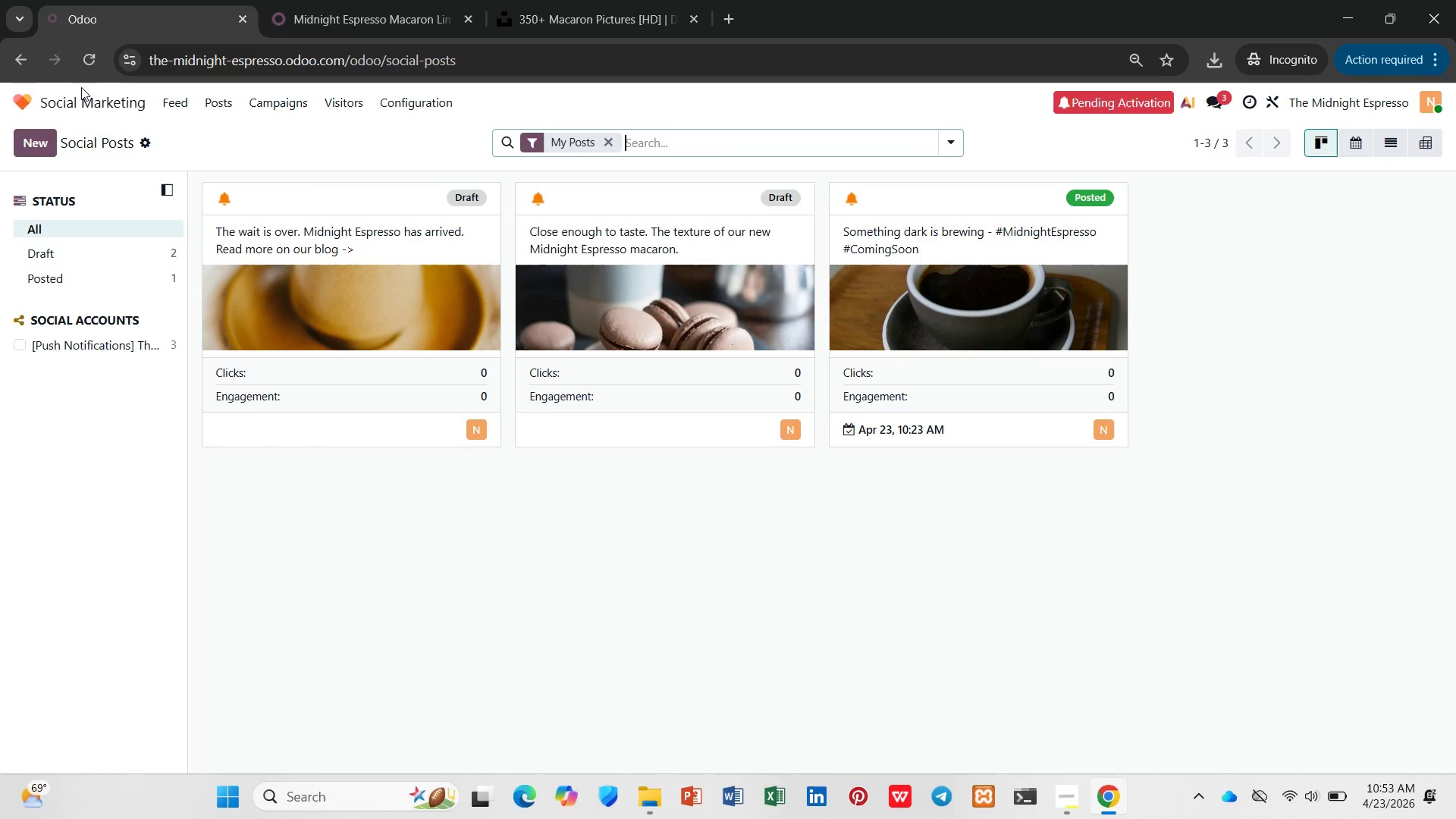 
left_click([88, 99])
 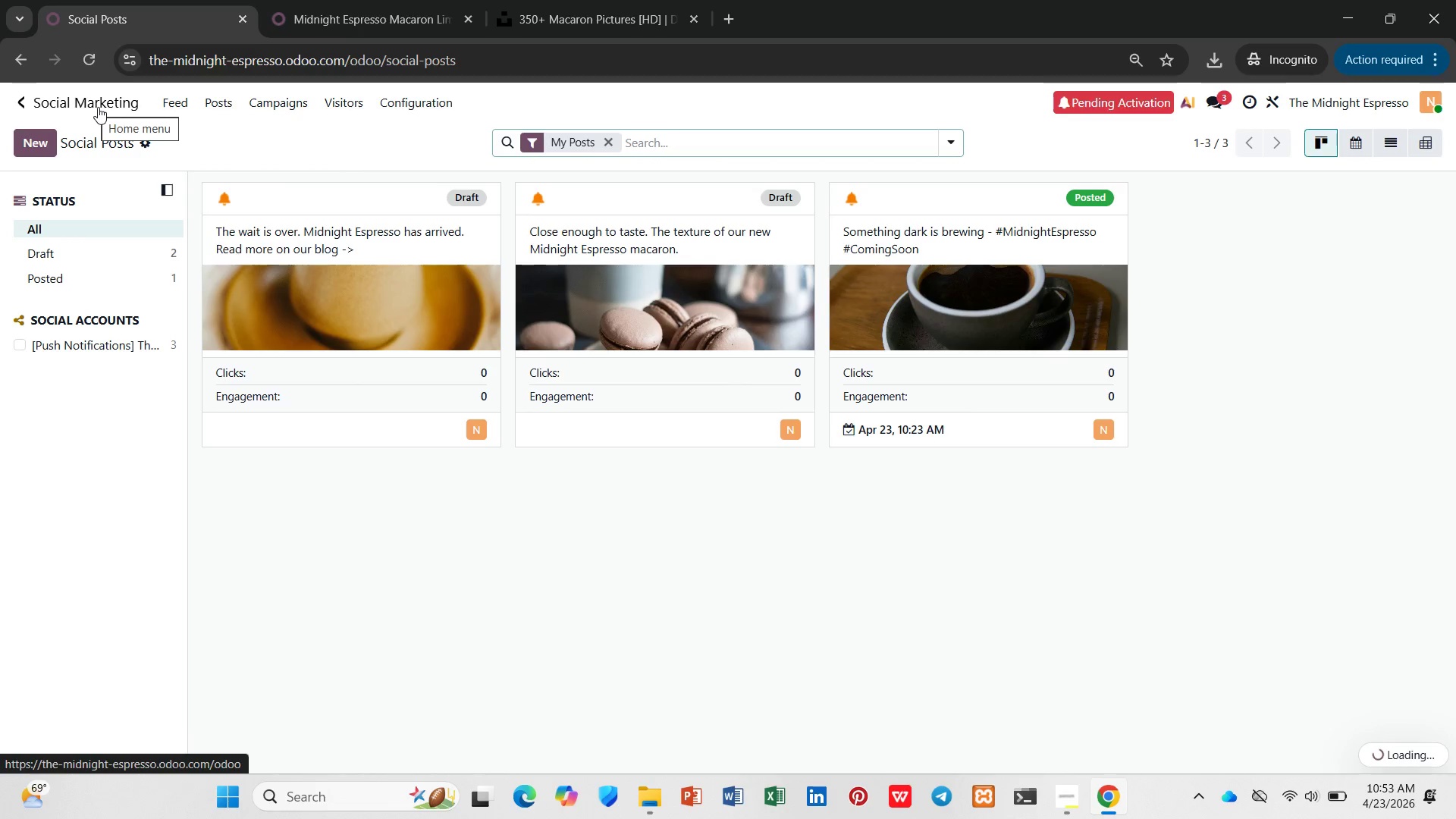 
left_click([98, 106])
 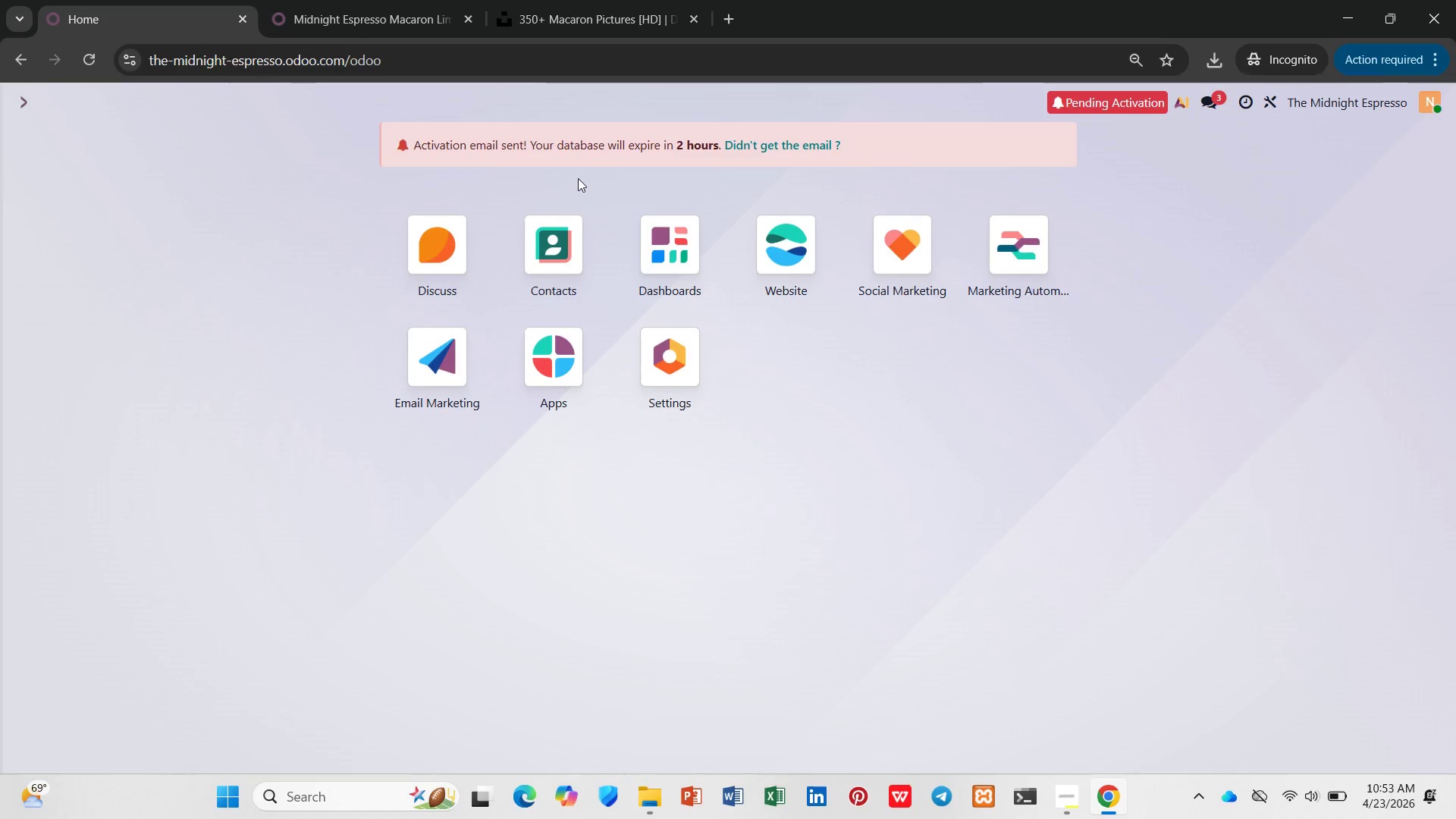 
left_click([792, 238])
 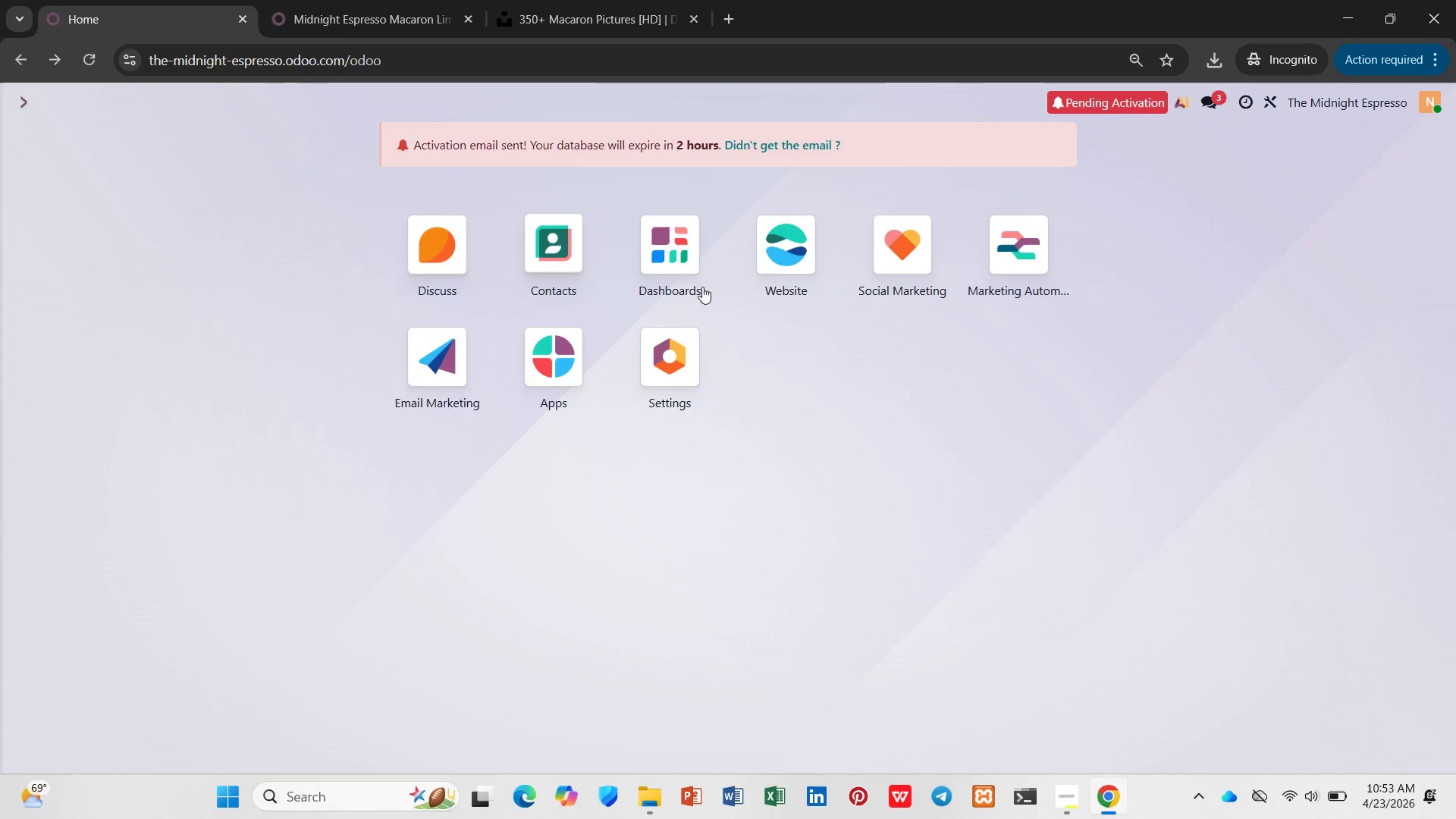 
left_click([998, 250])
 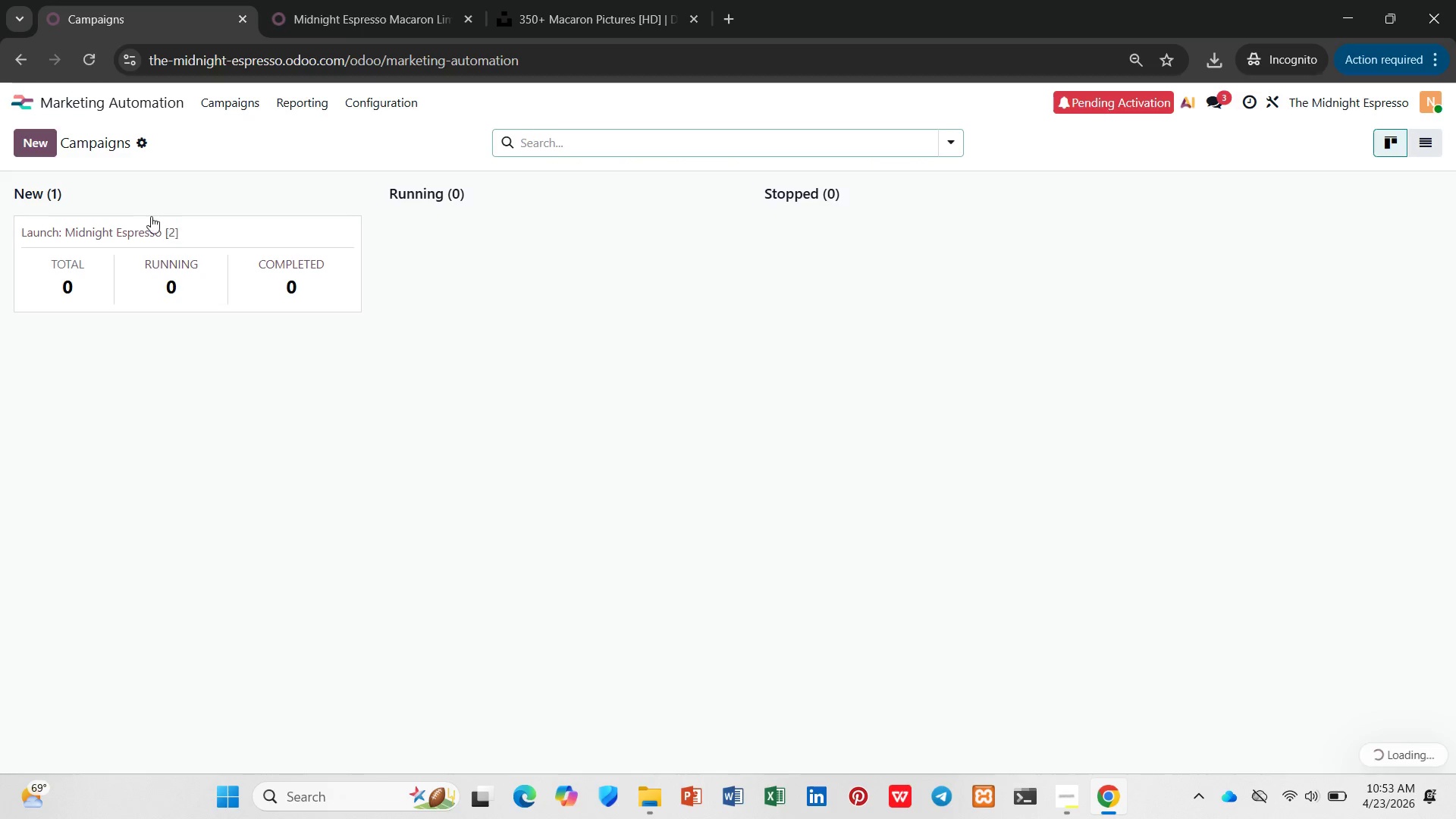 
left_click([143, 230])
 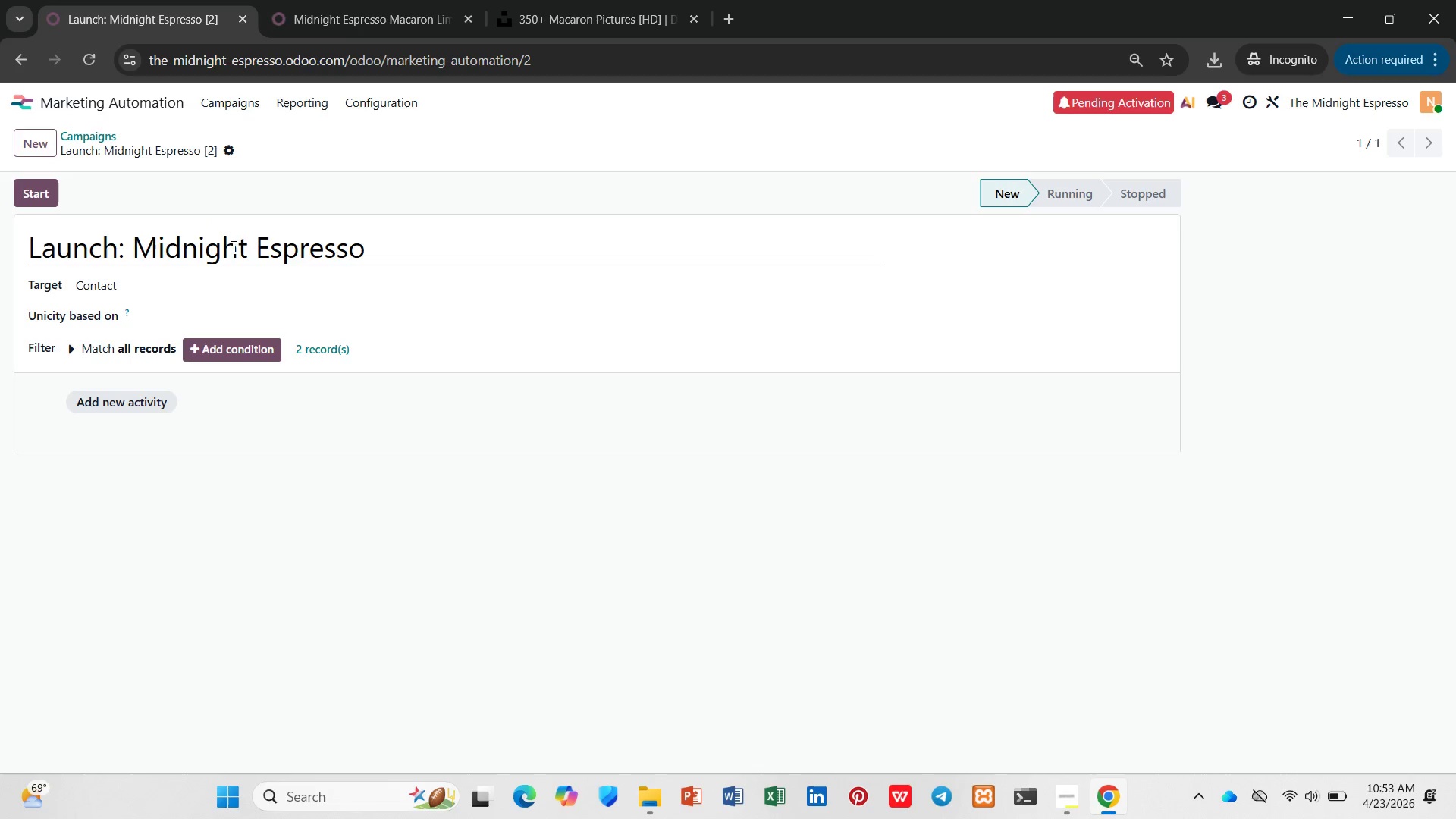 
wait(15.24)
 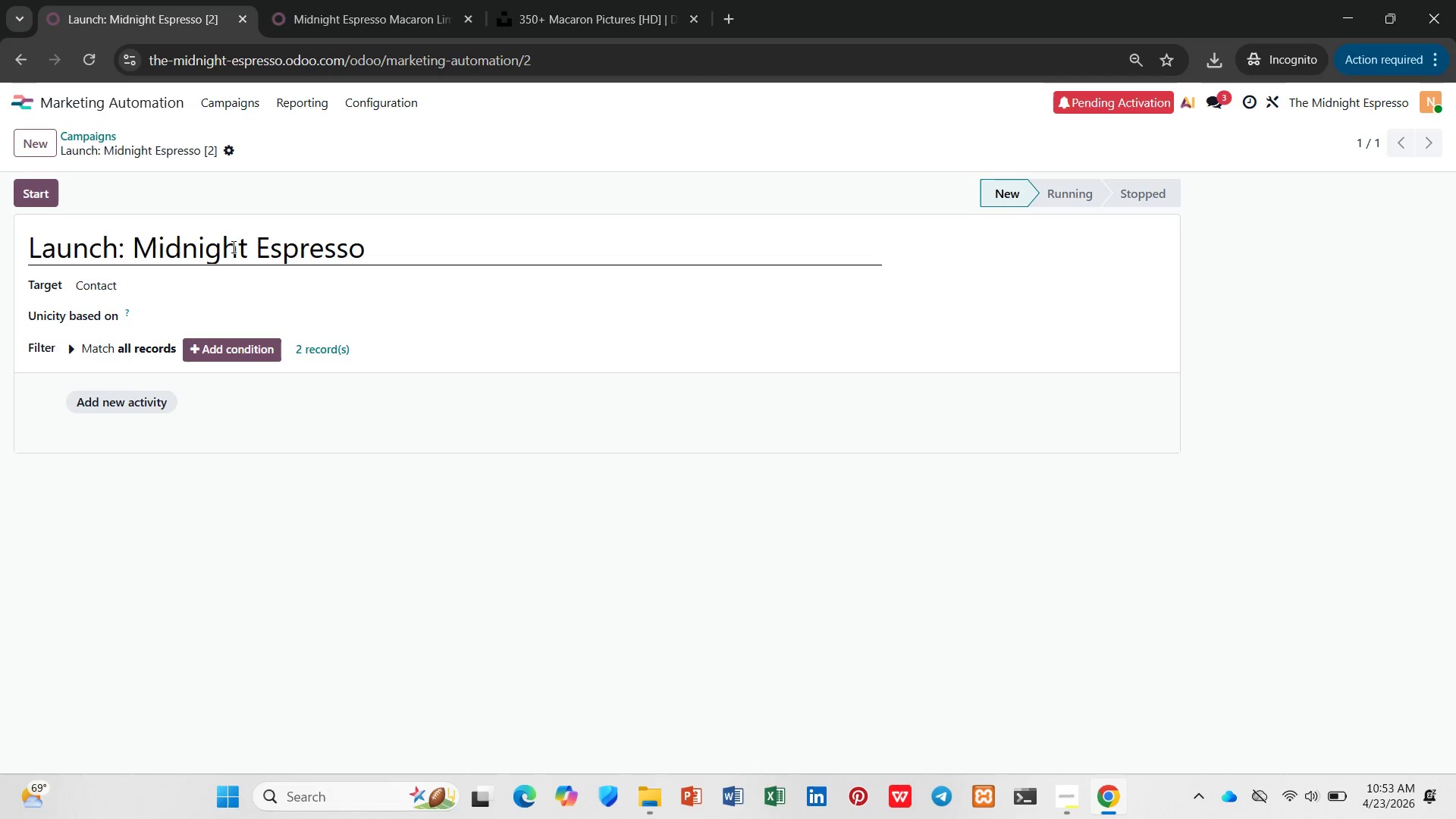 
left_click([921, 246])
 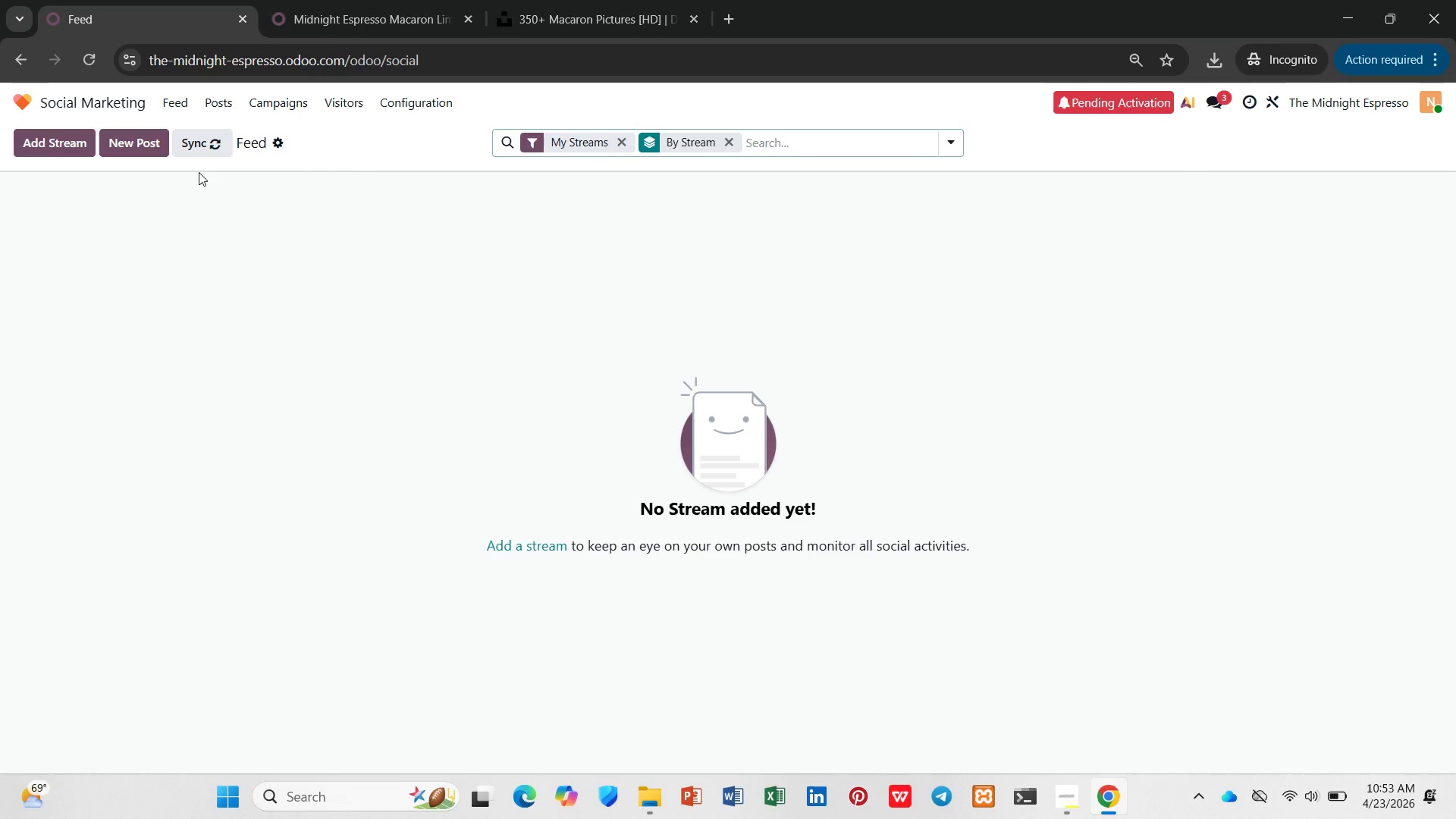 
wait(7.95)
 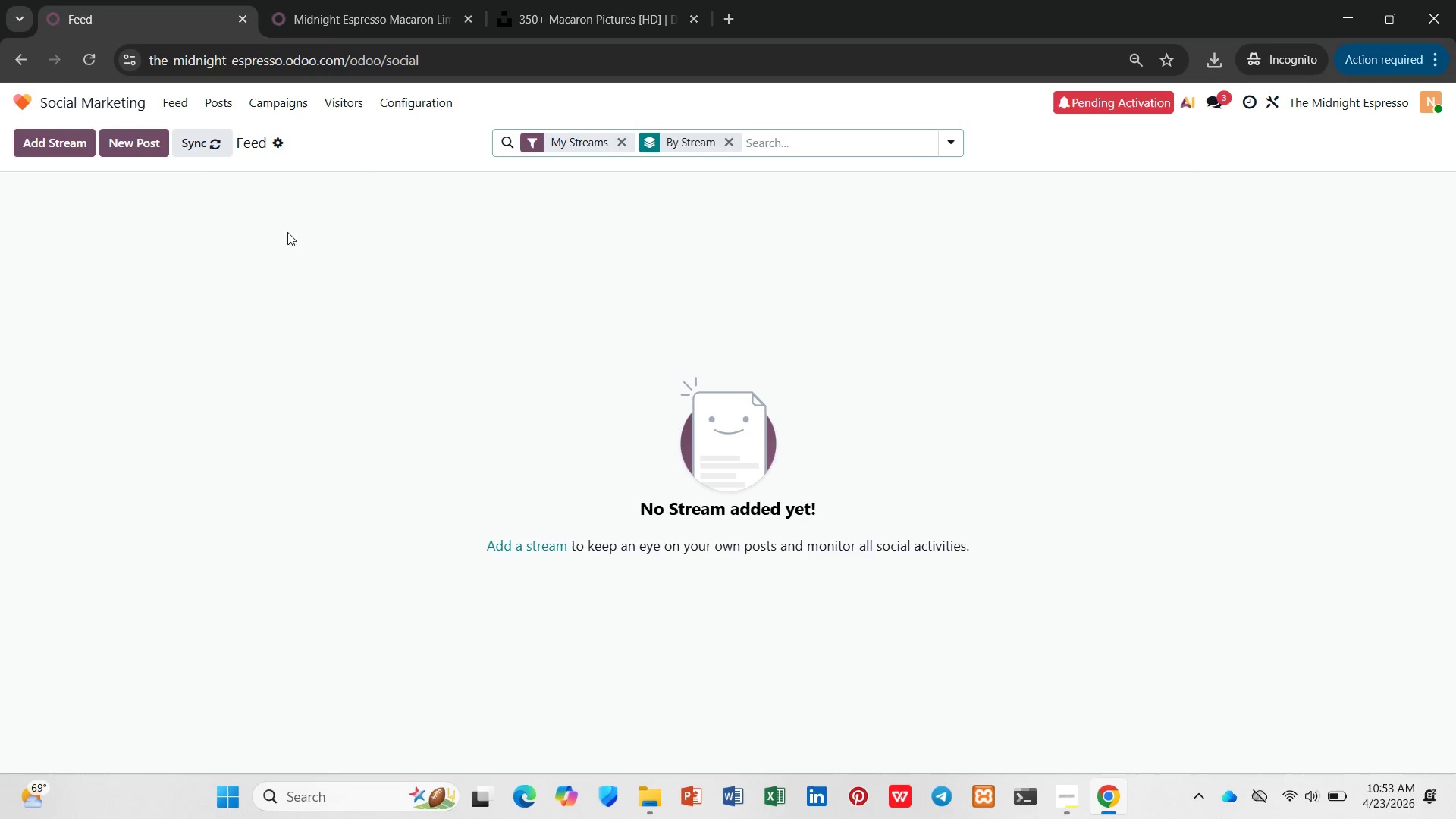 
left_click([212, 117])
 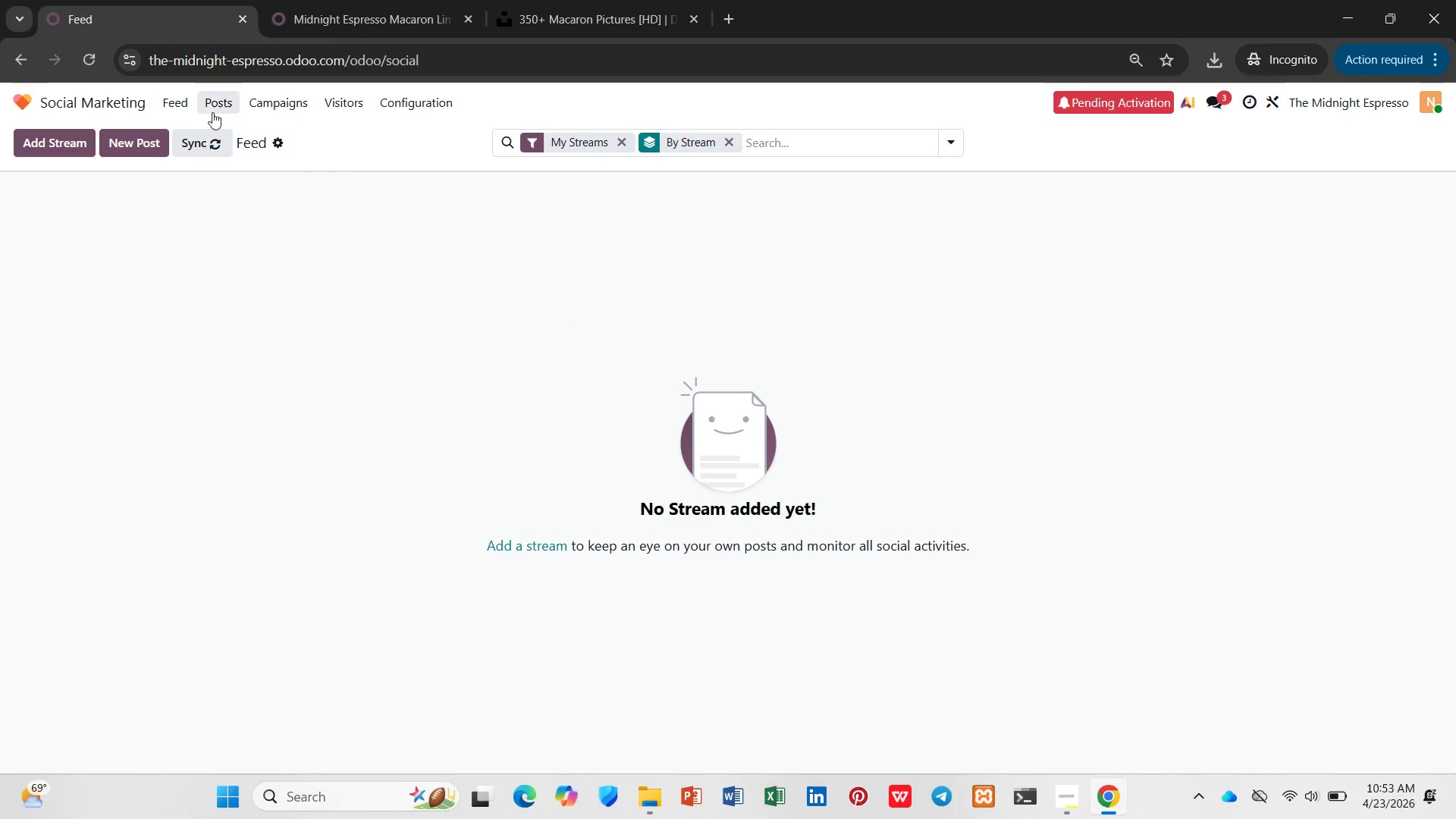 
left_click([216, 103])
 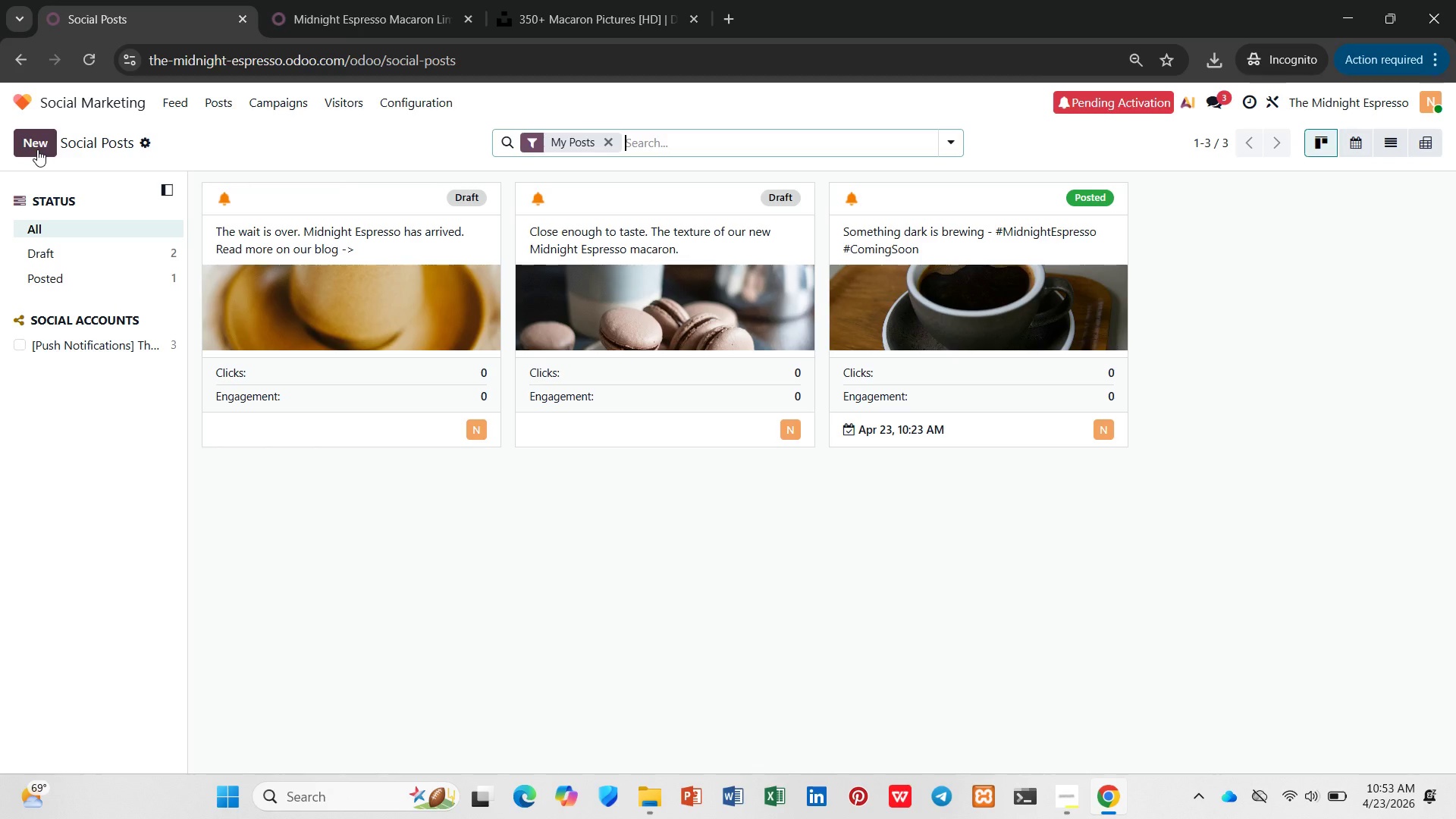 
left_click([36, 149])
 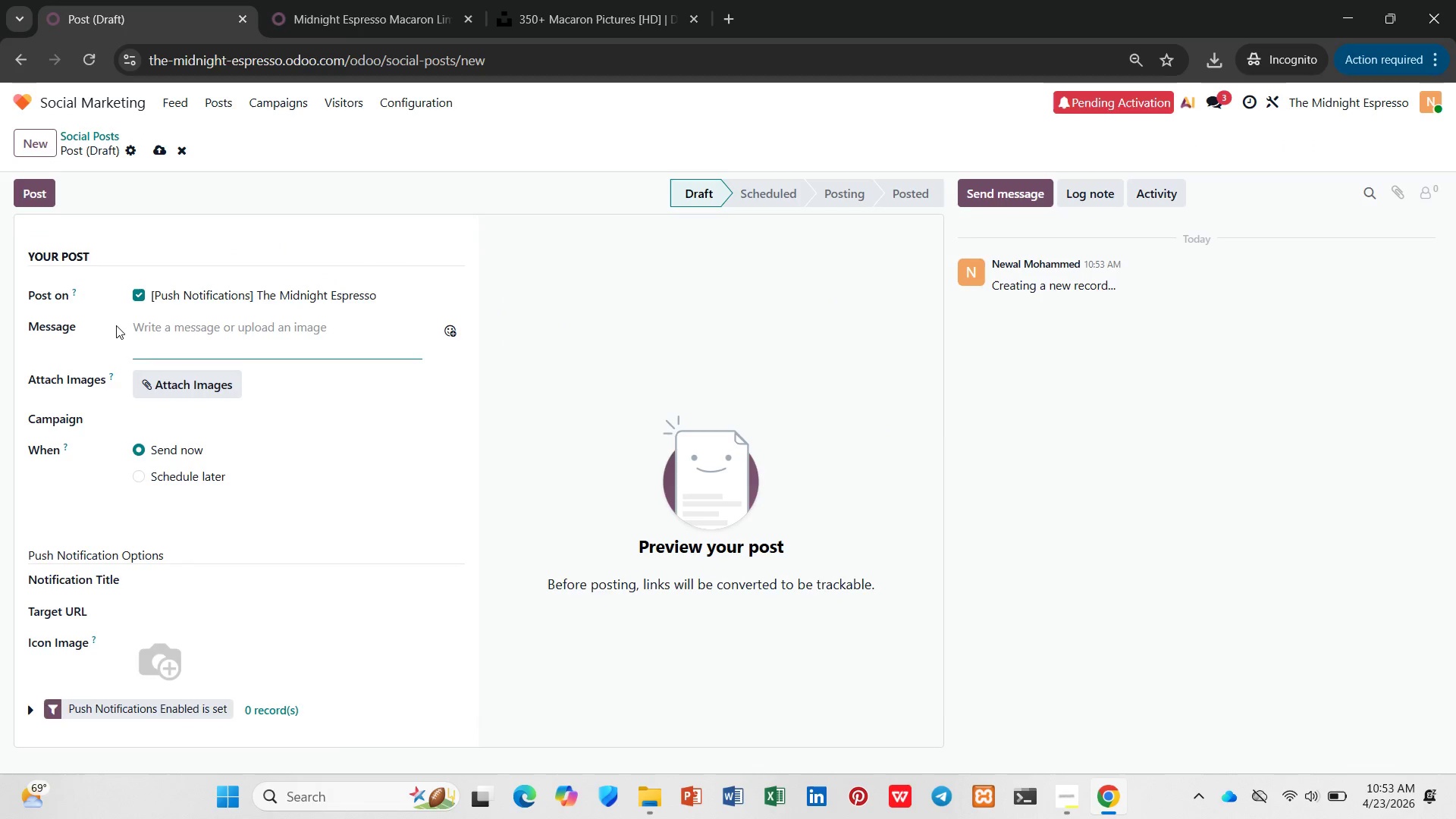 
wait(13.33)
 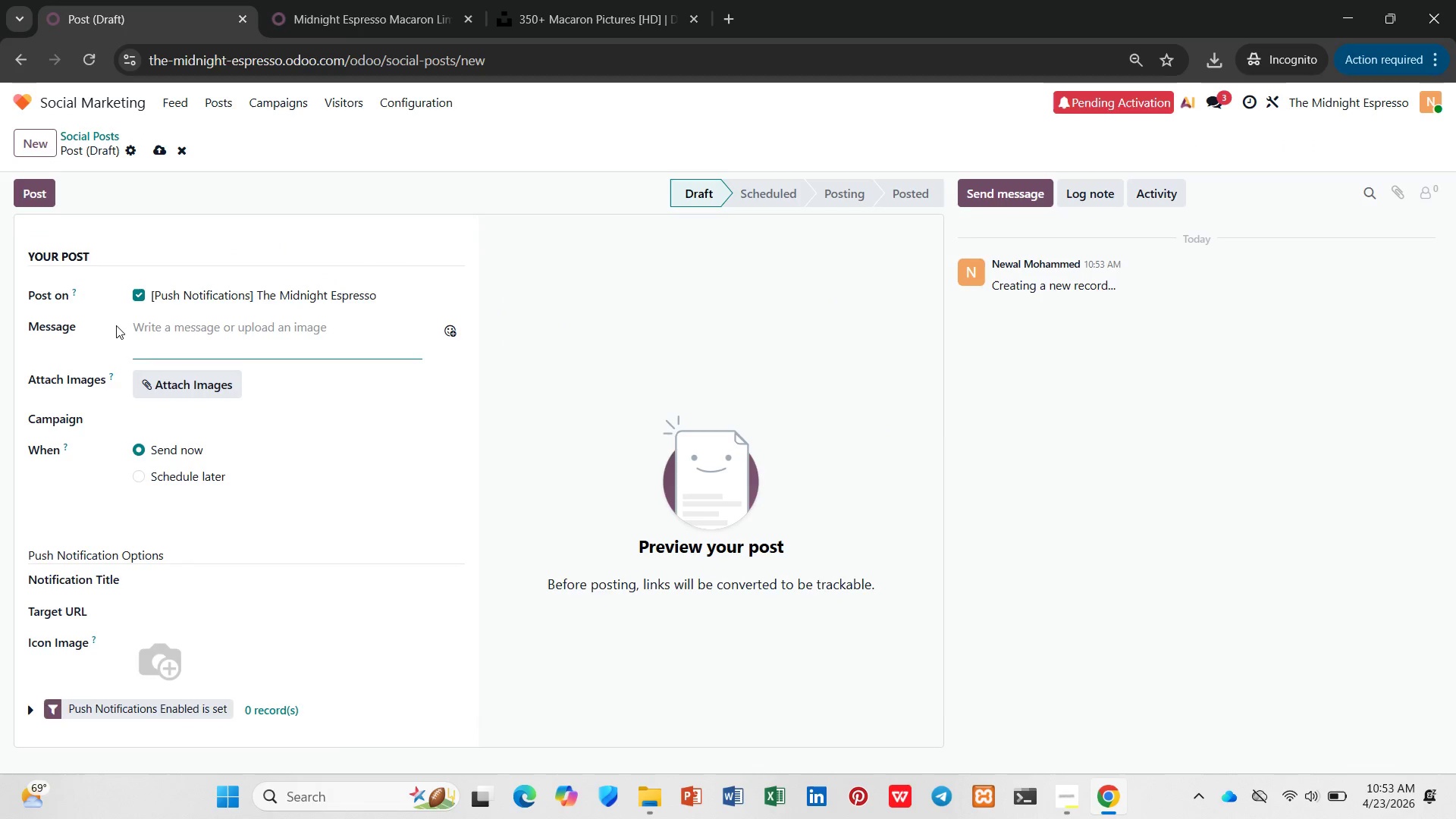 
double_click([290, 102])
 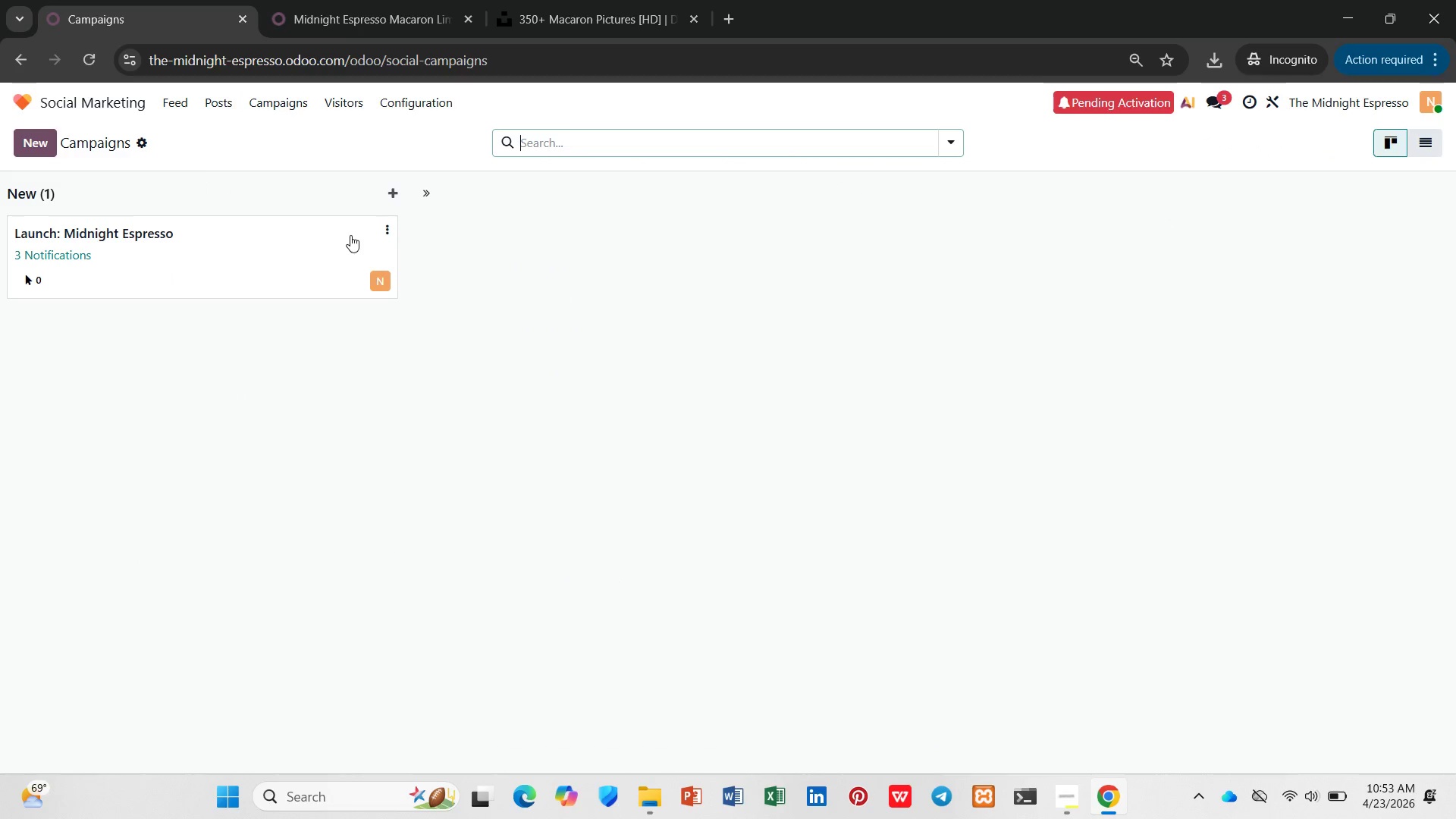 
left_click([142, 220])
 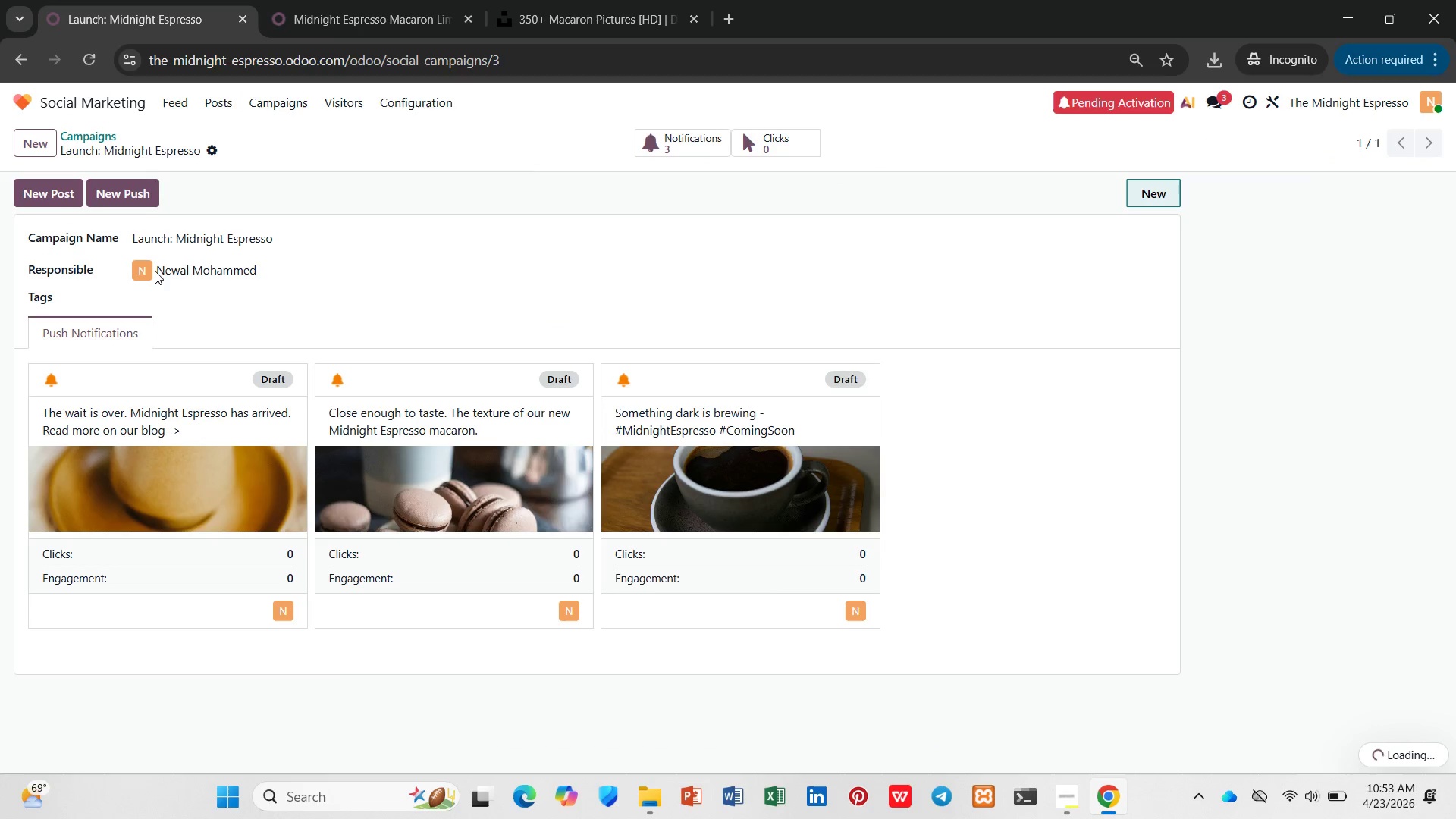 
wait(8.16)
 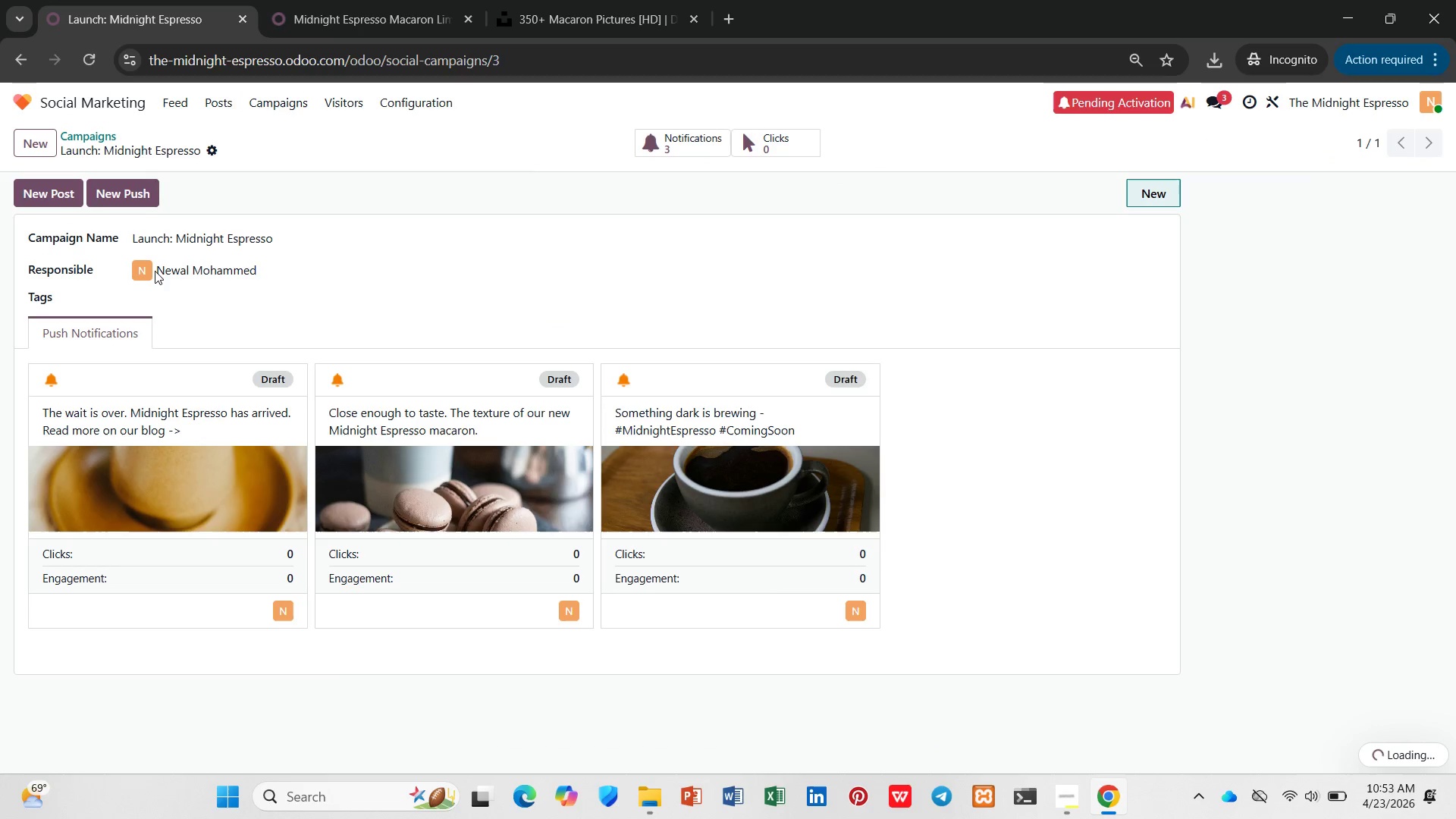 
left_click([209, 150])
 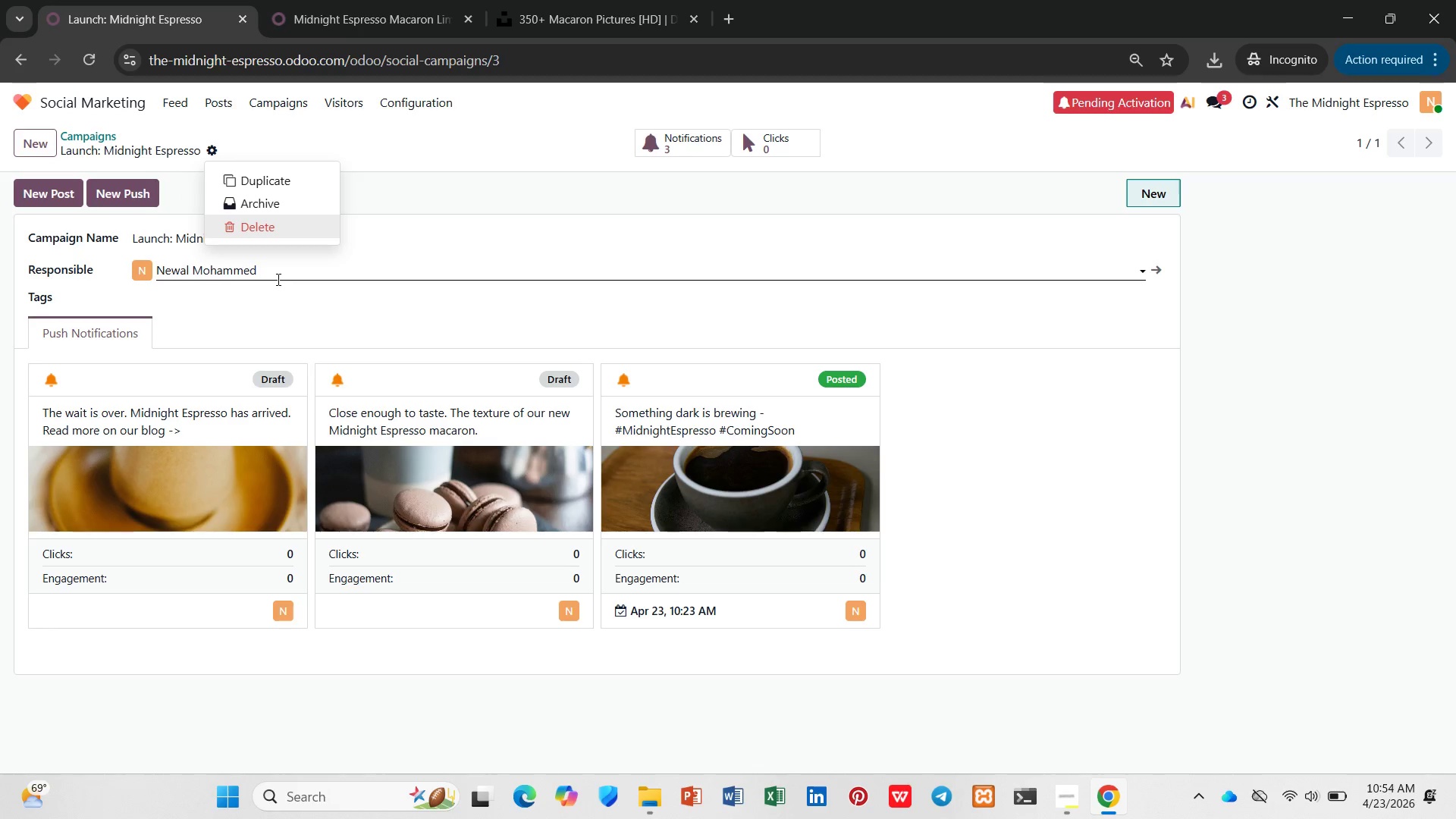 
left_click([278, 290])
 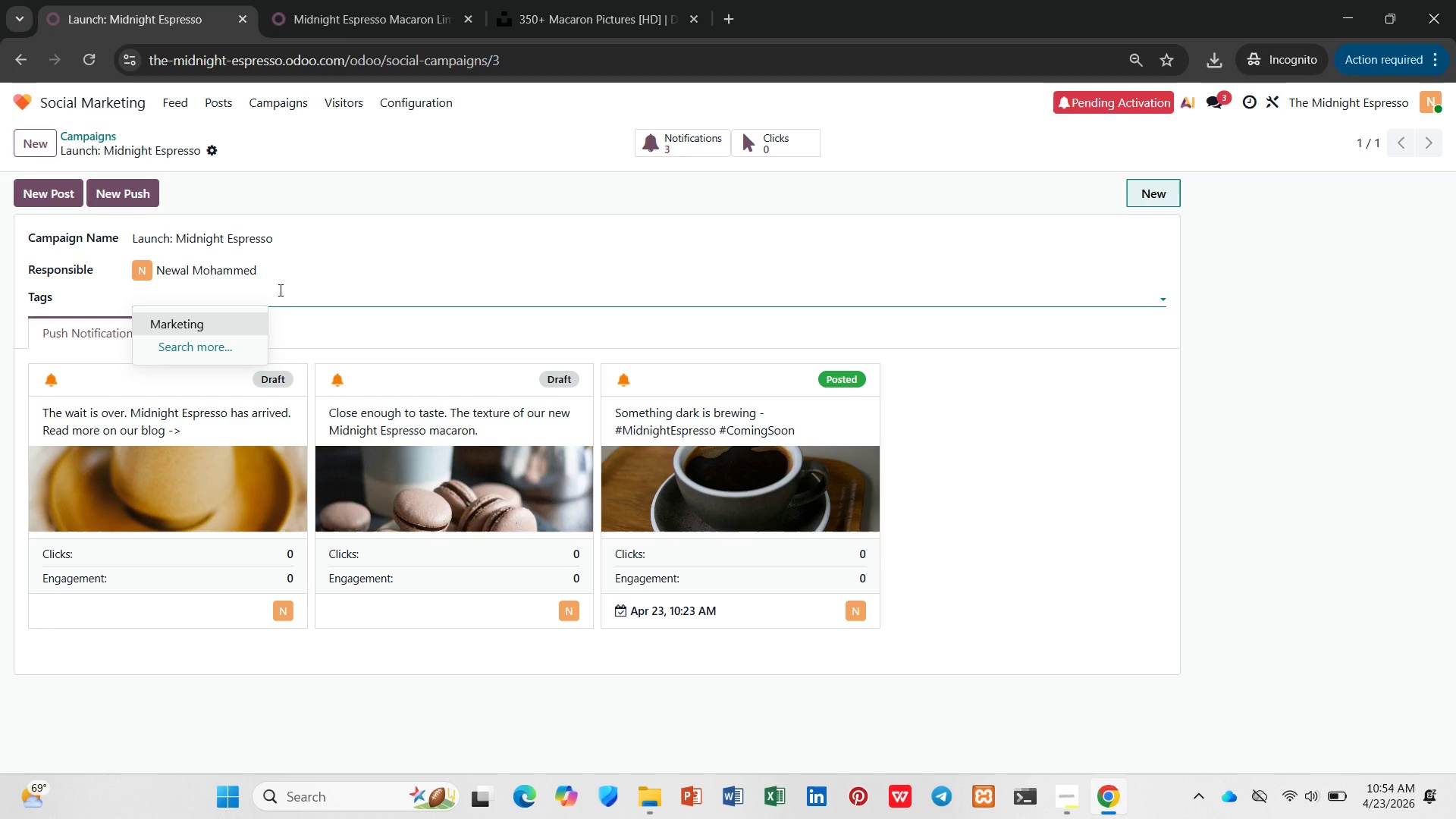 
wait(19.26)
 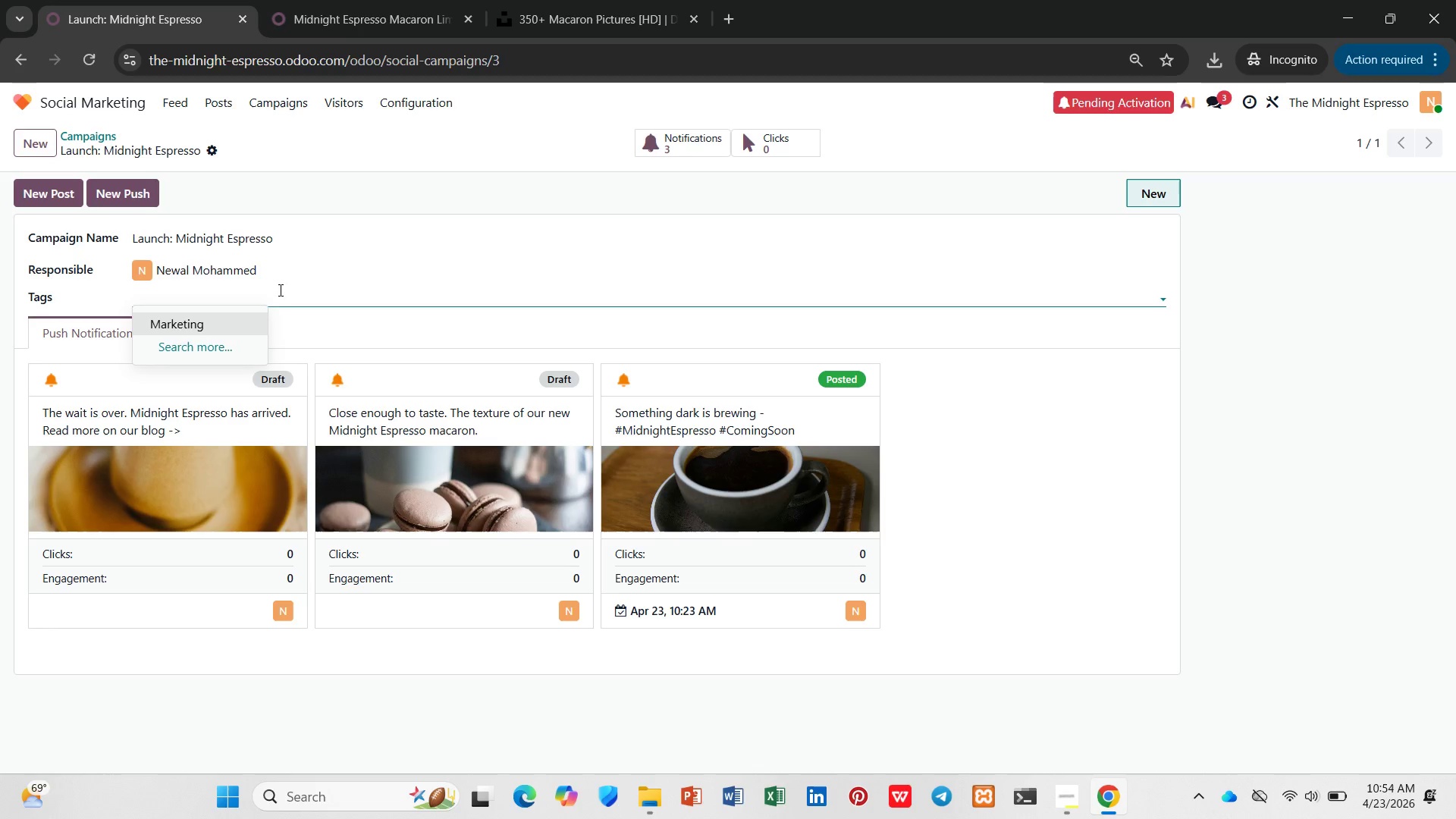 
left_click([1072, 800])